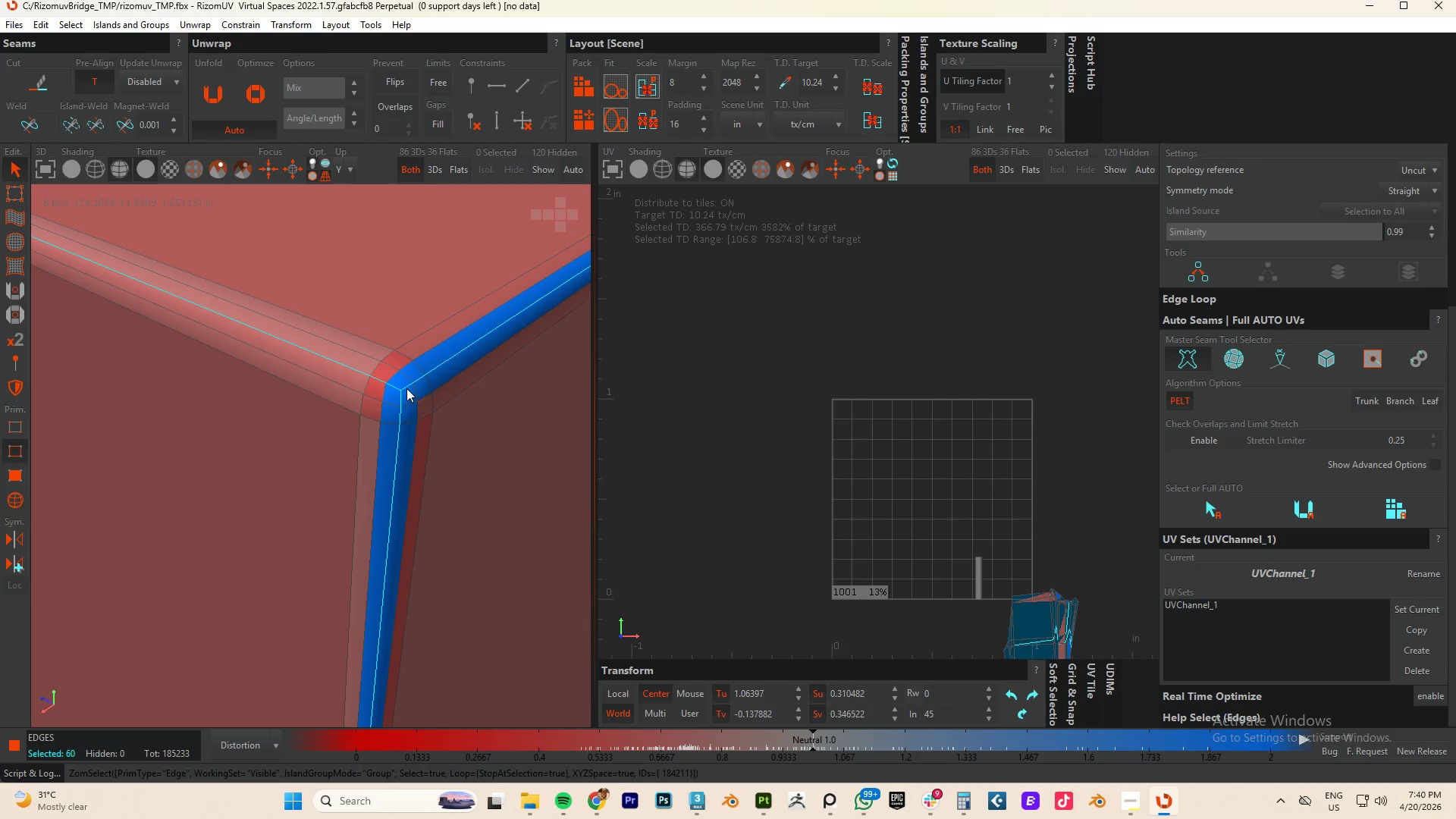 
hold_key(key=AltLeft, duration=0.77)
 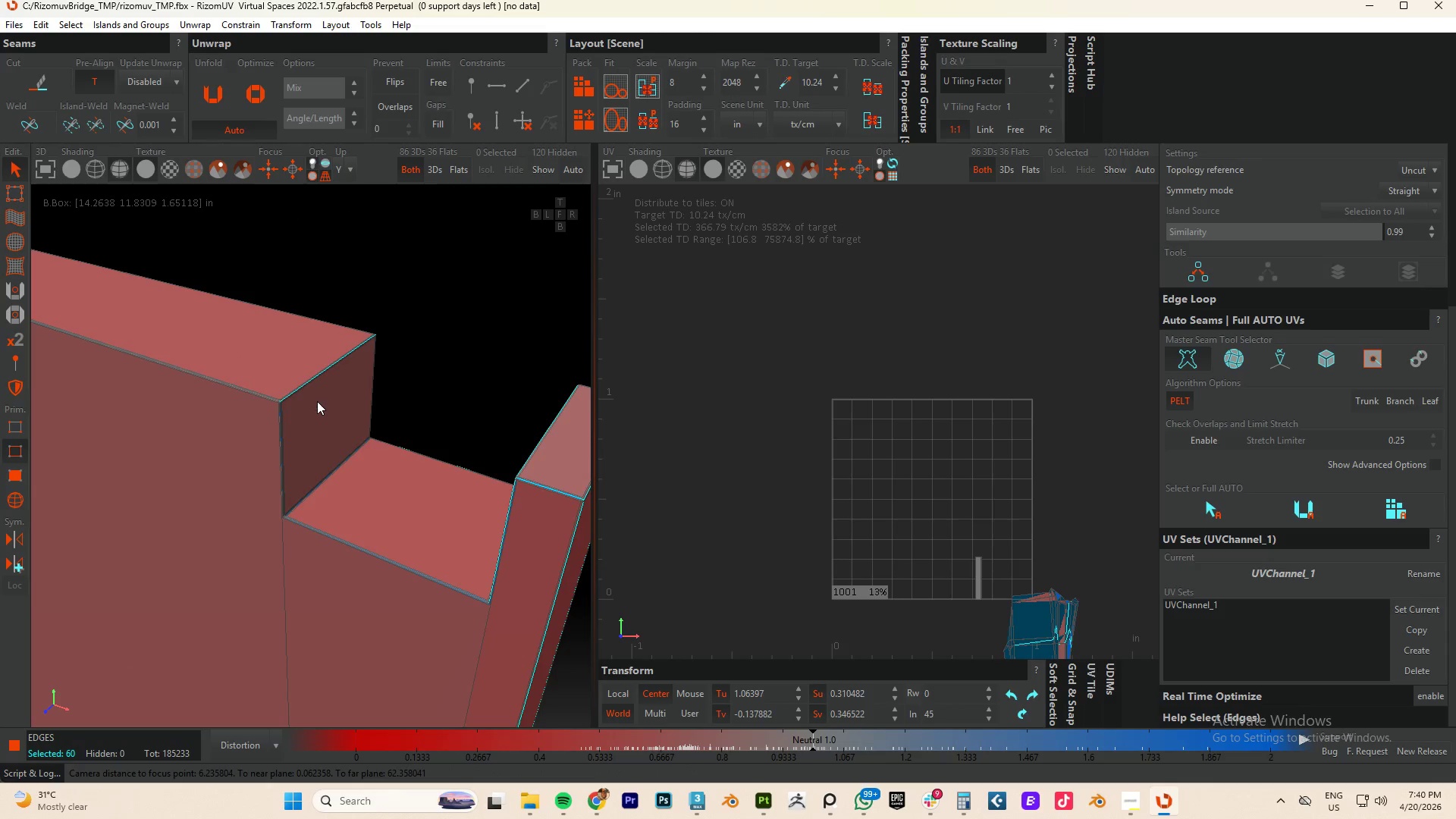 
scroll: coordinate [407, 397], scroll_direction: down, amount: 15.0
 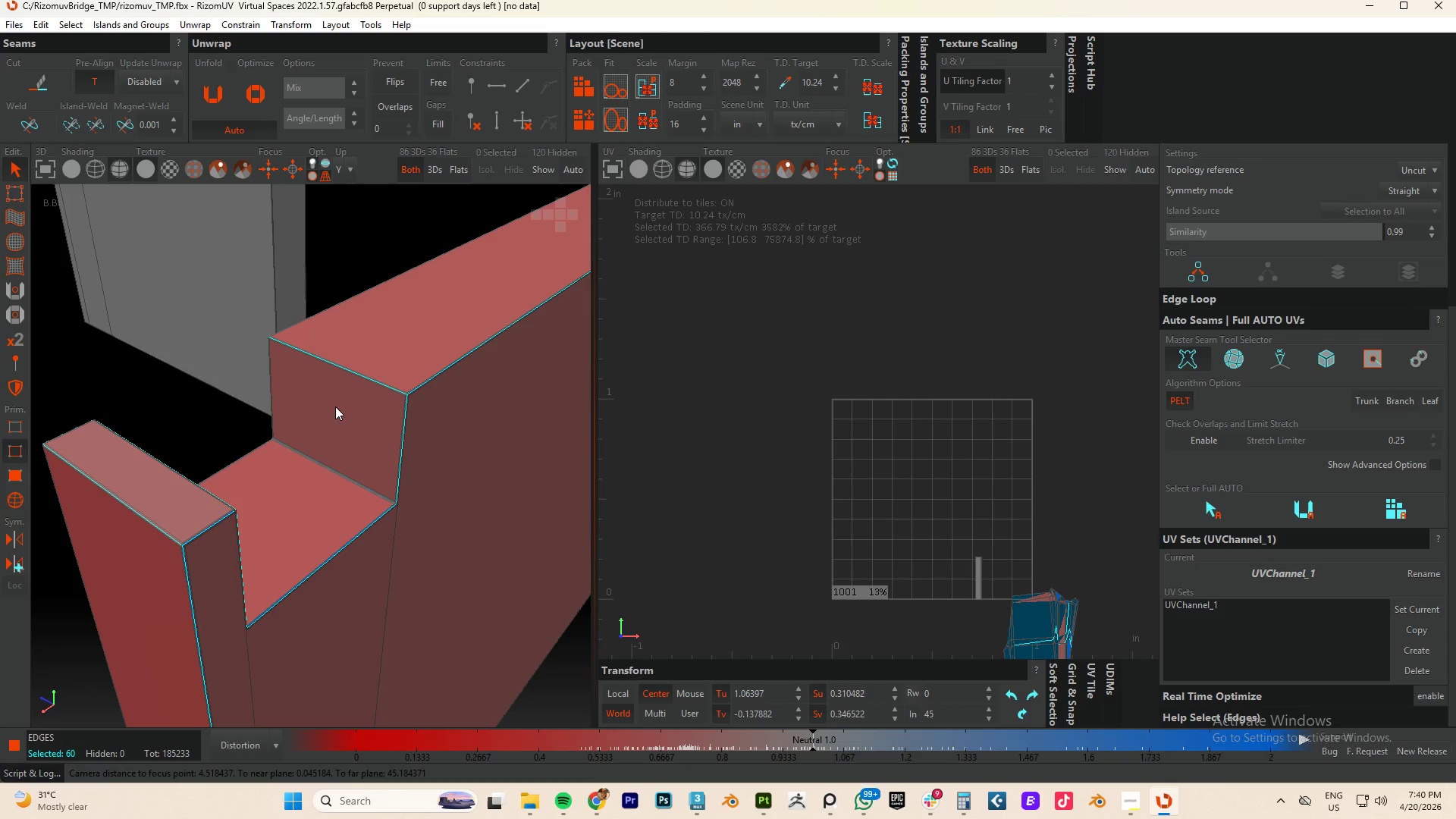 
hold_key(key=ControlLeft, duration=1.58)
 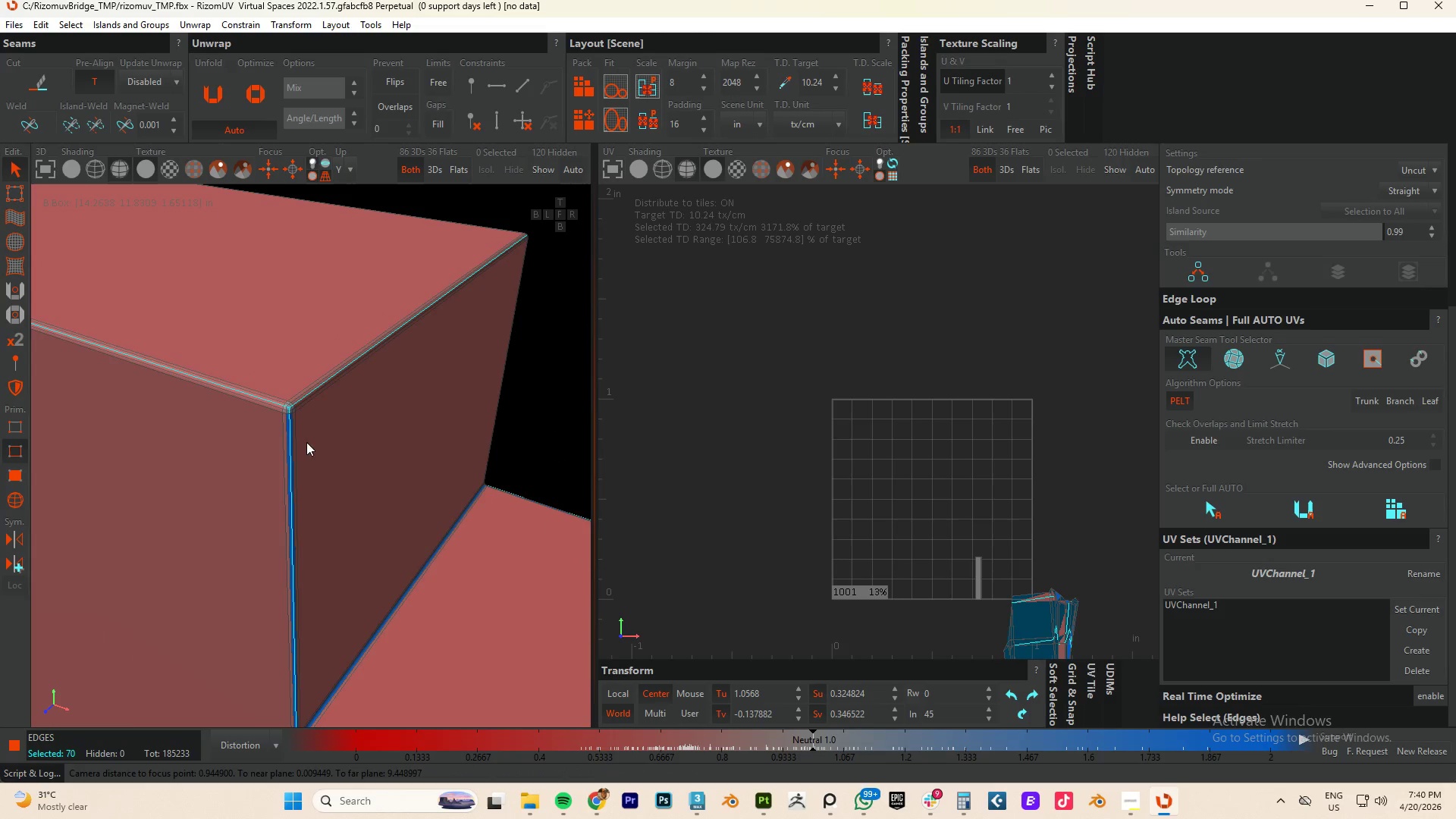 
scroll: coordinate [268, 359], scroll_direction: up, amount: 13.0
 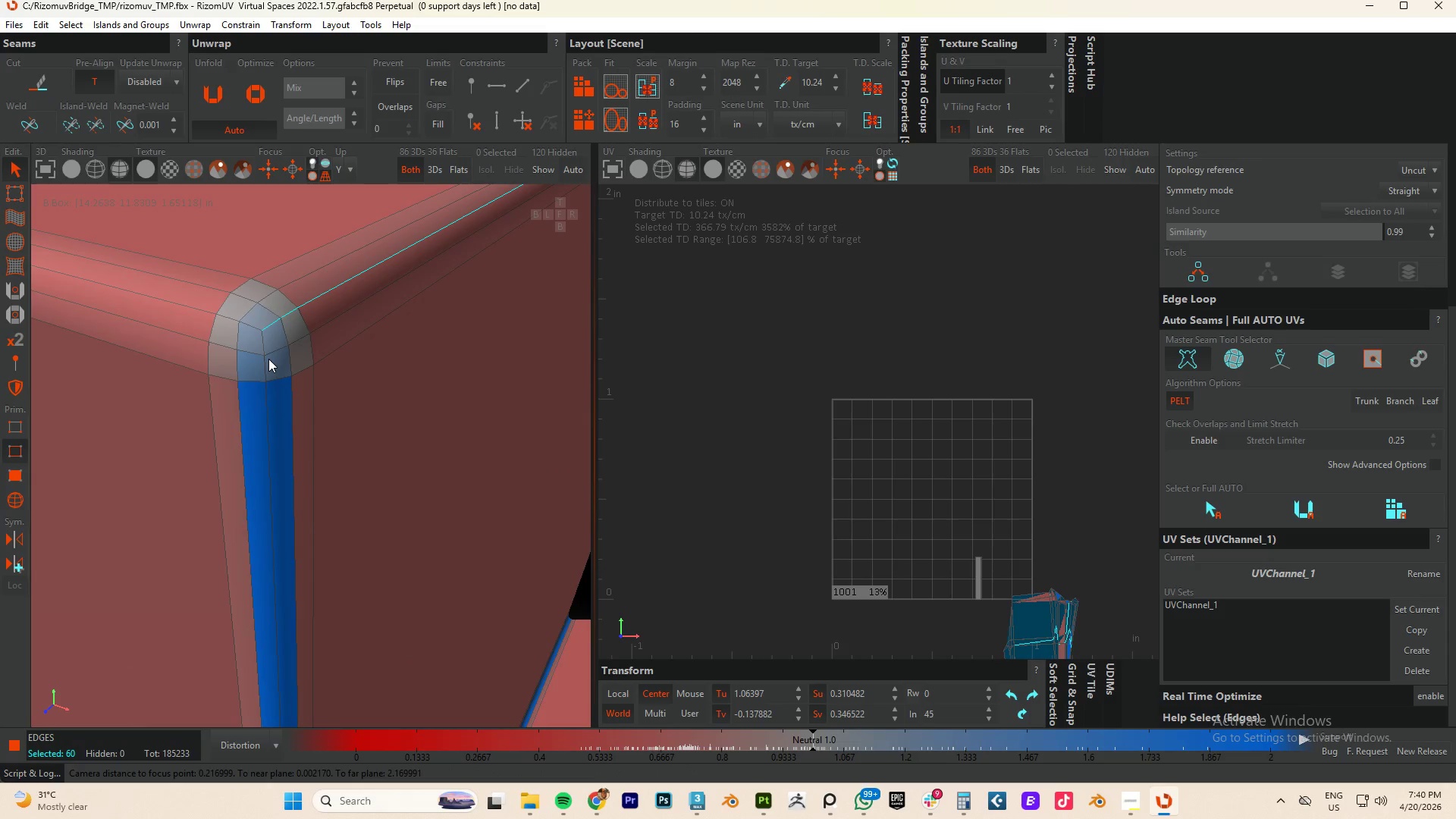 
double_click([261, 344])
 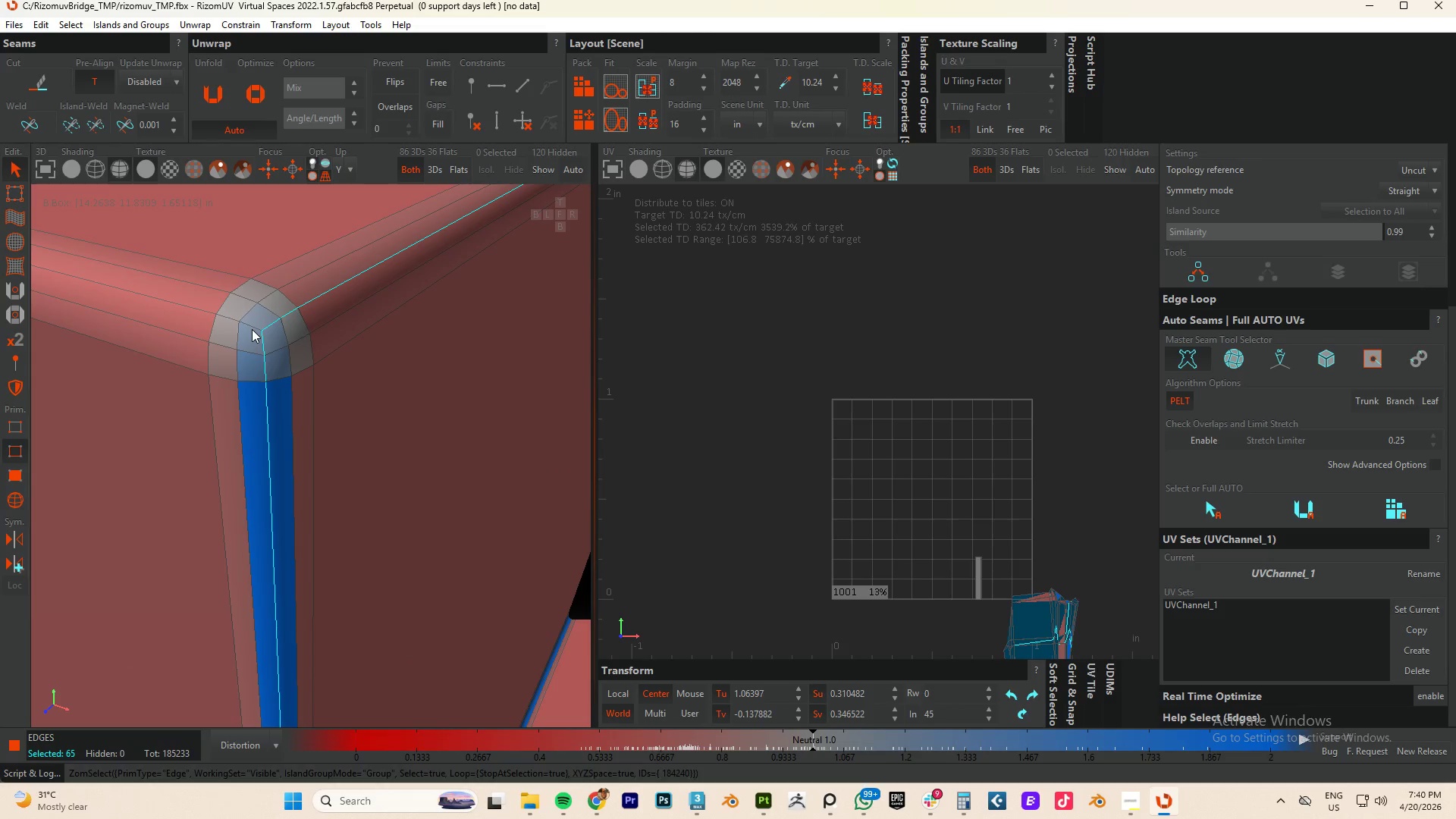 
double_click([252, 329])
 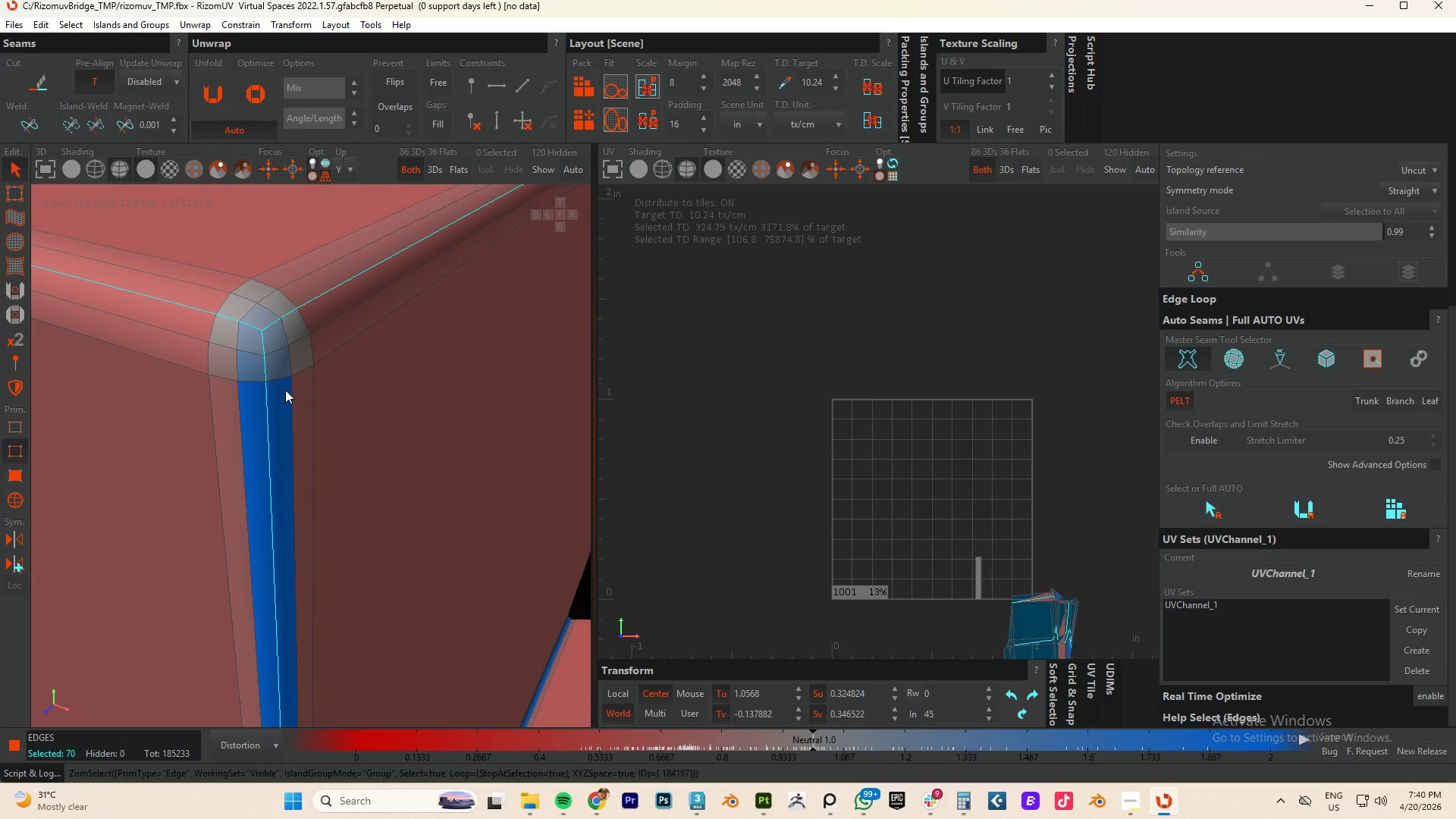 
scroll: coordinate [297, 428], scroll_direction: down, amount: 11.0
 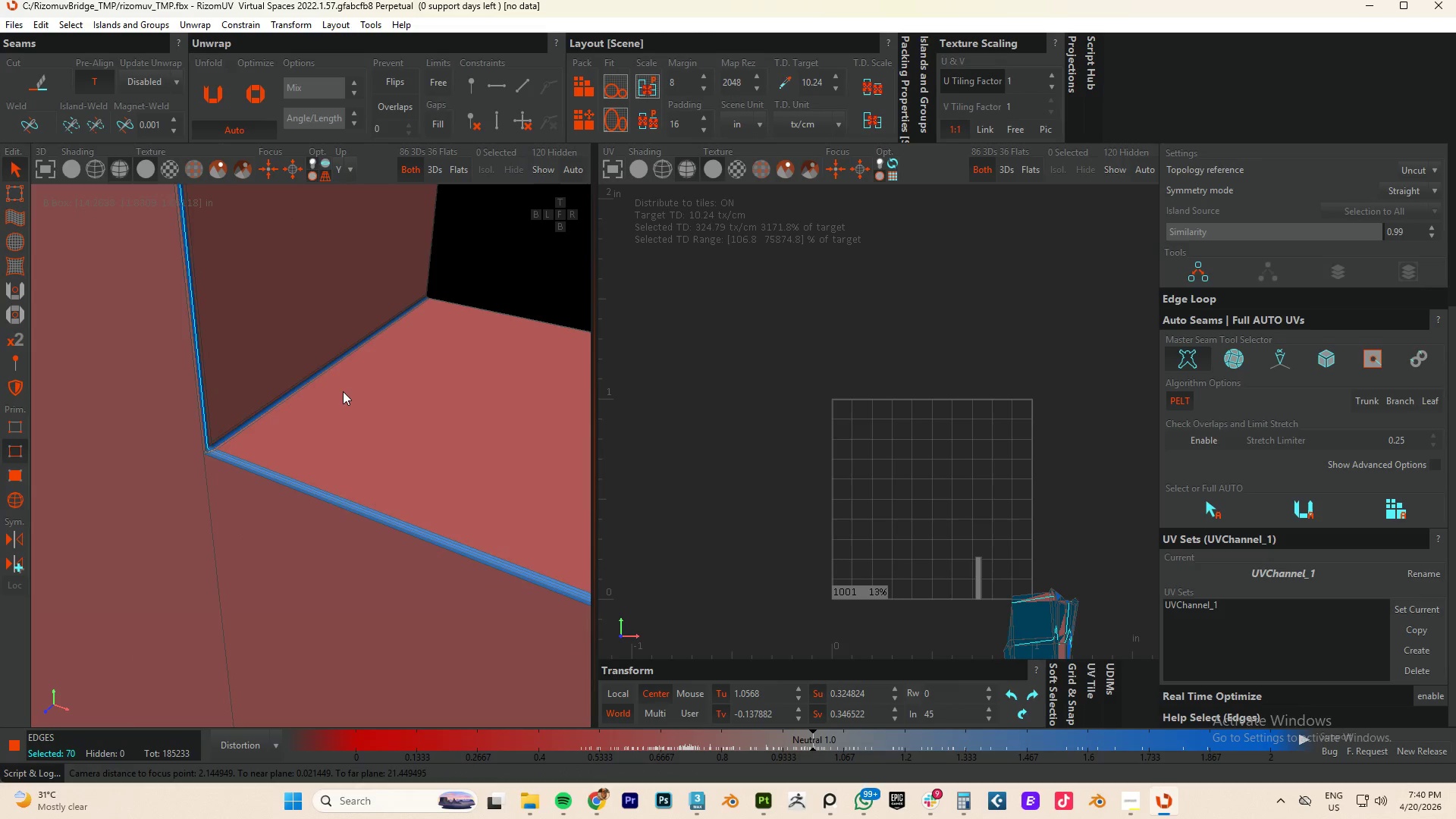 
hold_key(key=ControlLeft, duration=1.31)
 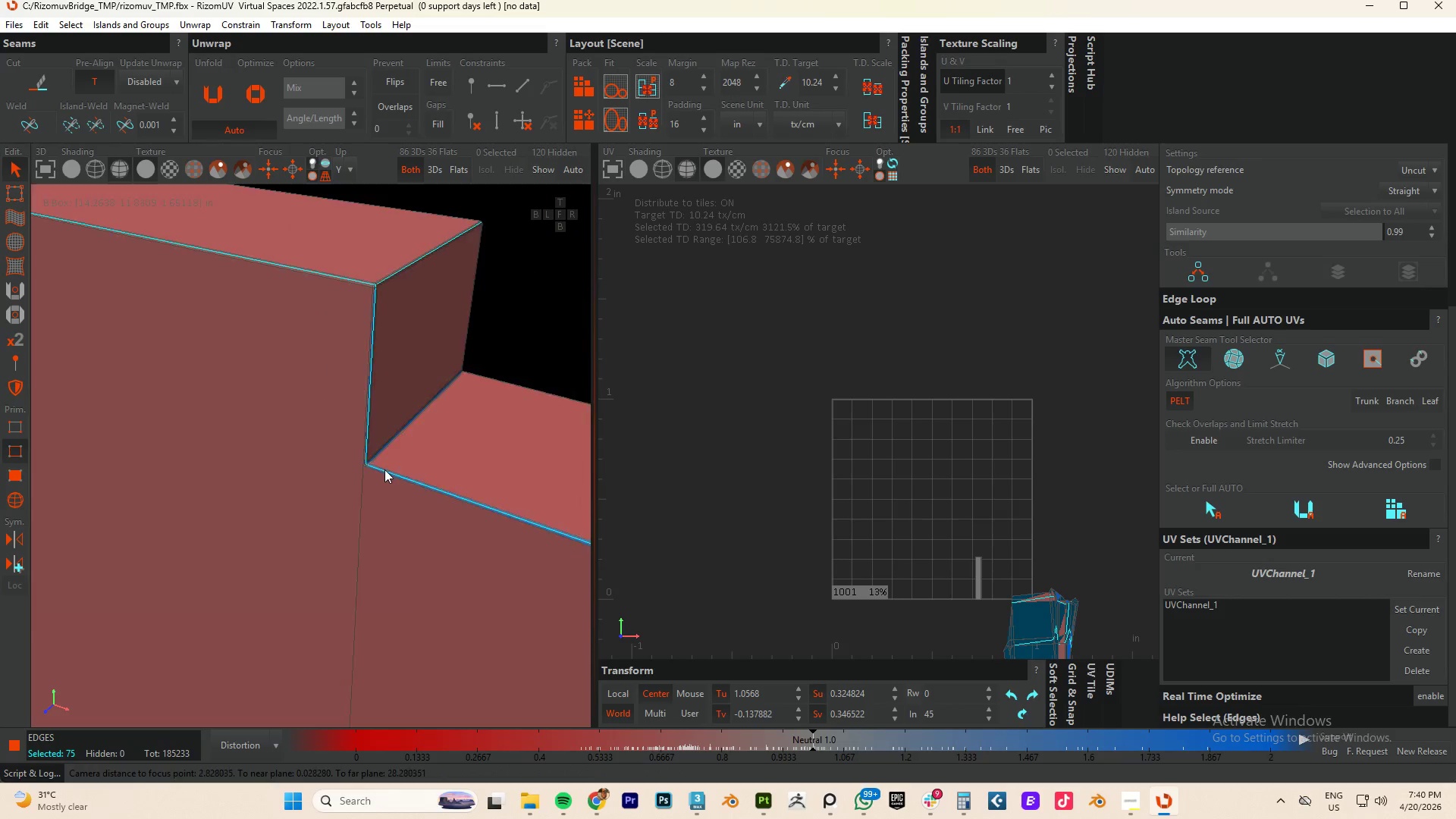 
scroll: coordinate [338, 448], scroll_direction: up, amount: 6.0
 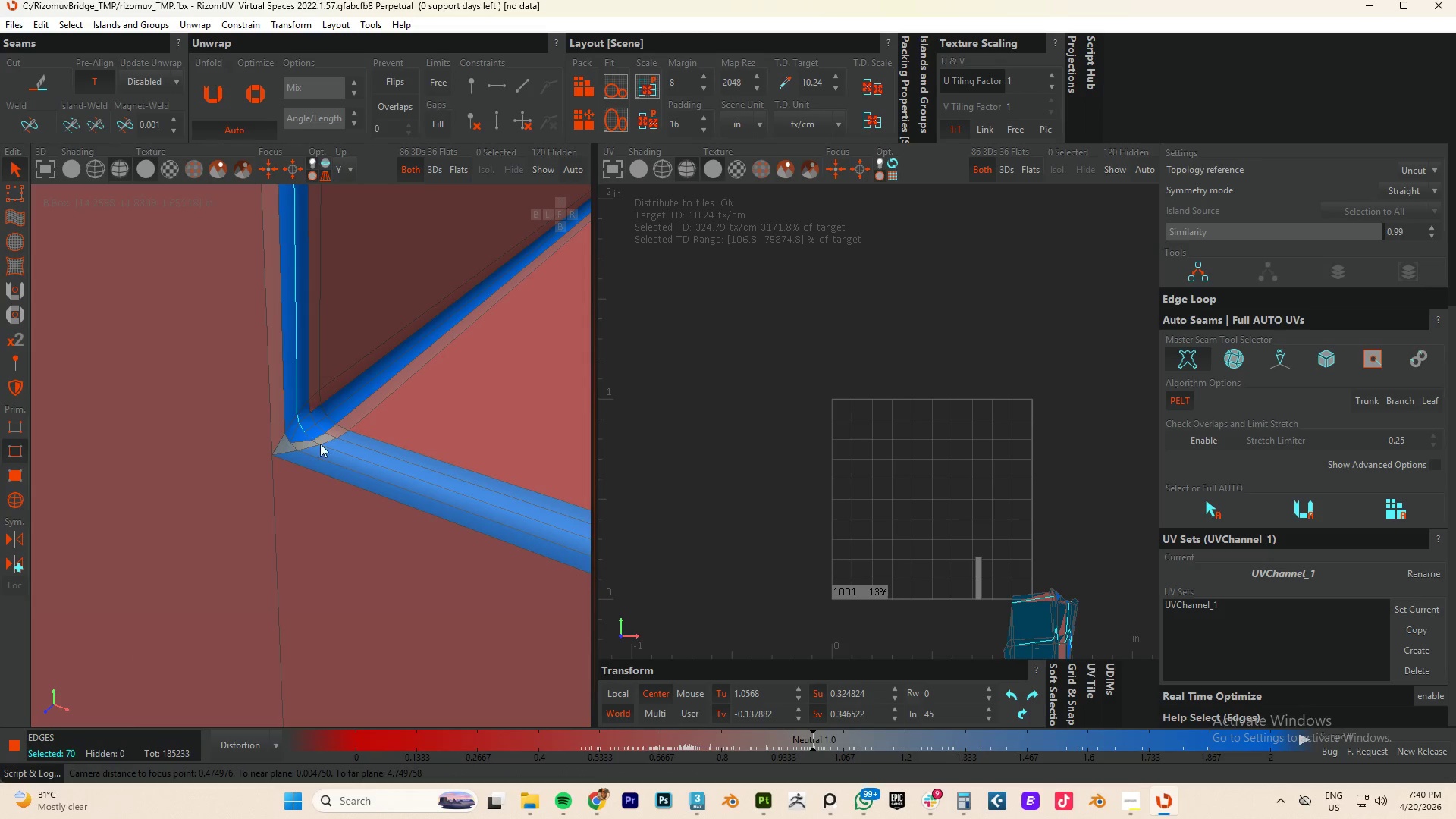 
double_click([328, 448])
 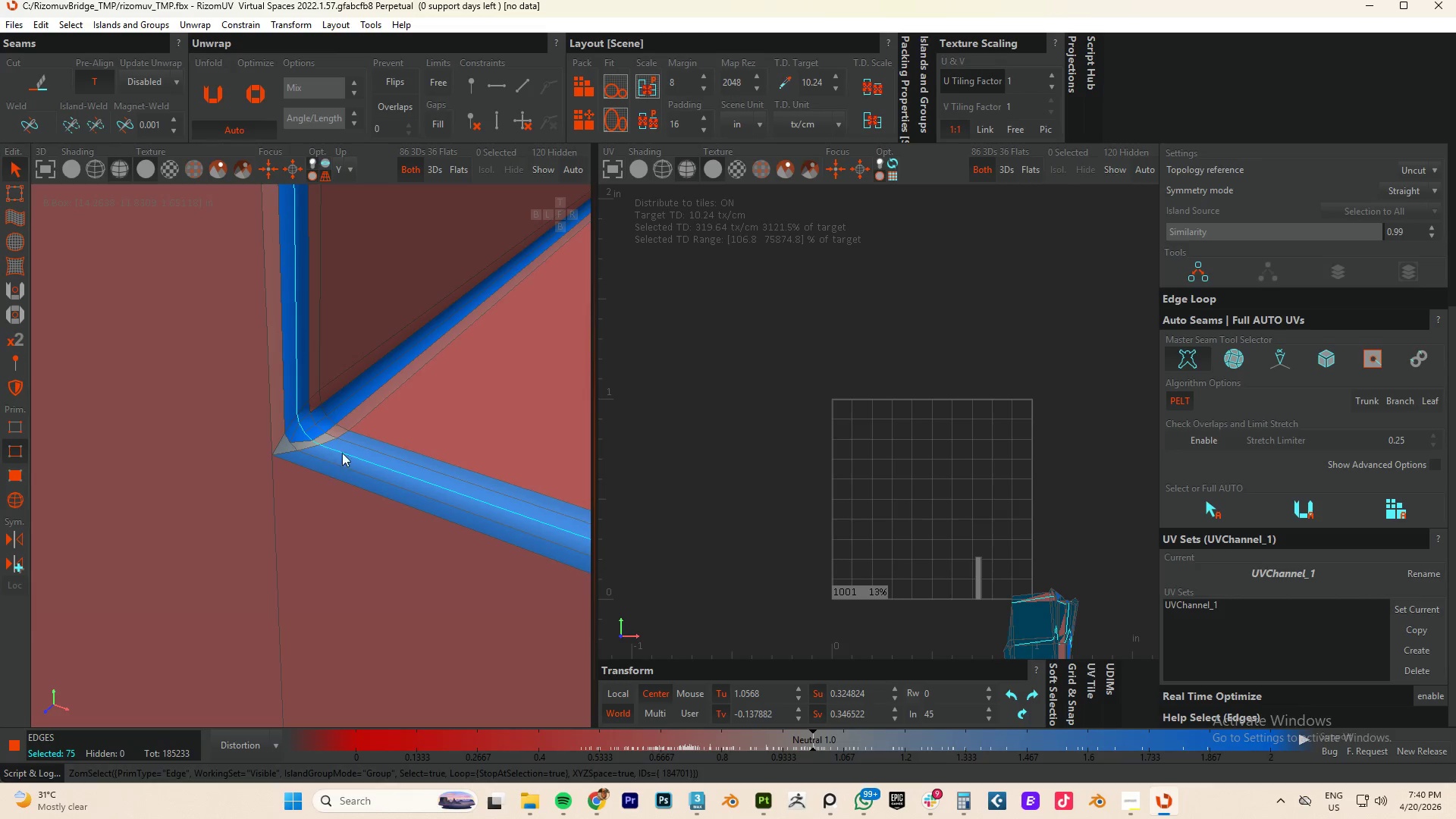 
hold_key(key=AltLeft, duration=3.33)
 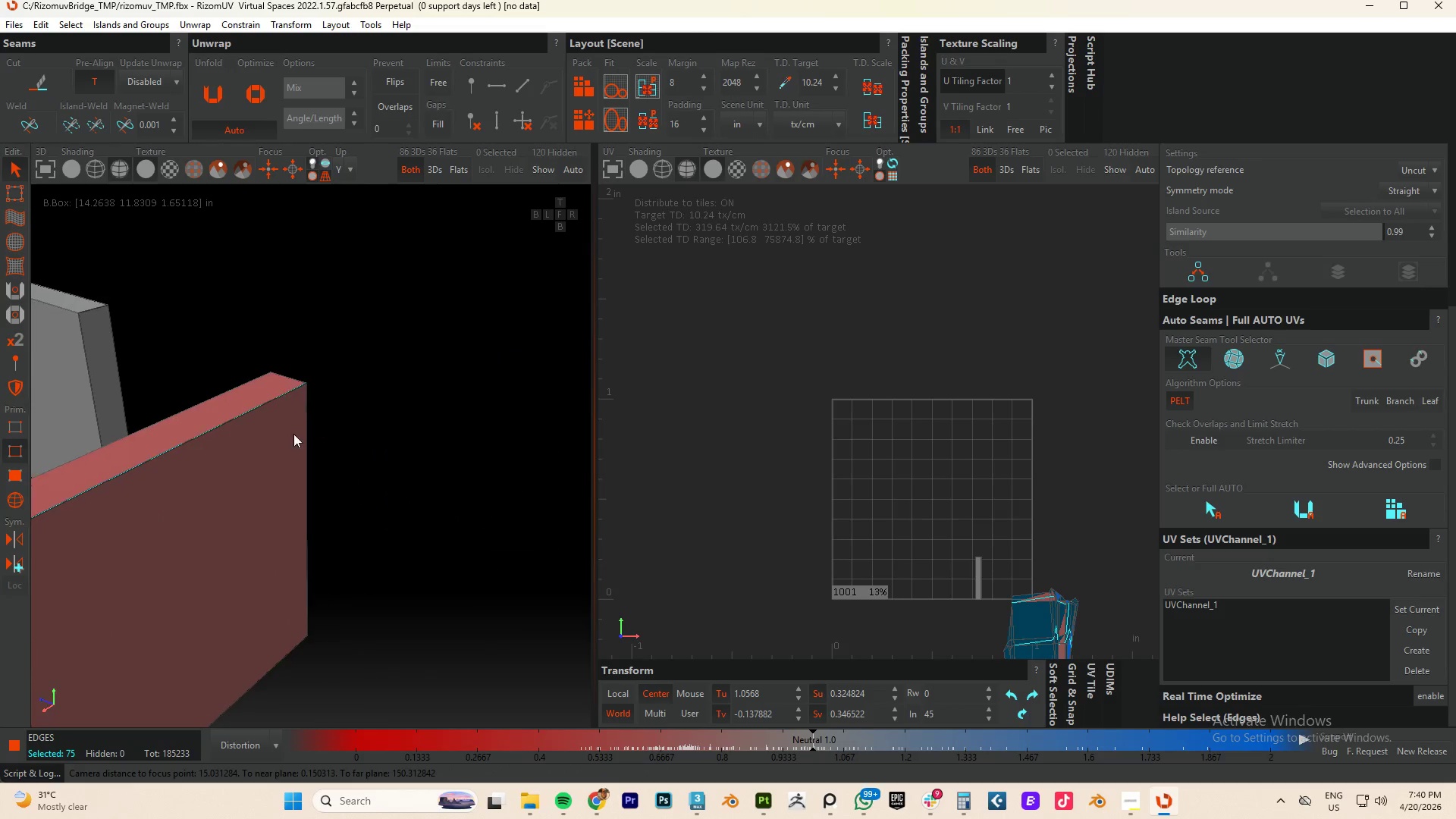 
scroll: coordinate [386, 469], scroll_direction: down, amount: 18.0
 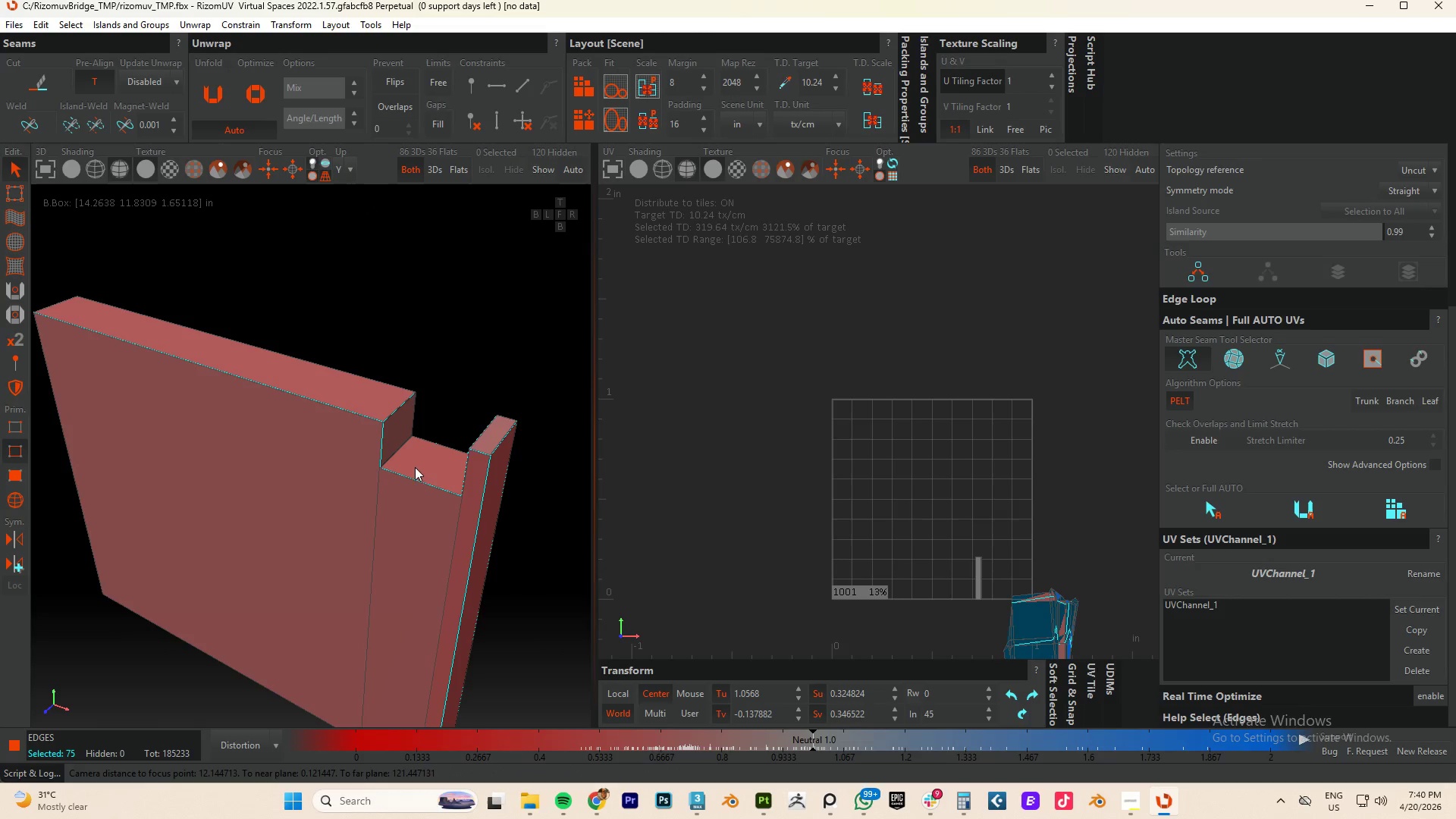 
hold_key(key=AltLeft, duration=0.66)
 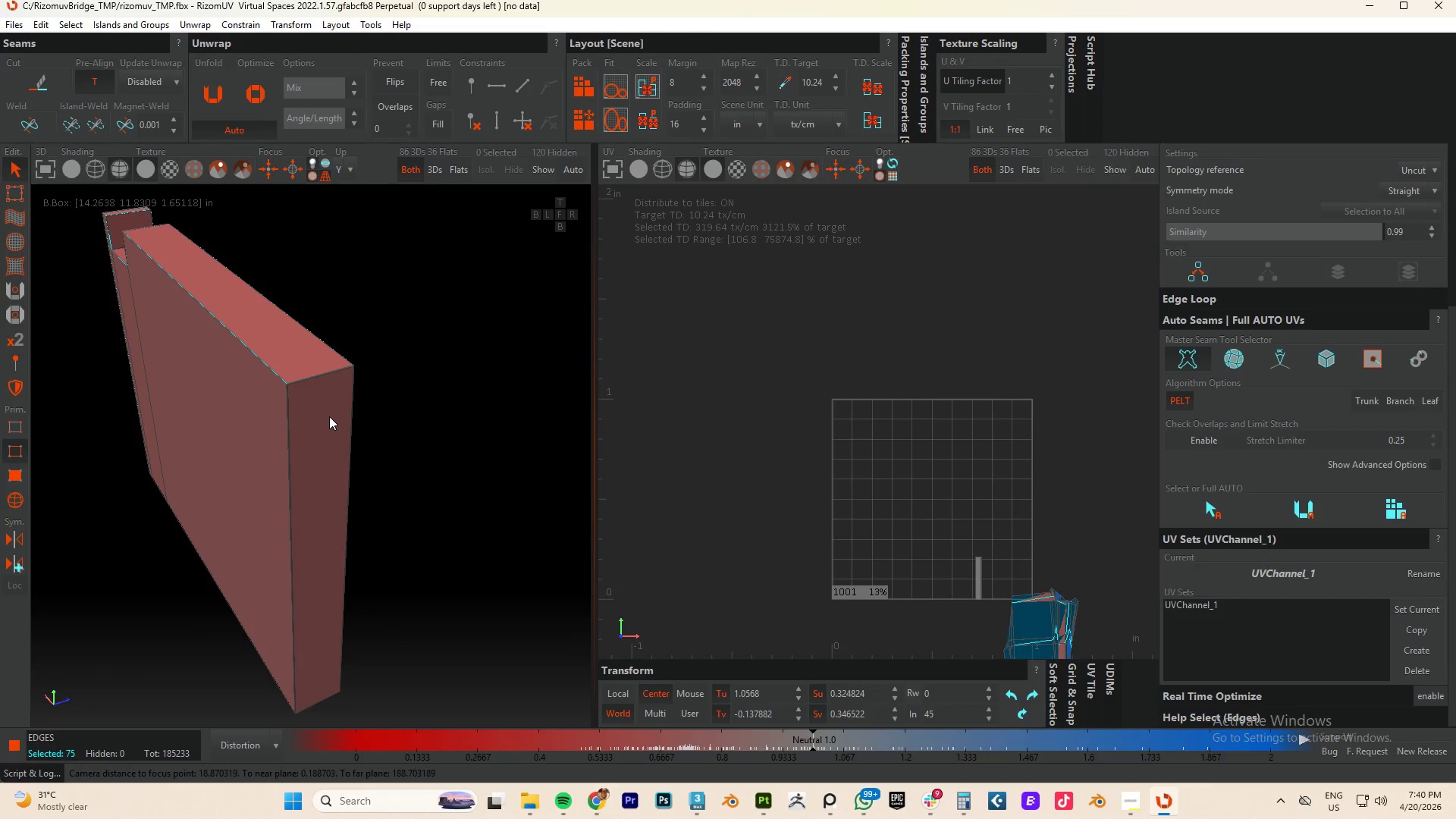 
hold_key(key=ControlLeft, duration=1.88)
 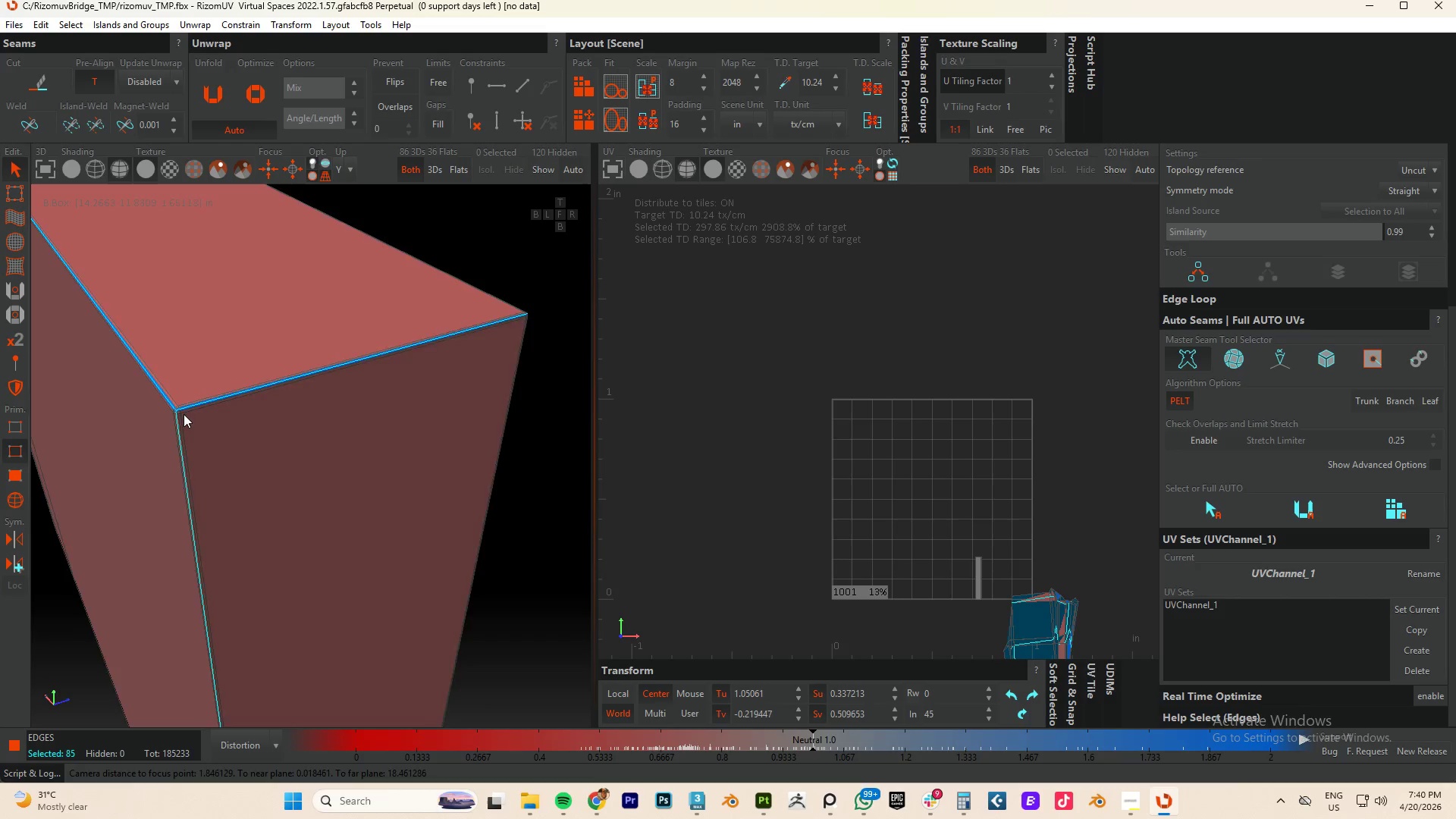 
scroll: coordinate [267, 365], scroll_direction: up, amount: 15.0
 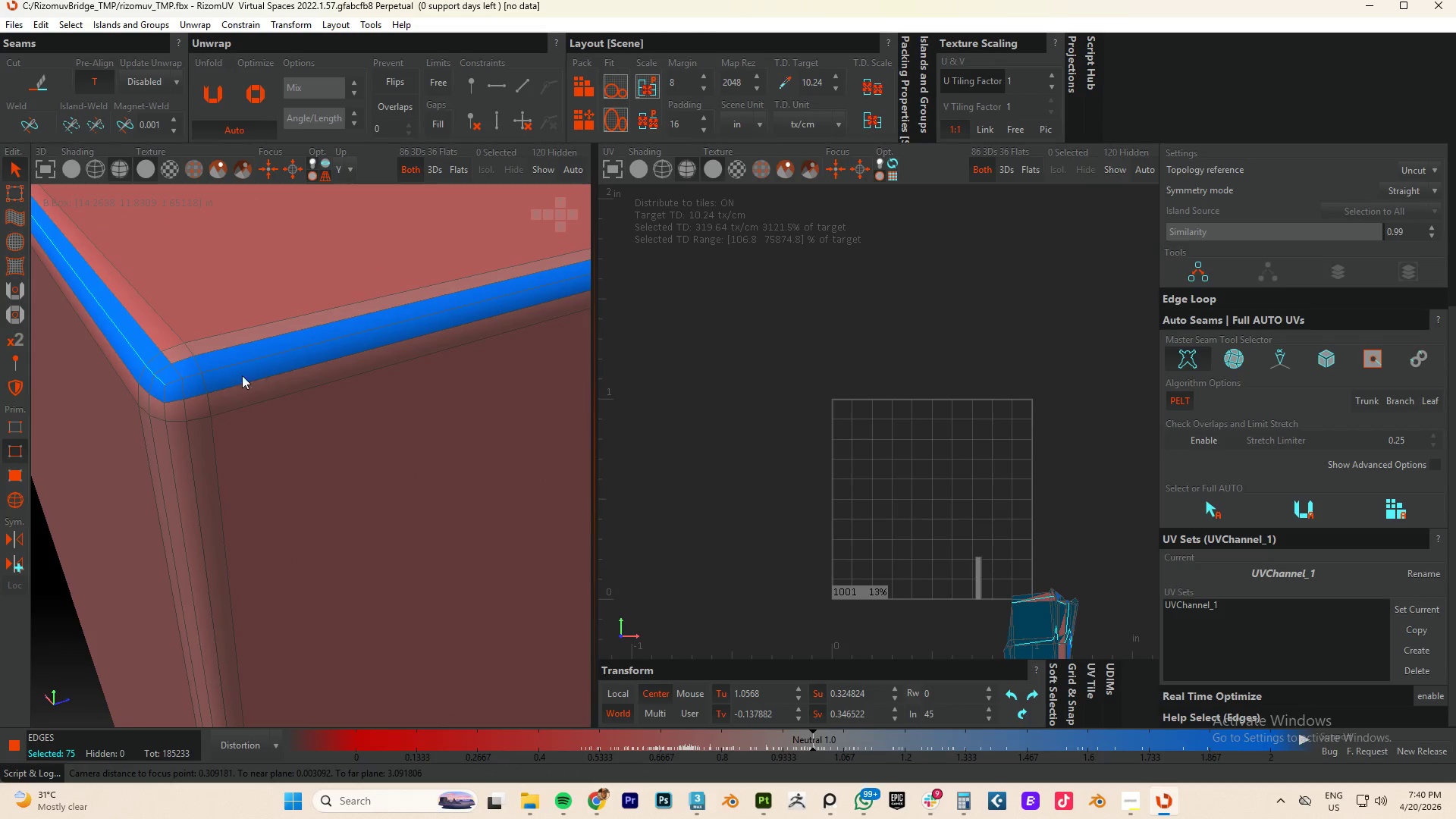 
double_click([233, 366])
 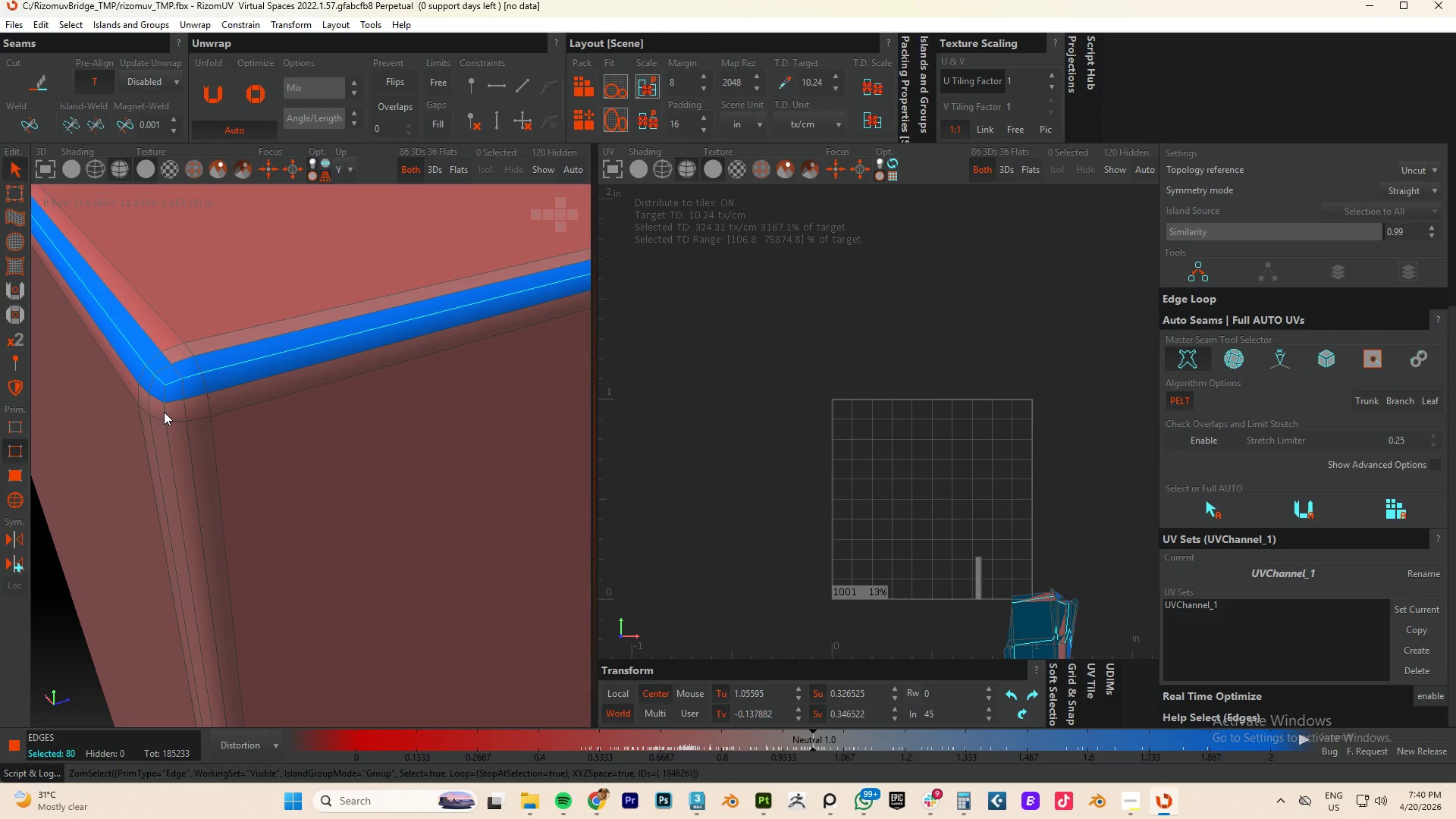 
double_click([165, 412])
 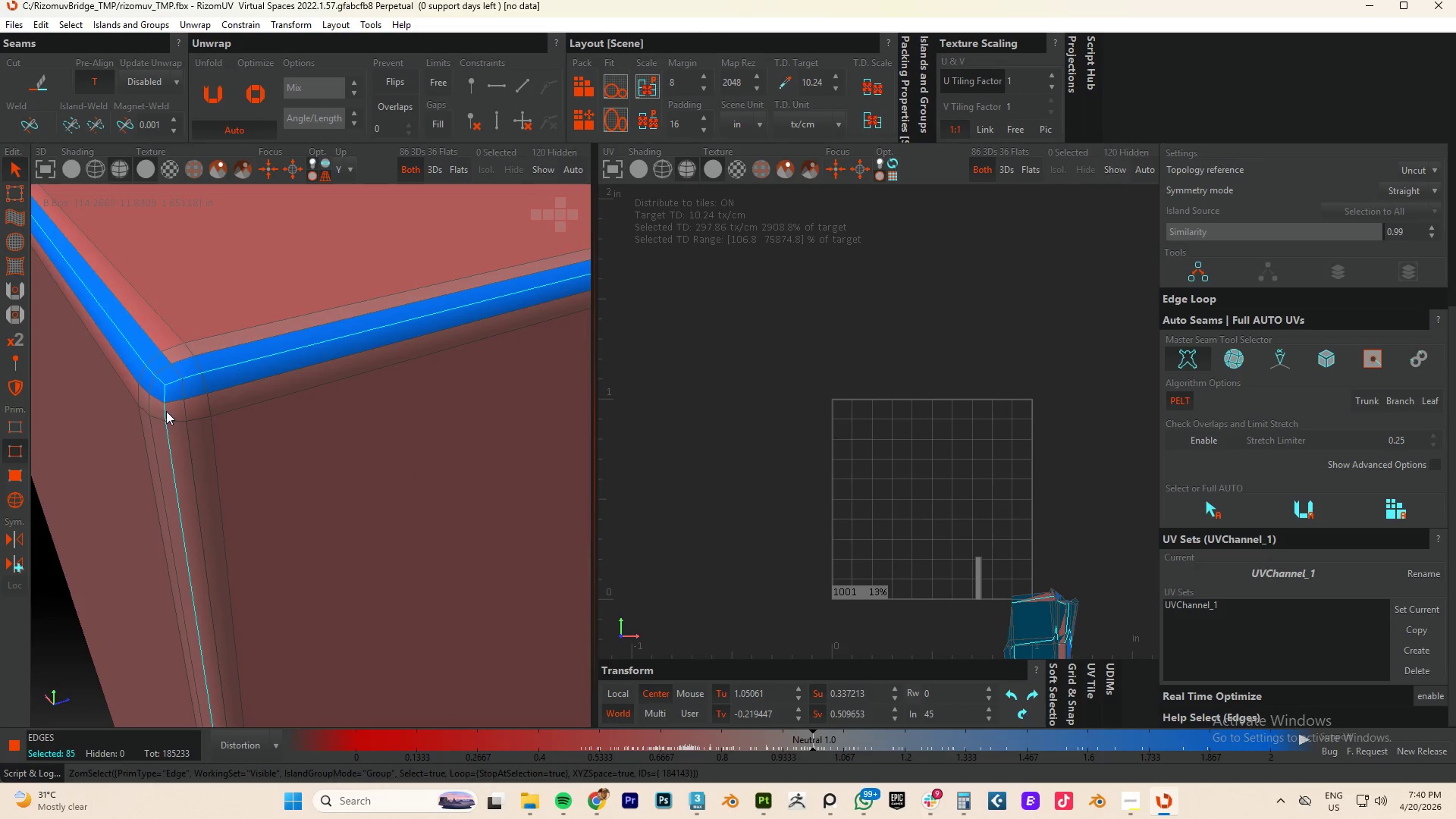 
hold_key(key=AltLeft, duration=0.59)
 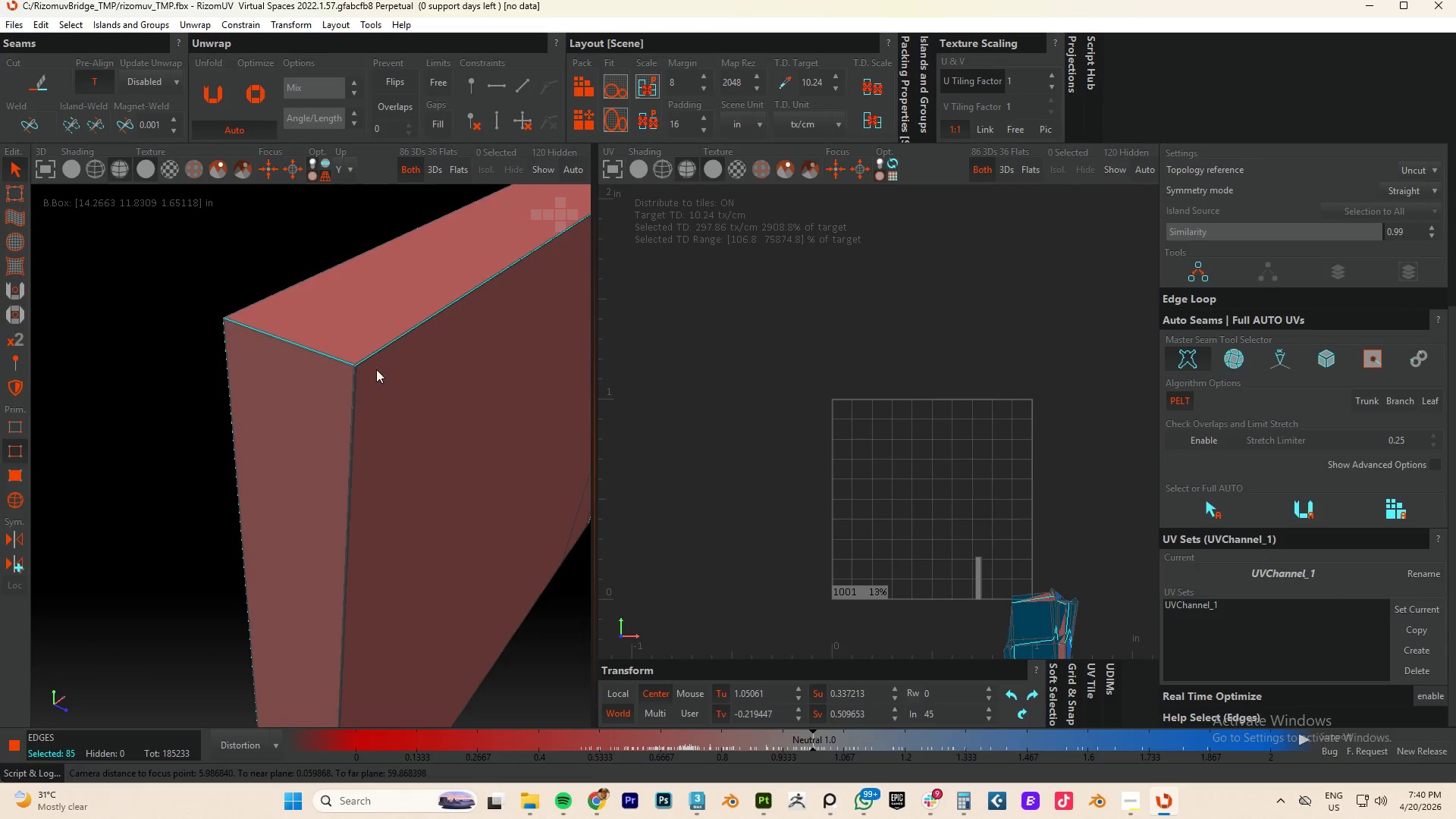 
scroll: coordinate [184, 414], scroll_direction: down, amount: 15.0
 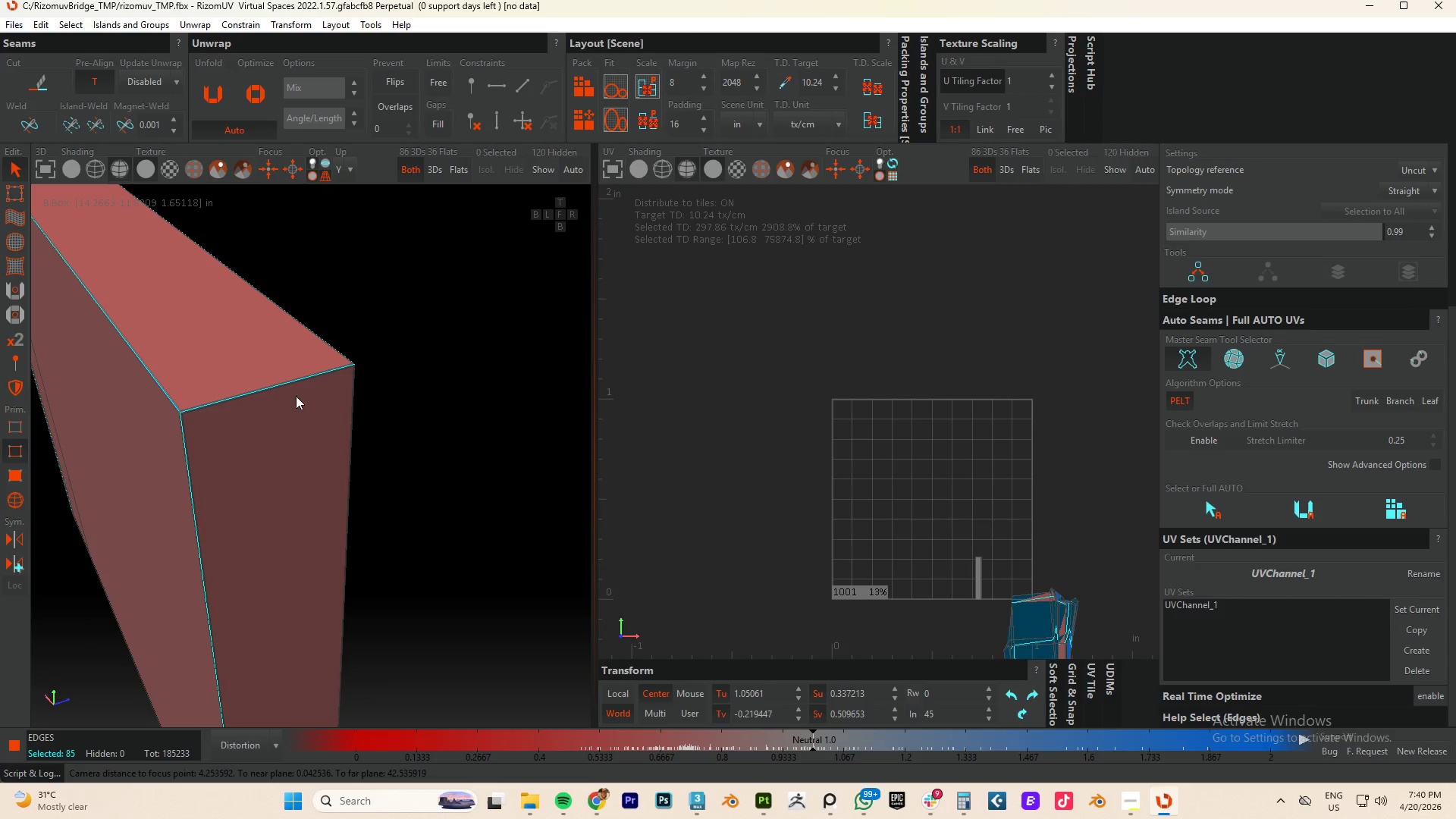 
hold_key(key=ControlLeft, duration=2.06)
 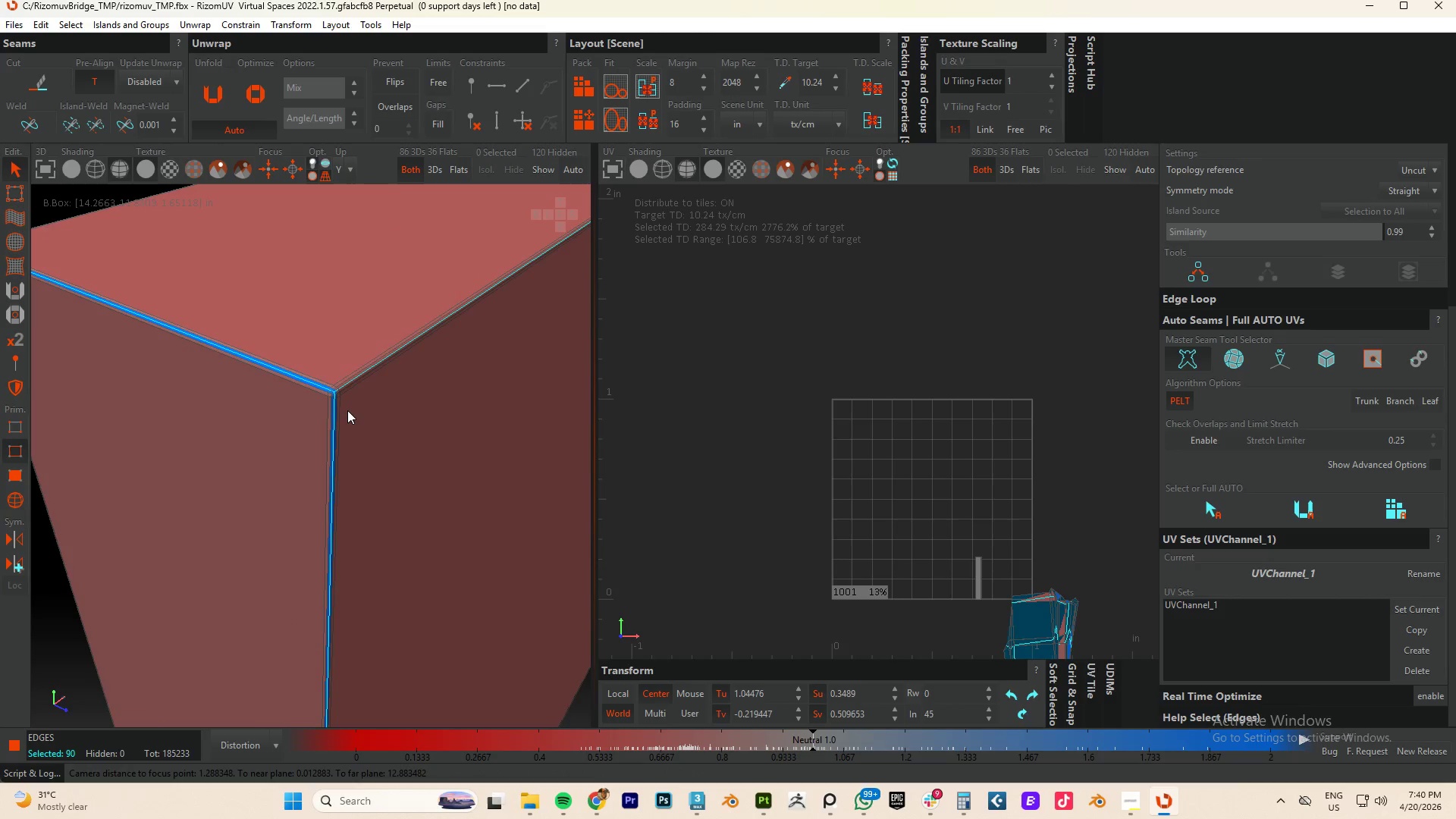 
scroll: coordinate [300, 366], scroll_direction: up, amount: 13.0
 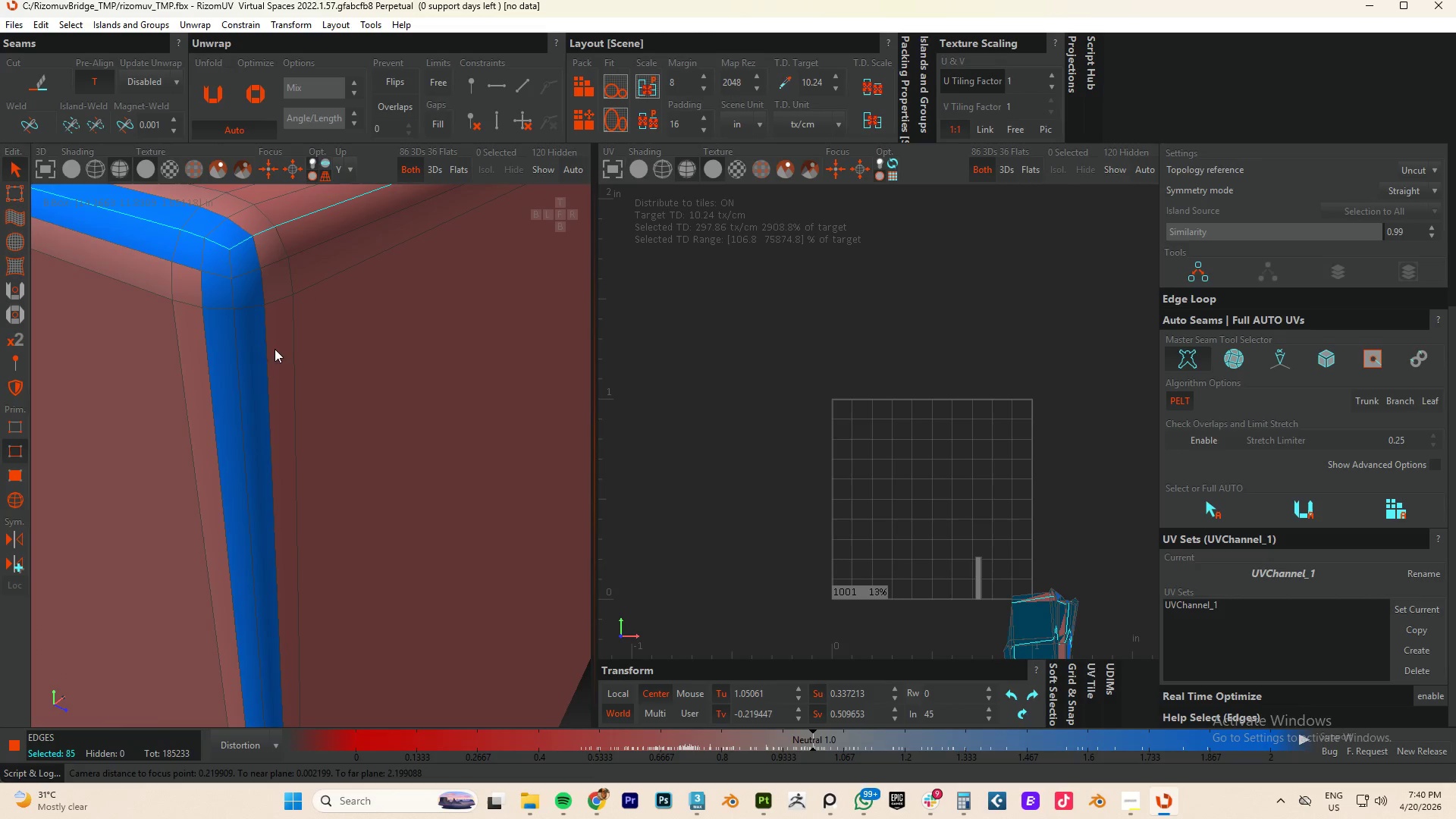 
double_click([242, 342])
 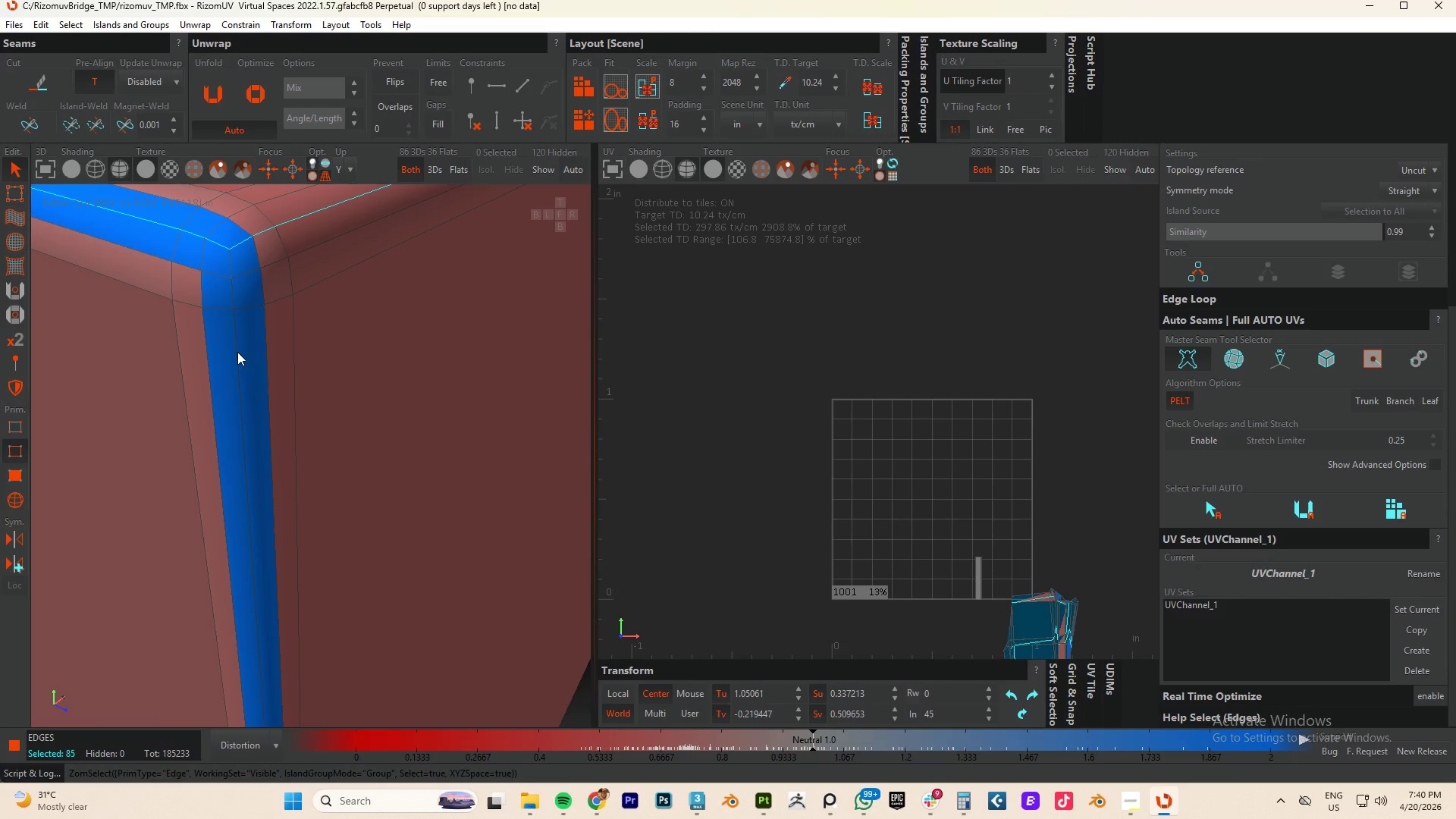 
double_click([237, 353])
 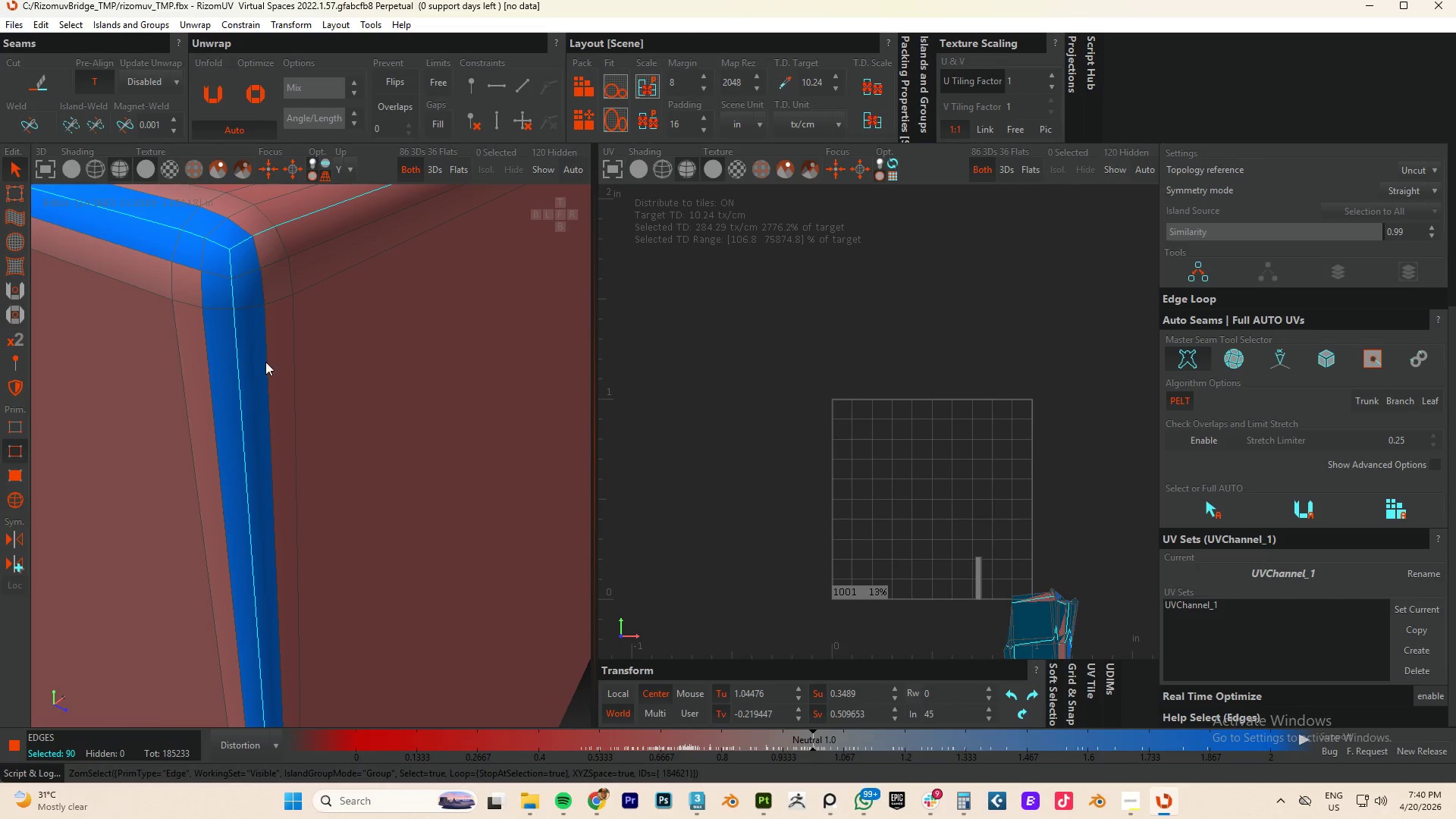 
hold_key(key=AltLeft, duration=0.69)
 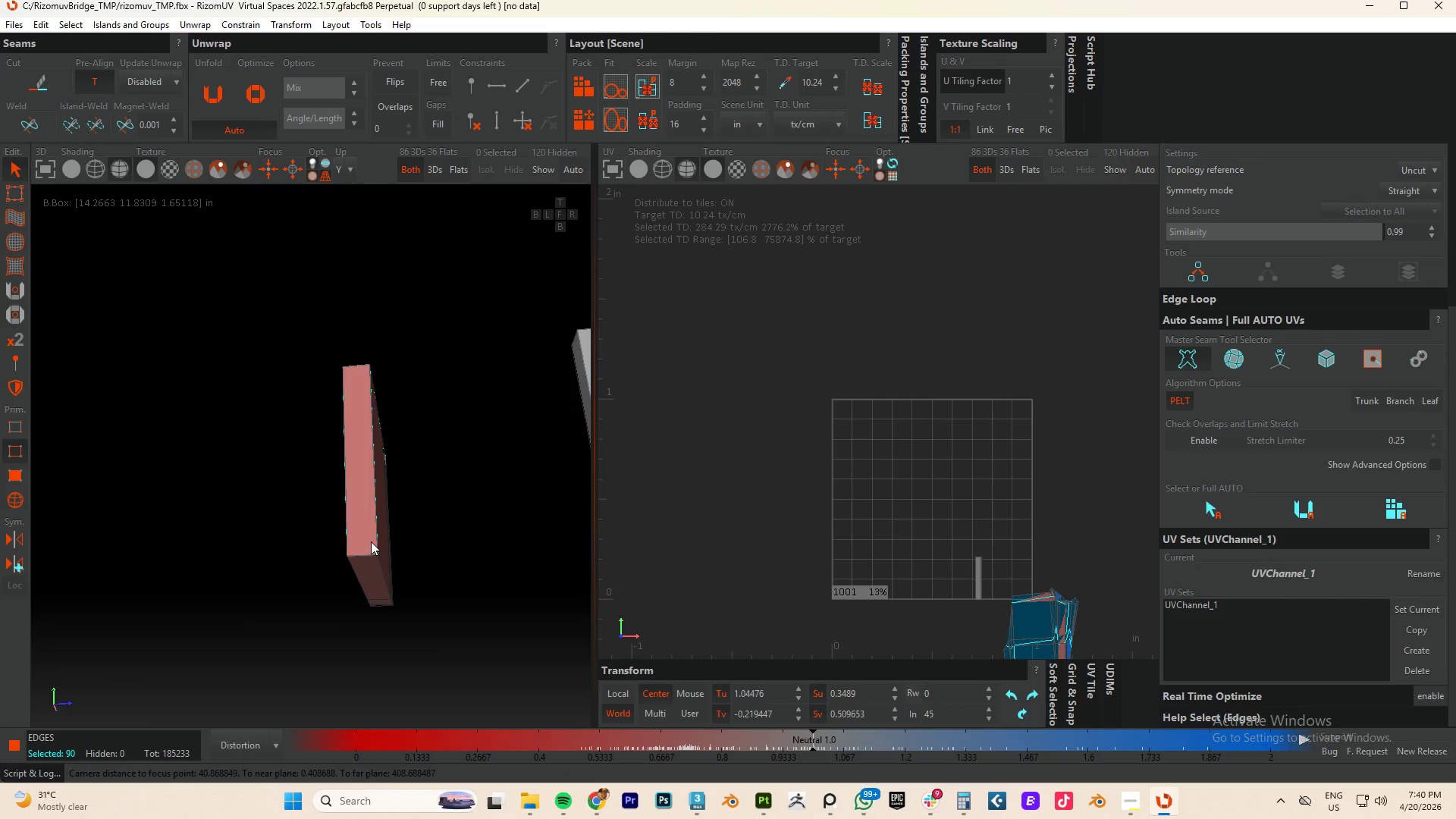 
scroll: coordinate [351, 416], scroll_direction: down, amount: 26.0
 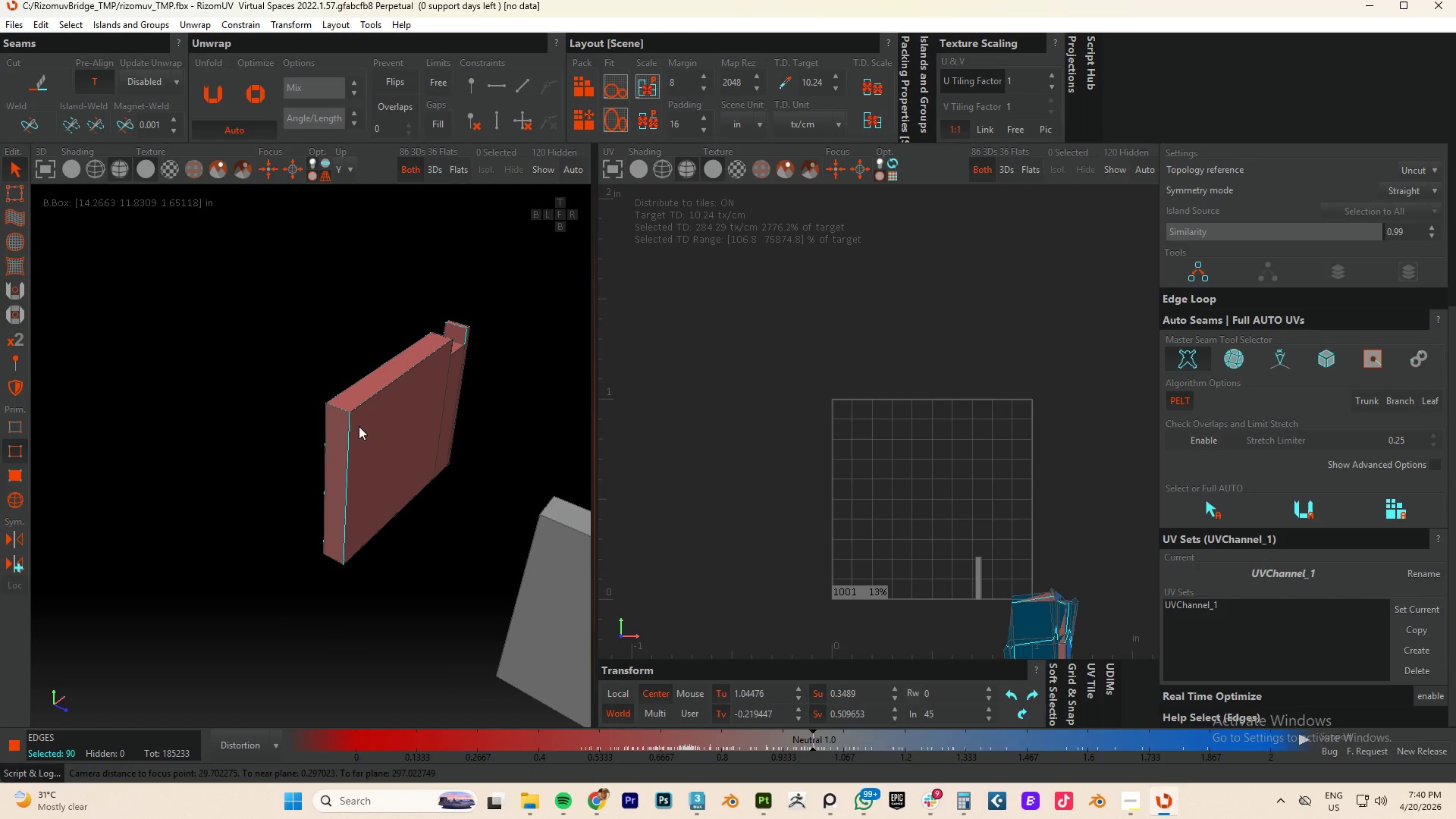 
scroll: coordinate [385, 568], scroll_direction: up, amount: 18.0
 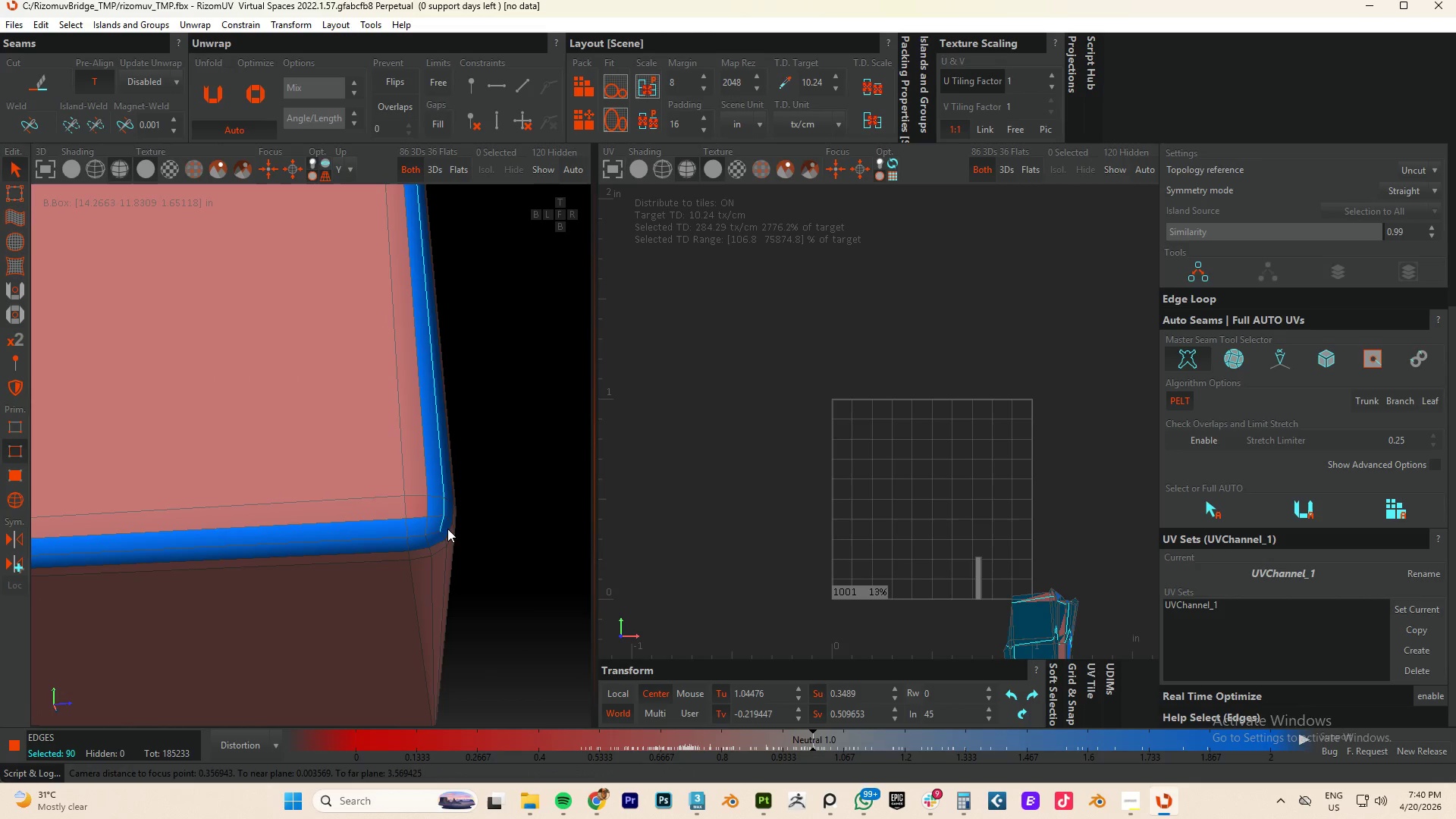 
hold_key(key=ControlLeft, duration=1.59)
double_click([429, 534])
 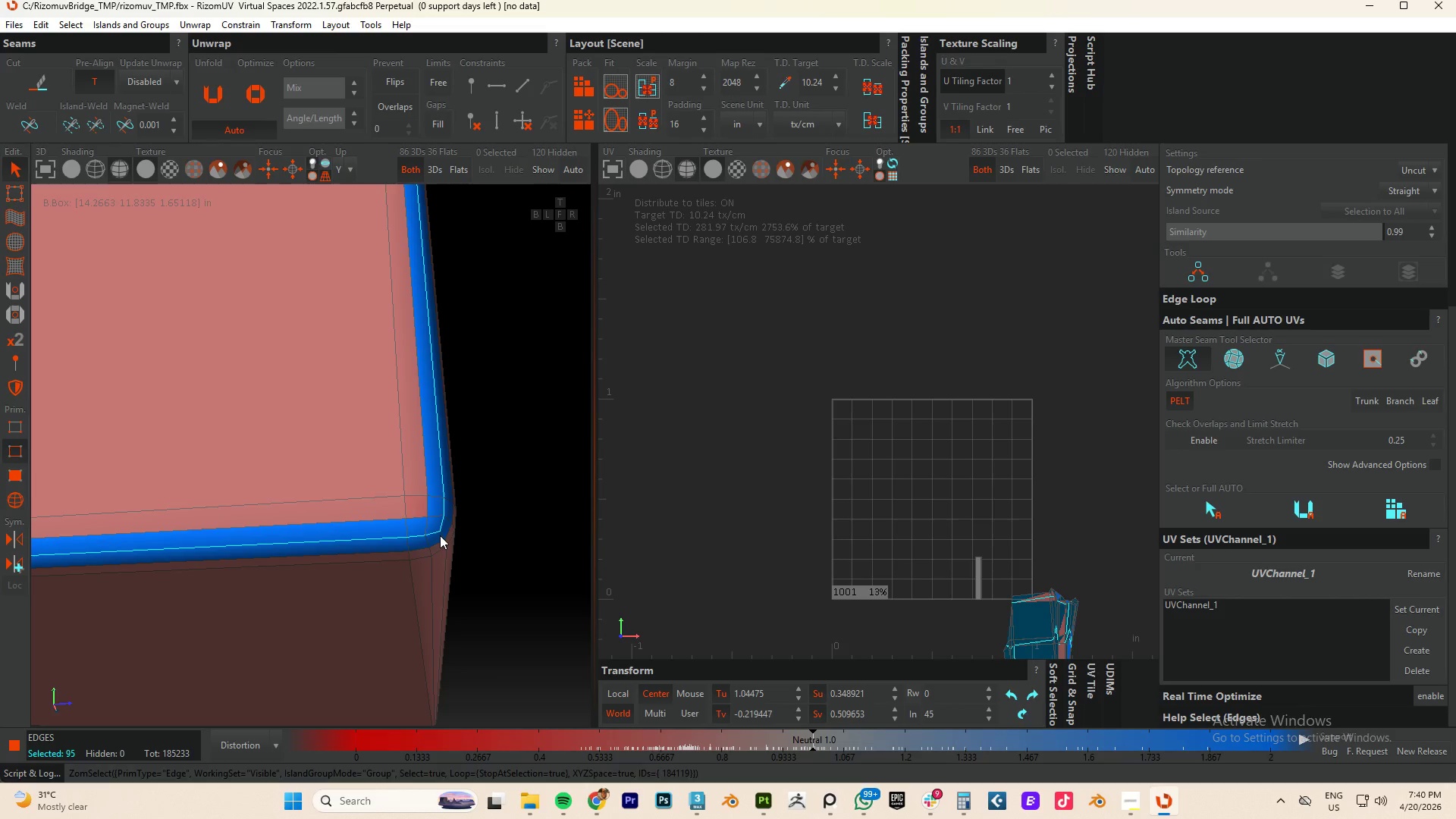 
double_click([440, 535])
 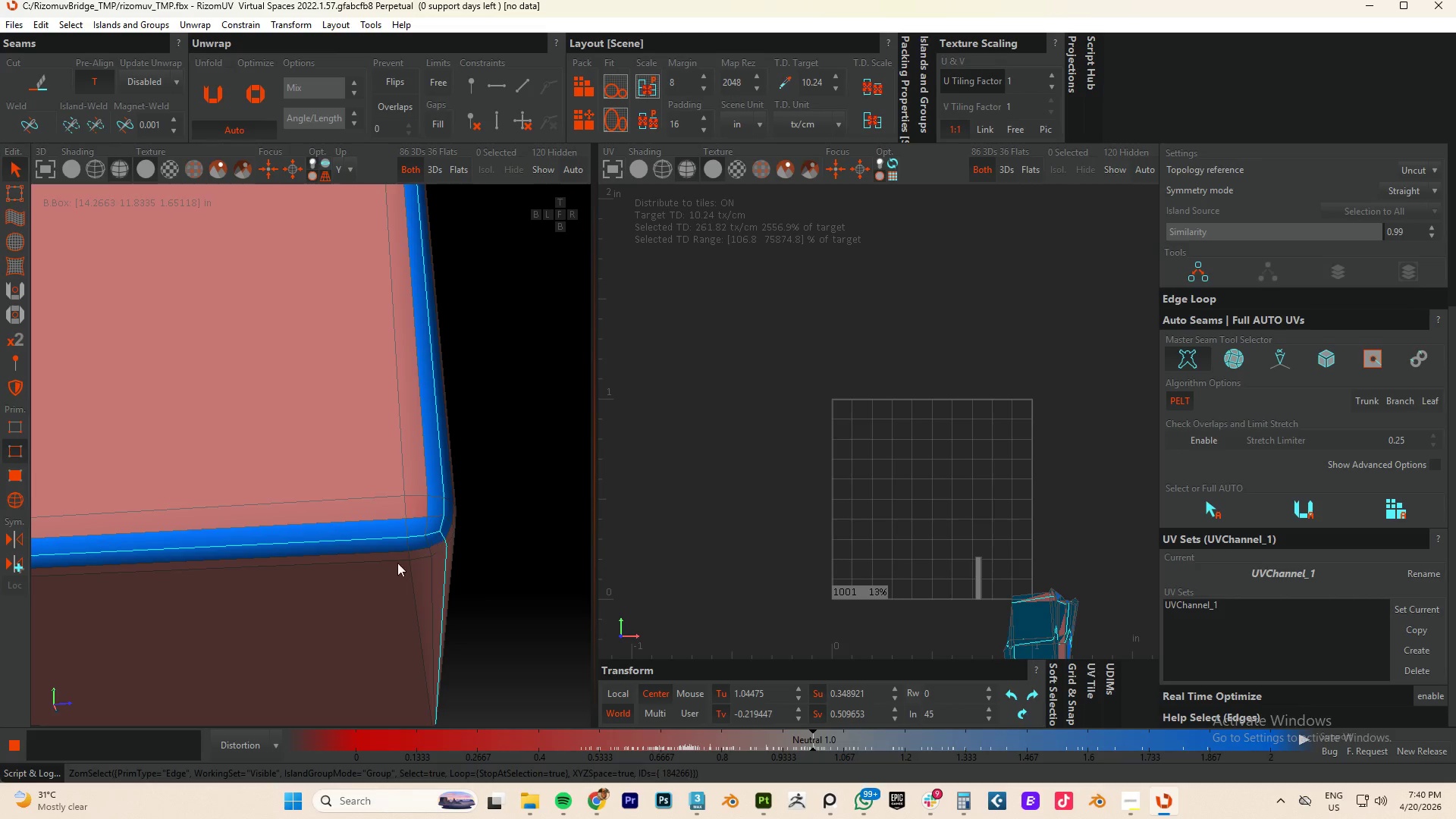 
hold_key(key=AltLeft, duration=0.59)
 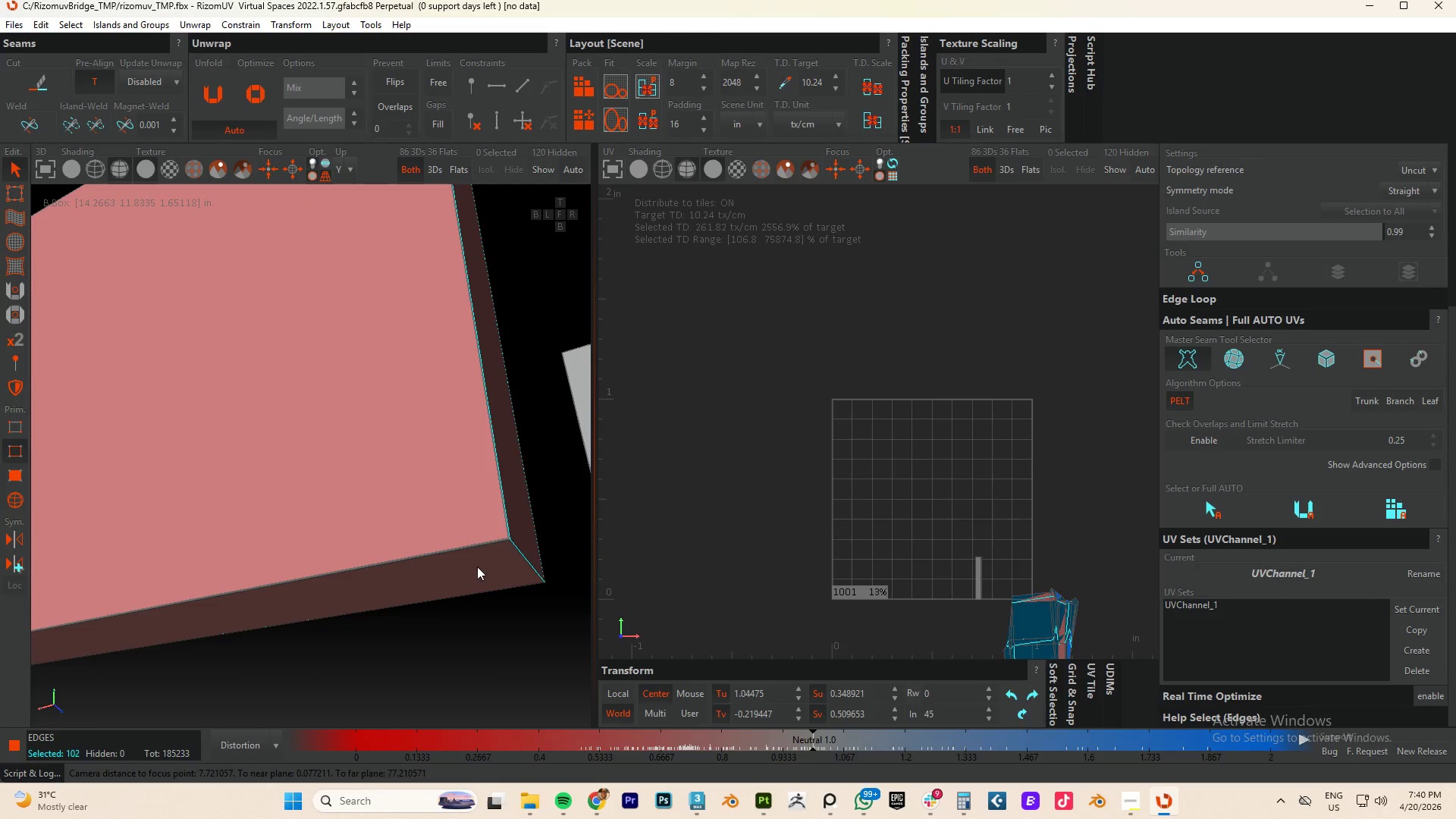 
scroll: coordinate [198, 576], scroll_direction: down, amount: 16.0
 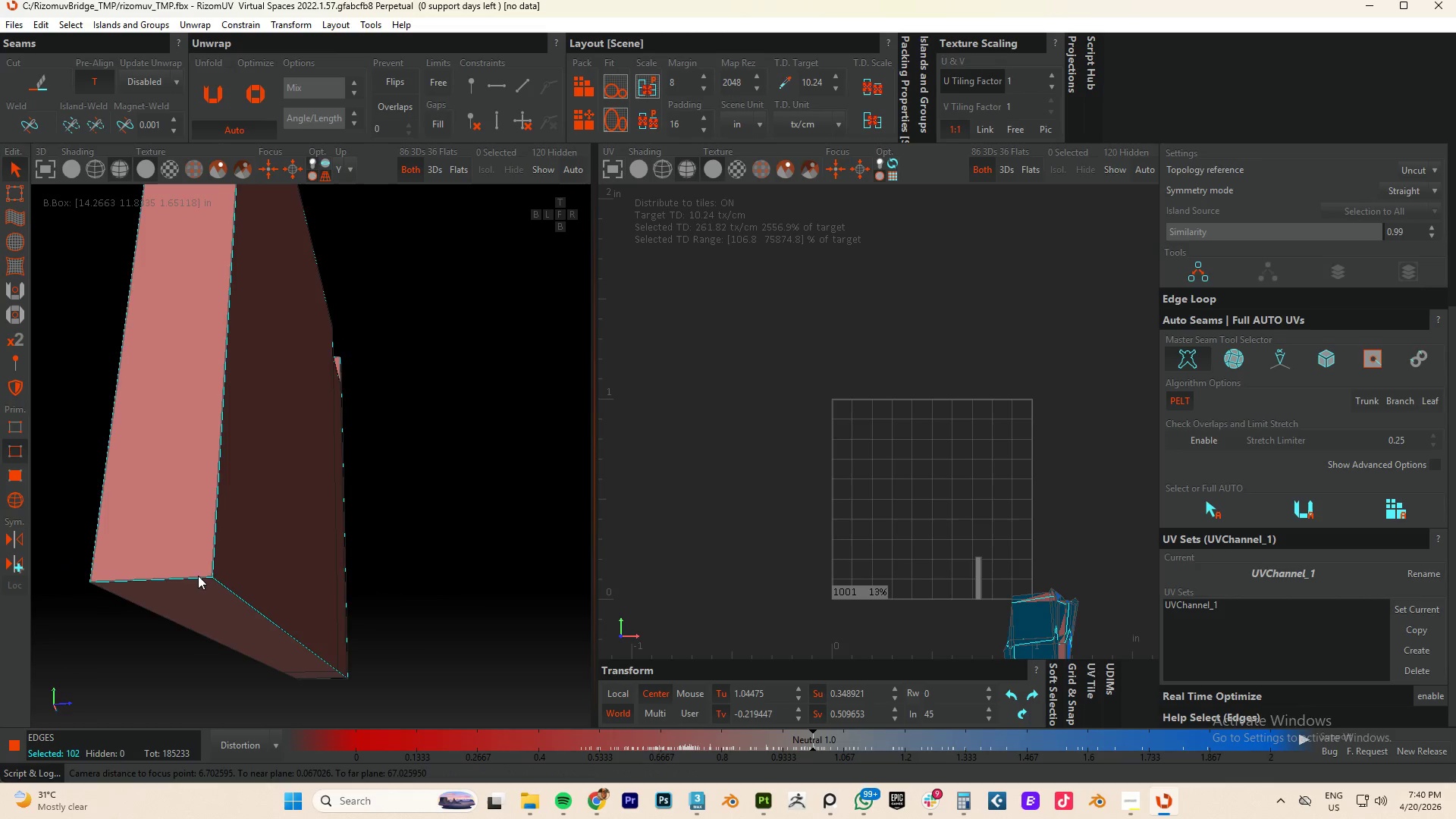 
hold_key(key=AltLeft, duration=0.39)
 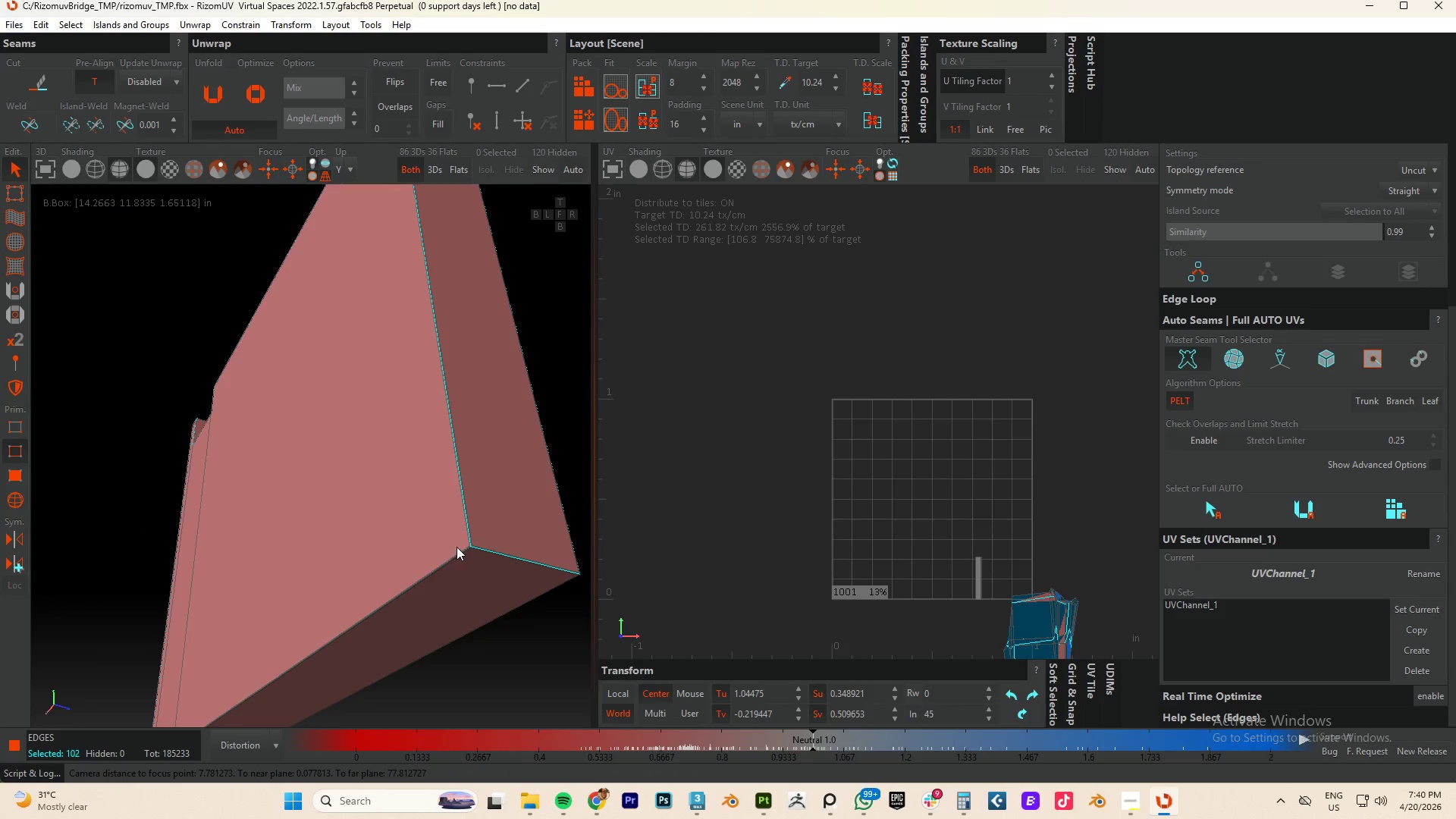 
hold_key(key=ControlLeft, duration=0.95)
 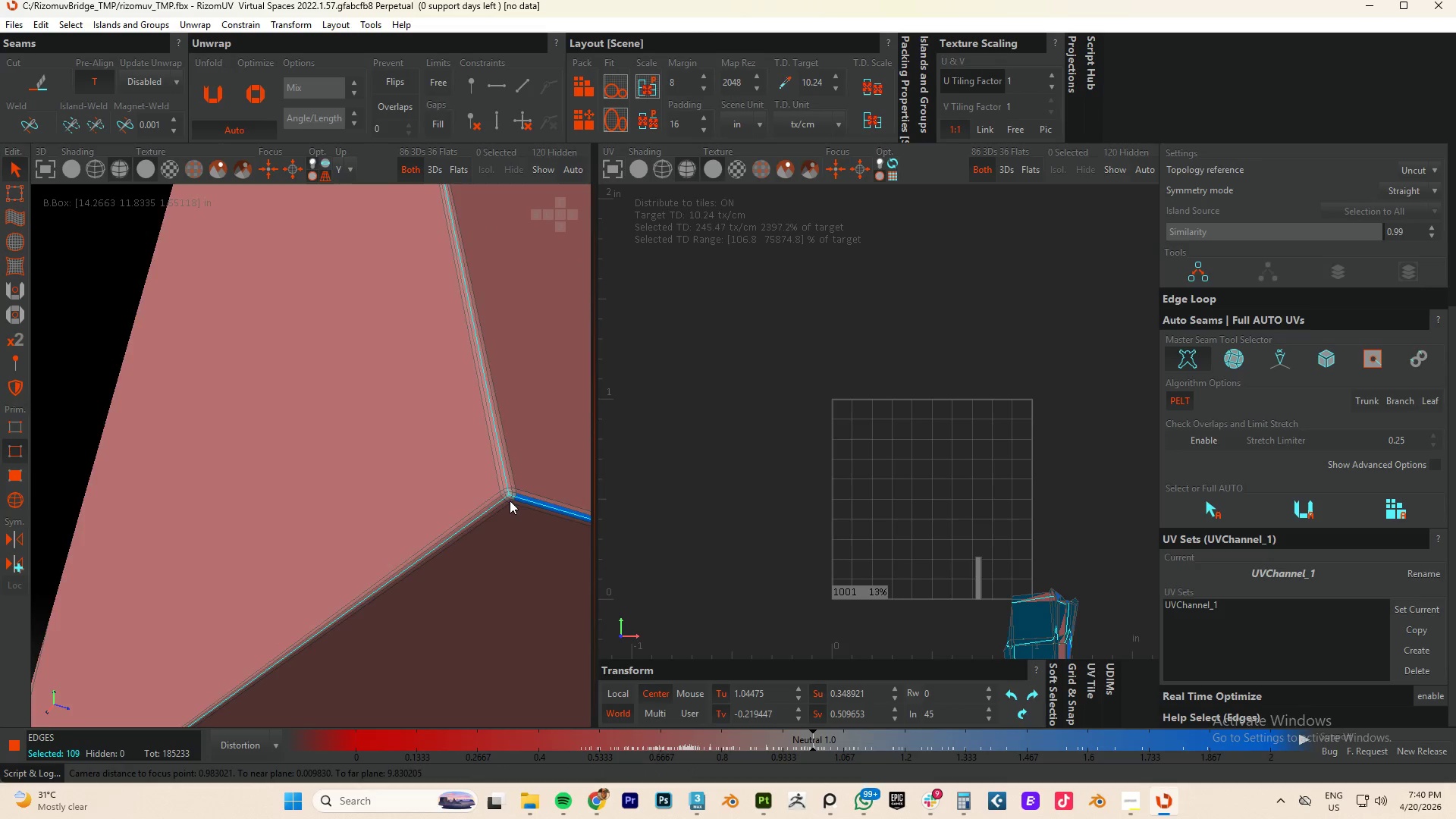 
scroll: coordinate [508, 518], scroll_direction: up, amount: 15.0
 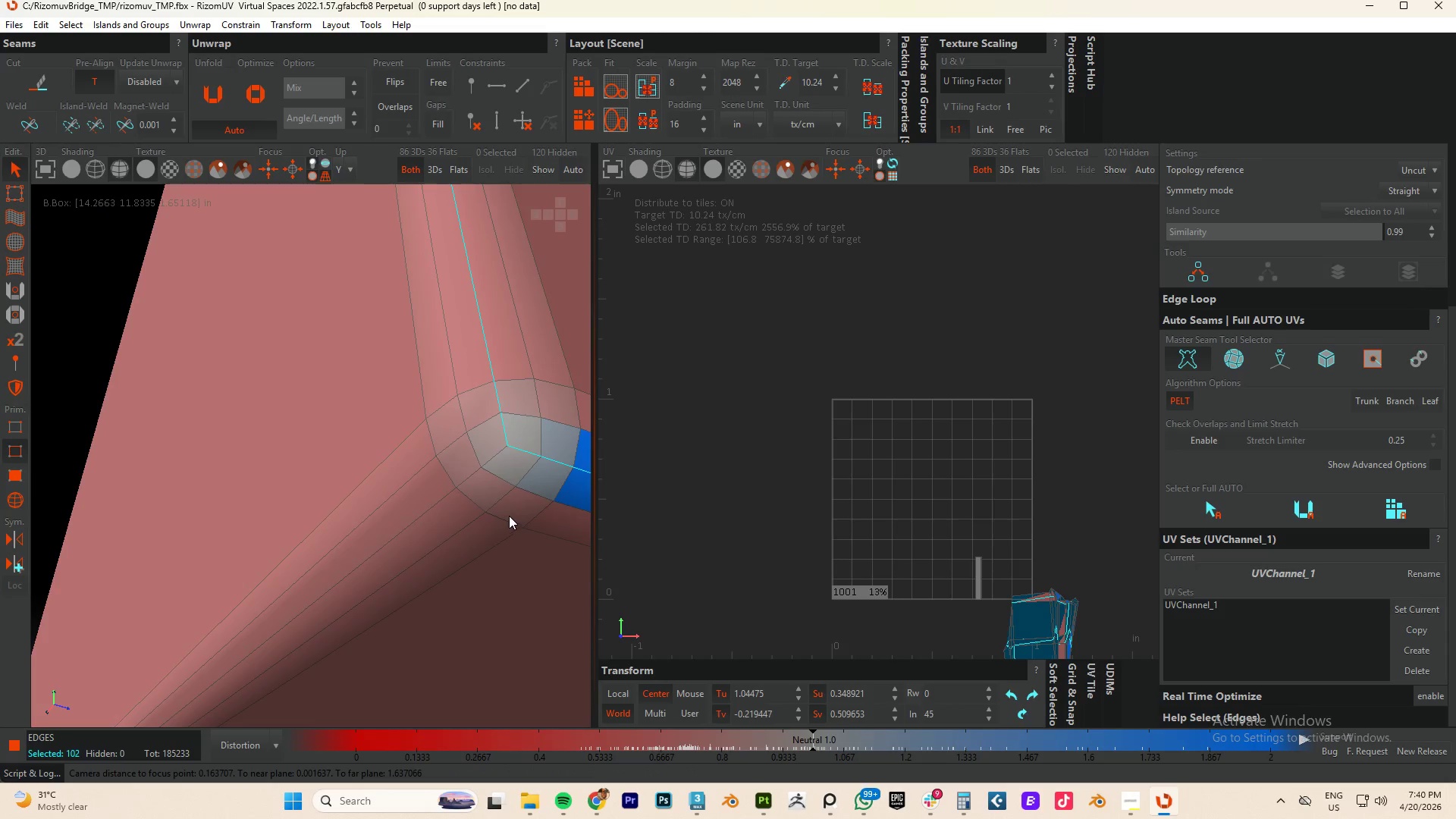 
double_click([494, 453])
 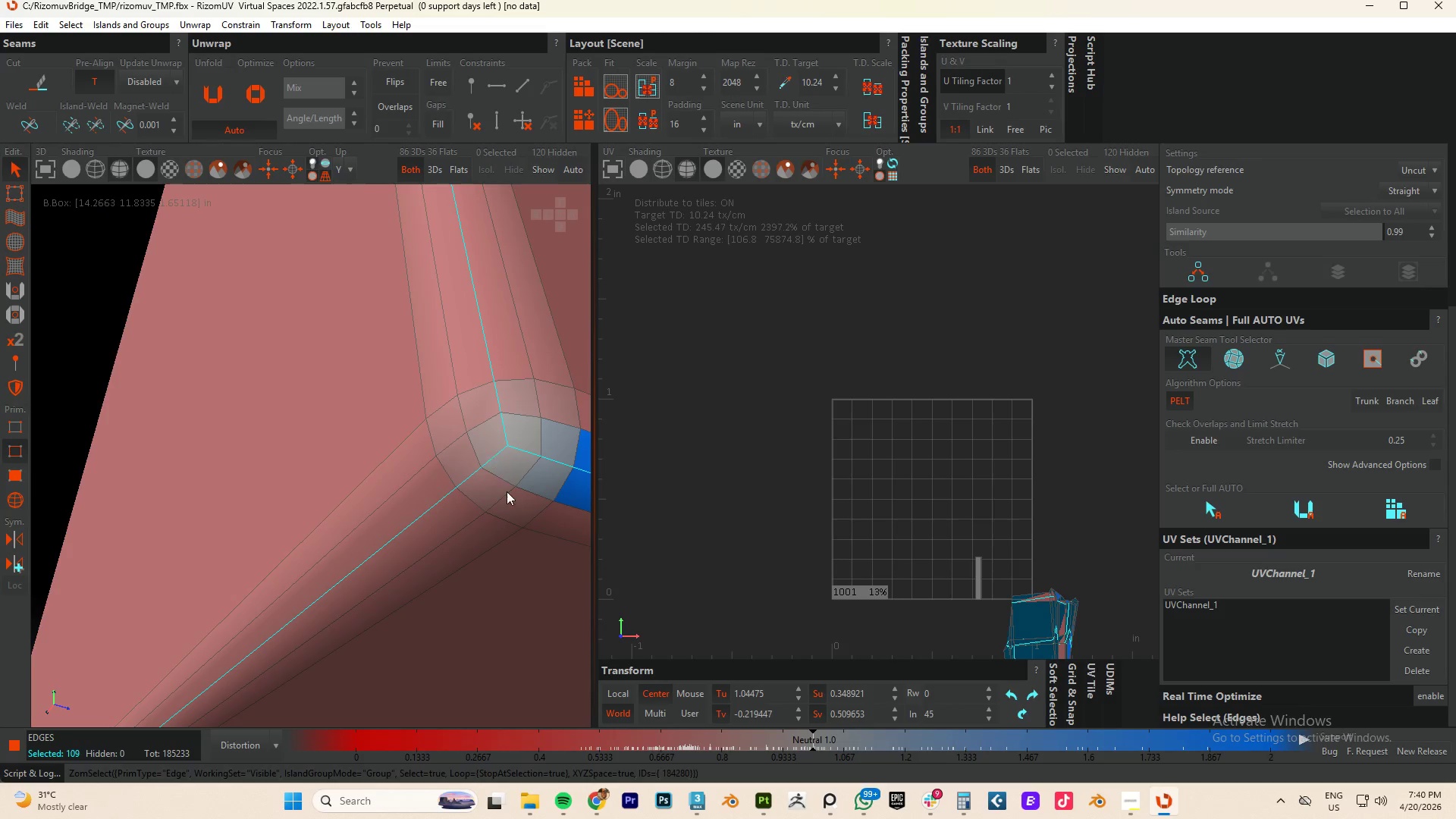 
hold_key(key=AltLeft, duration=0.92)
 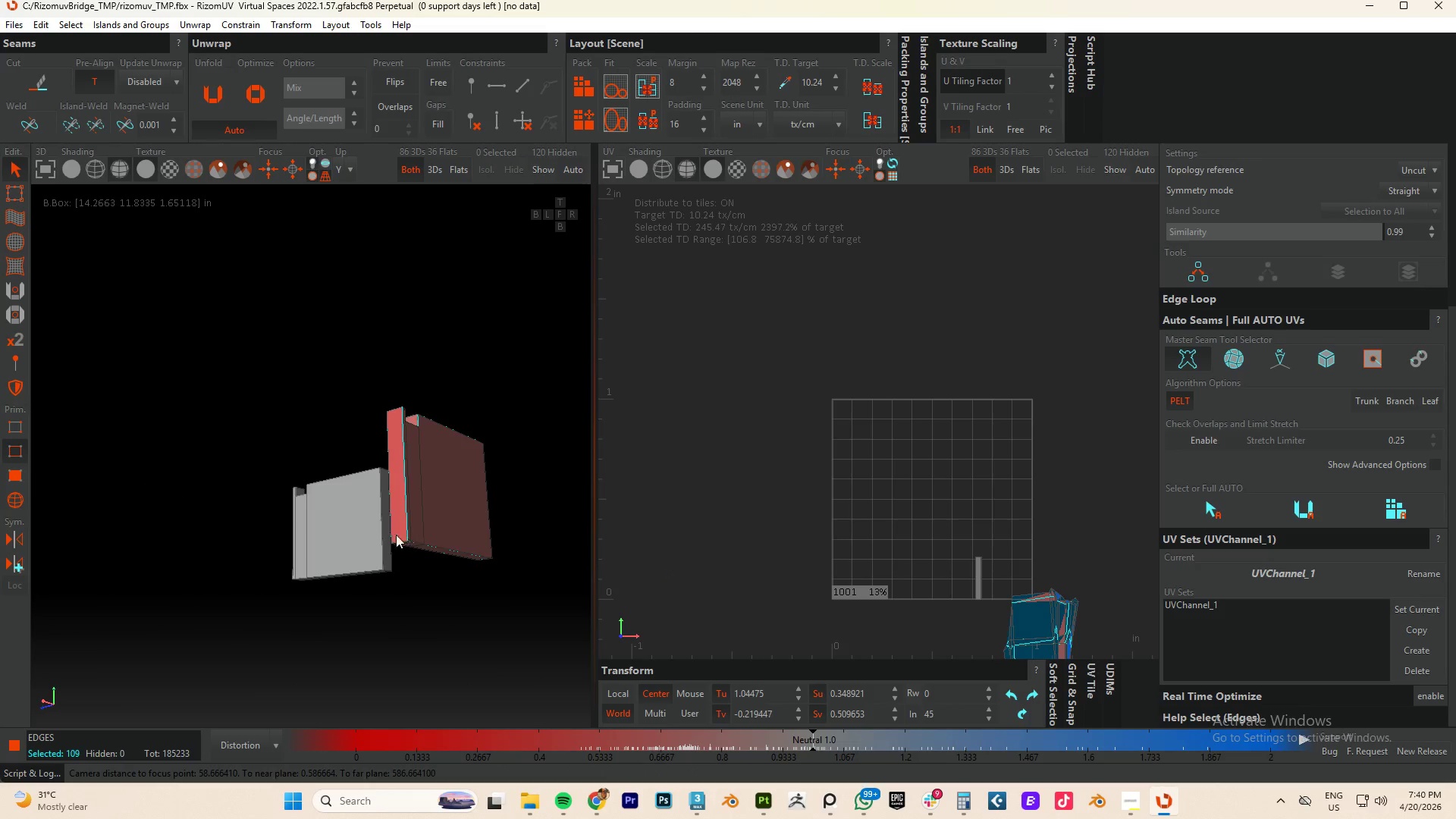 
scroll: coordinate [512, 500], scroll_direction: down, amount: 30.0
 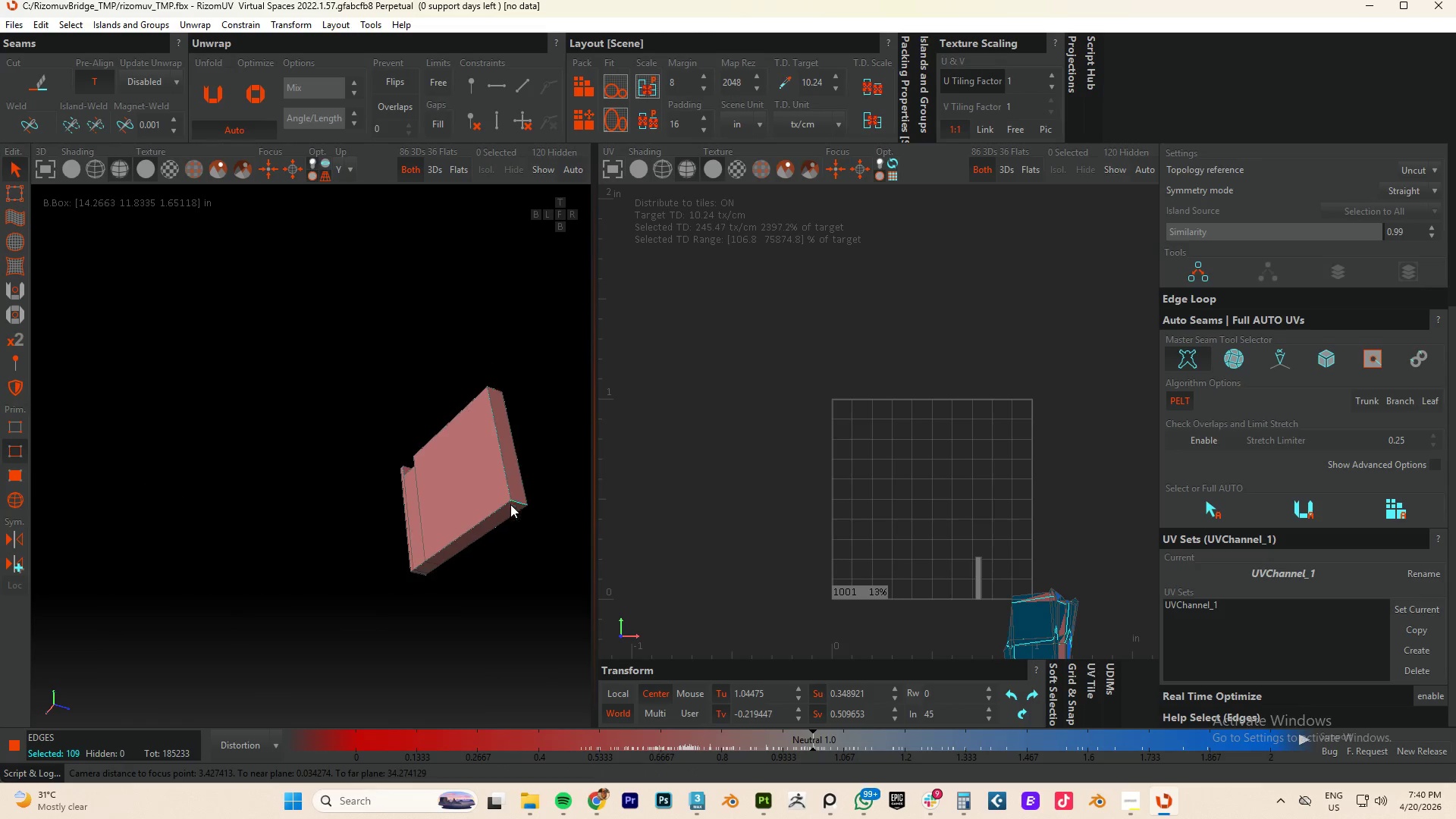 
scroll: coordinate [384, 537], scroll_direction: up, amount: 5.0
 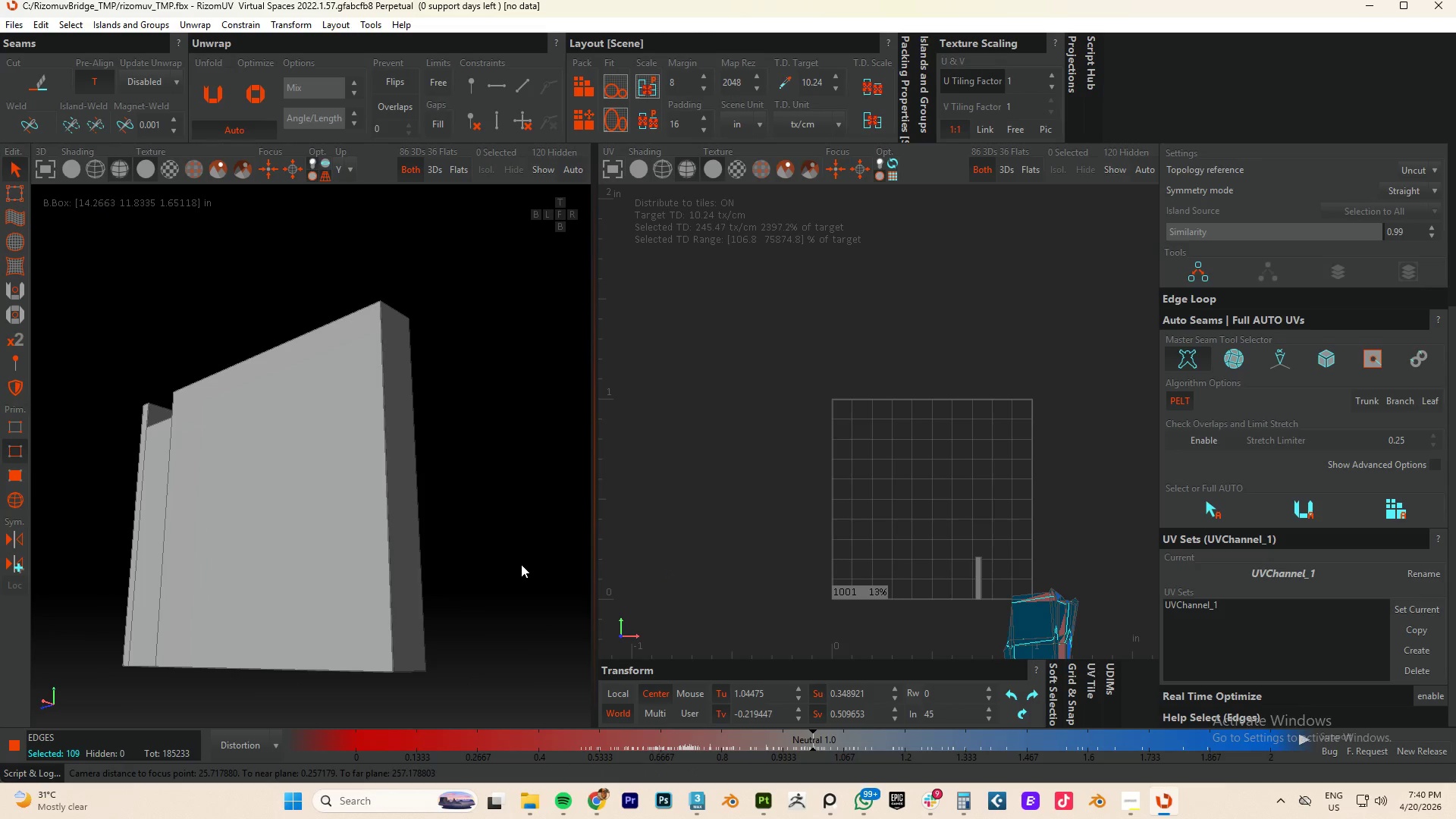 
hold_key(key=AltLeft, duration=0.47)
 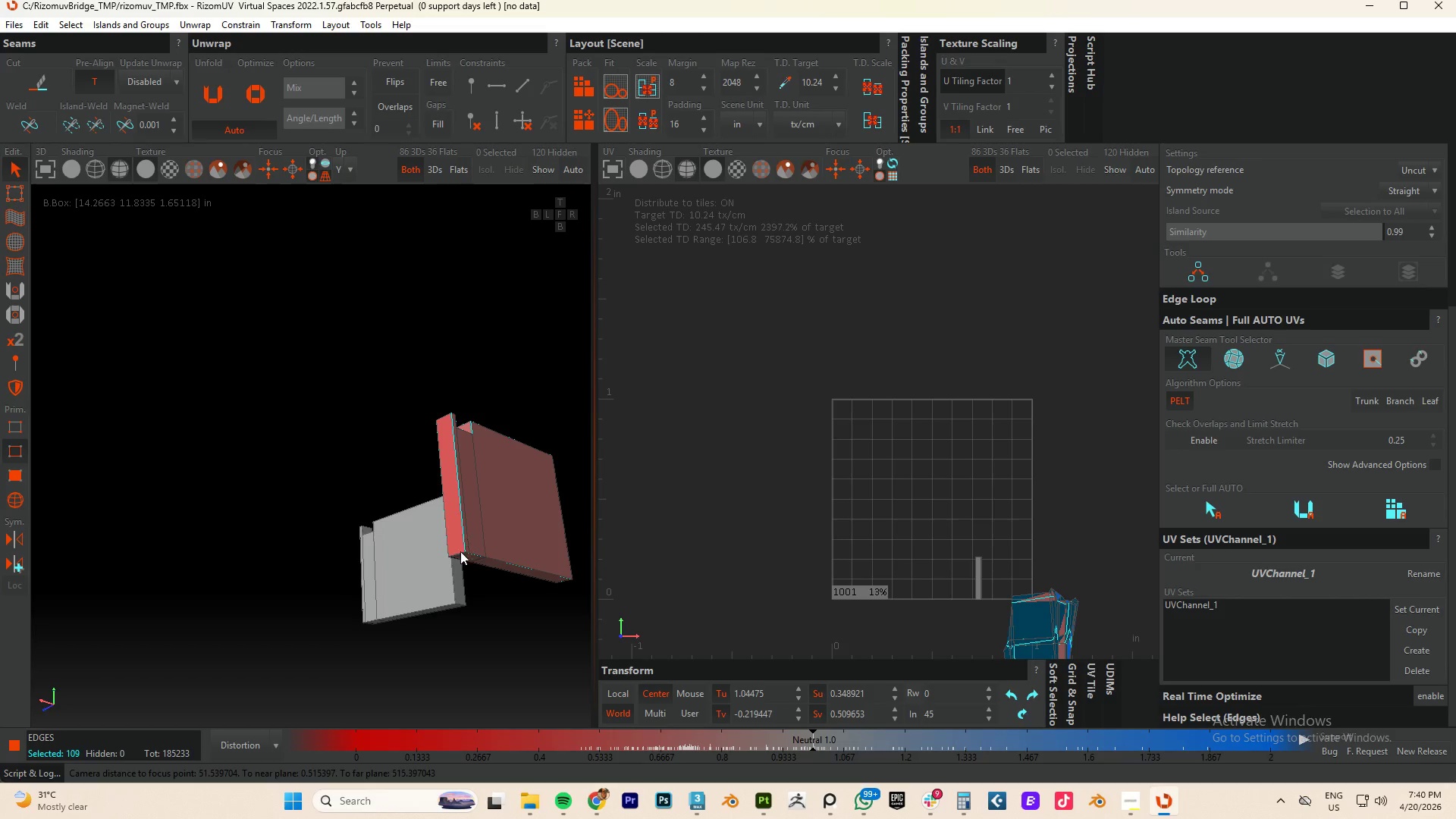 
scroll: coordinate [438, 546], scroll_direction: down, amount: 6.0
 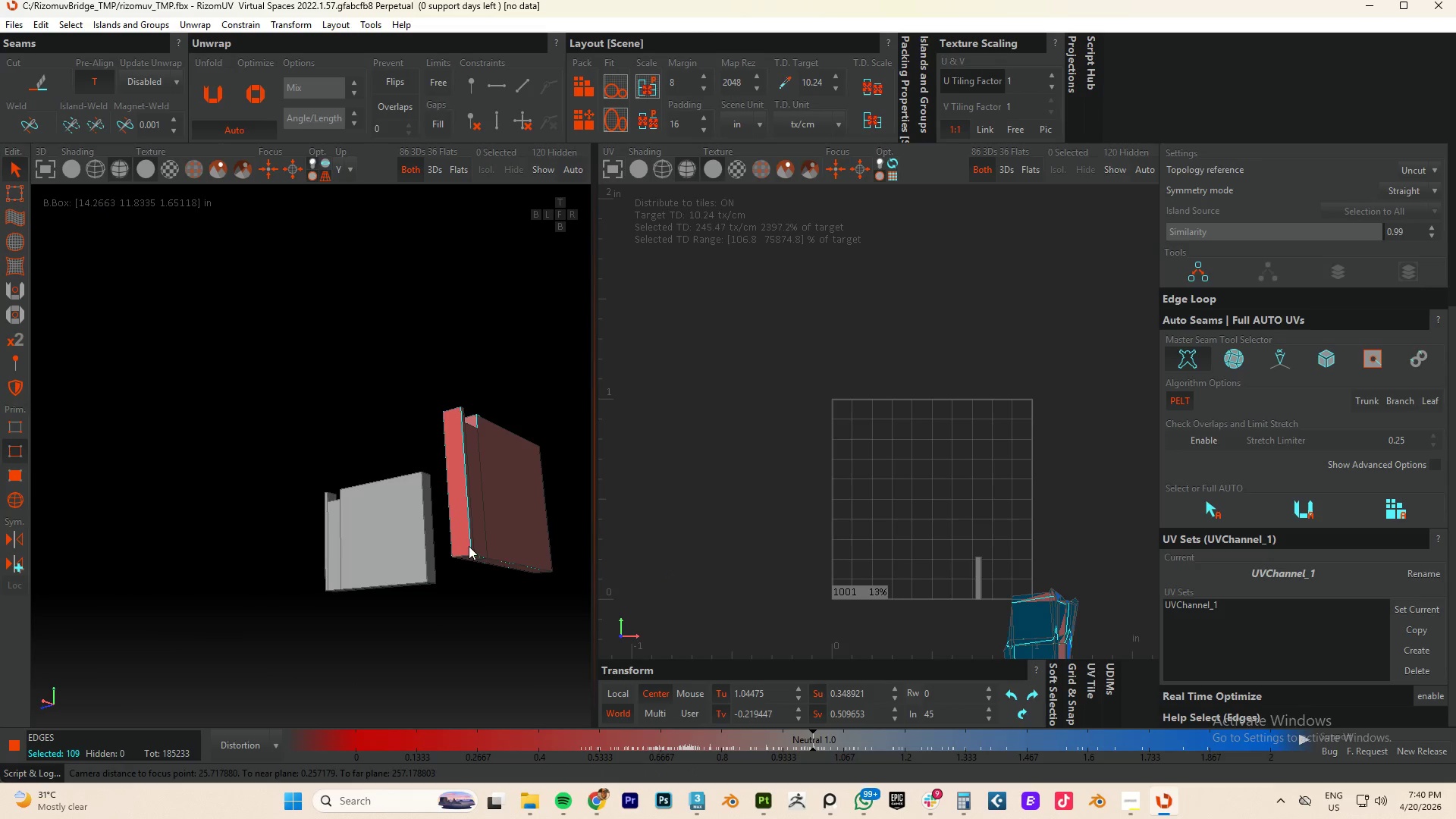 
hold_key(key=ControlLeft, duration=1.06)
 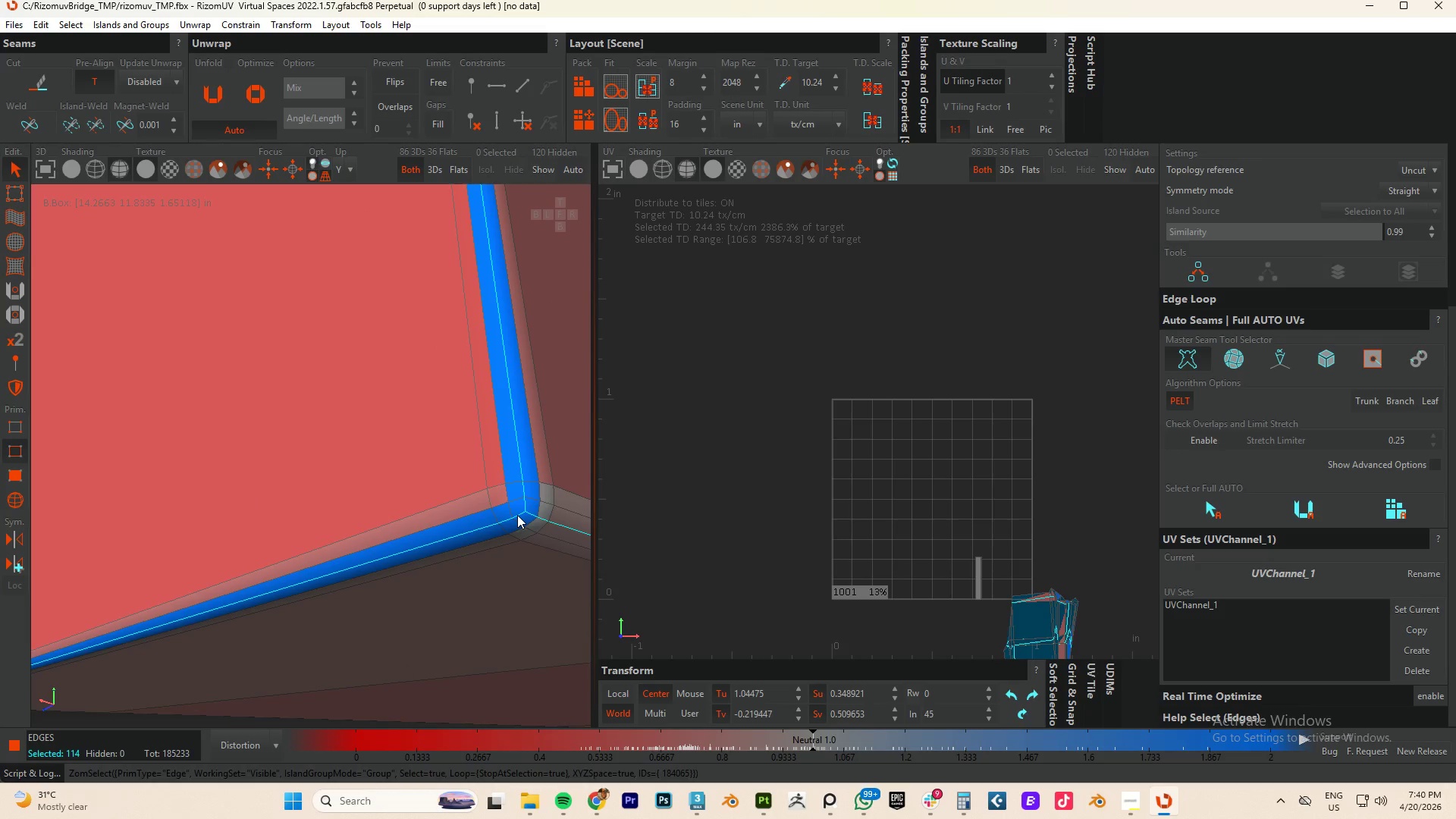 
scroll: coordinate [510, 544], scroll_direction: up, amount: 19.0
 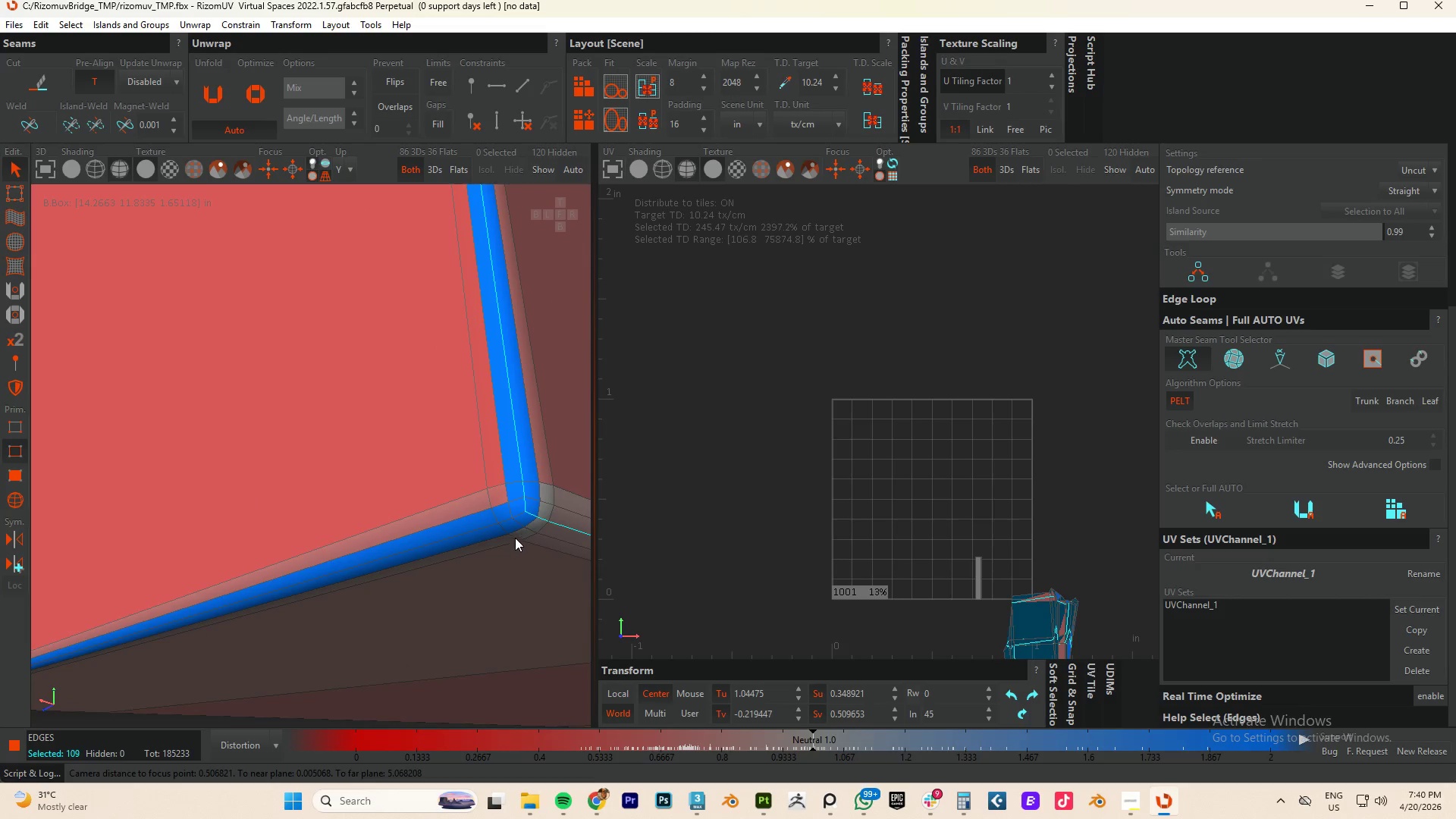 
double_click([517, 516])
 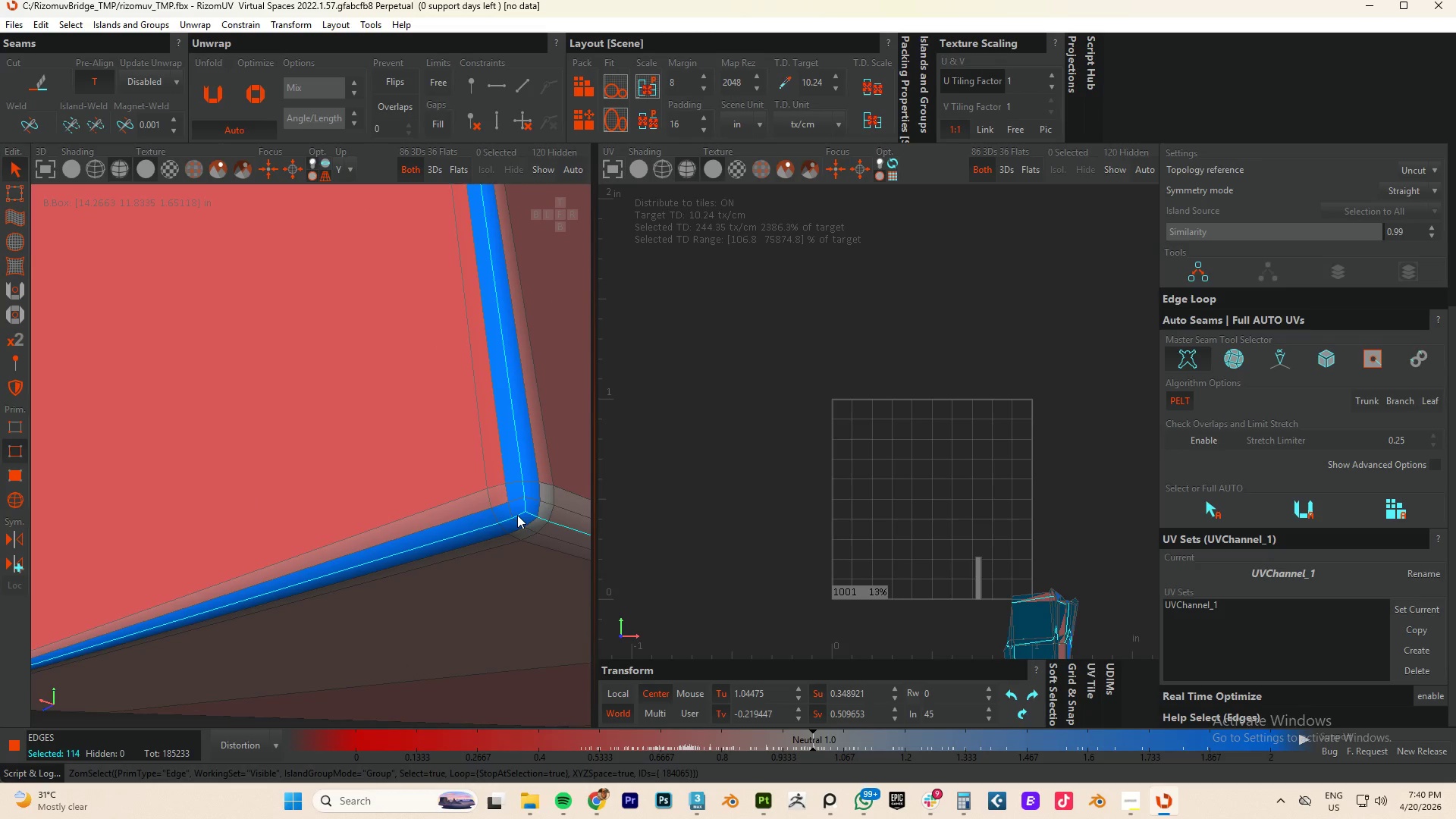 
hold_key(key=AltLeft, duration=0.41)
 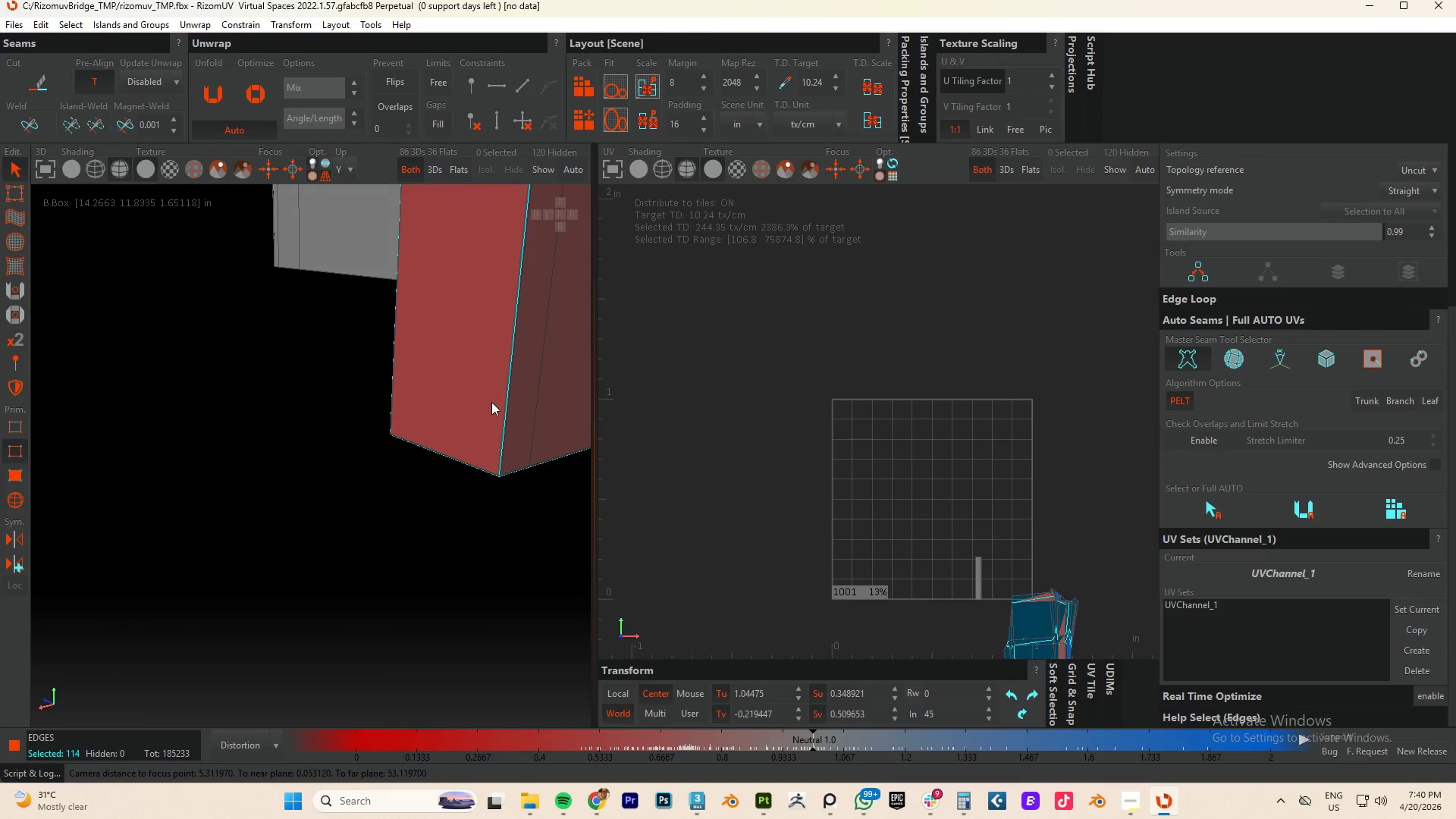 
scroll: coordinate [494, 388], scroll_direction: down, amount: 26.0
 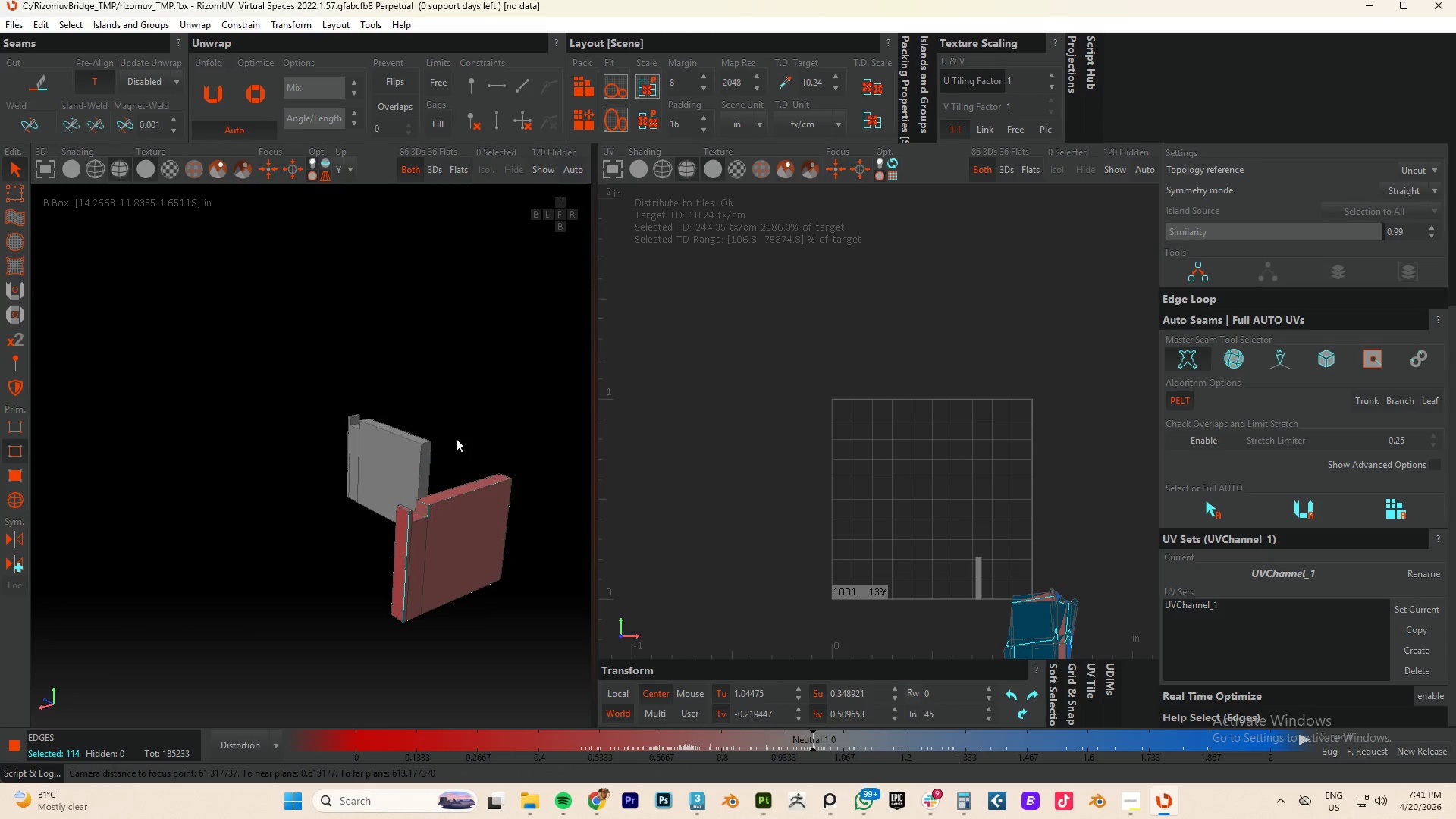 
key(Alt+AltLeft)
 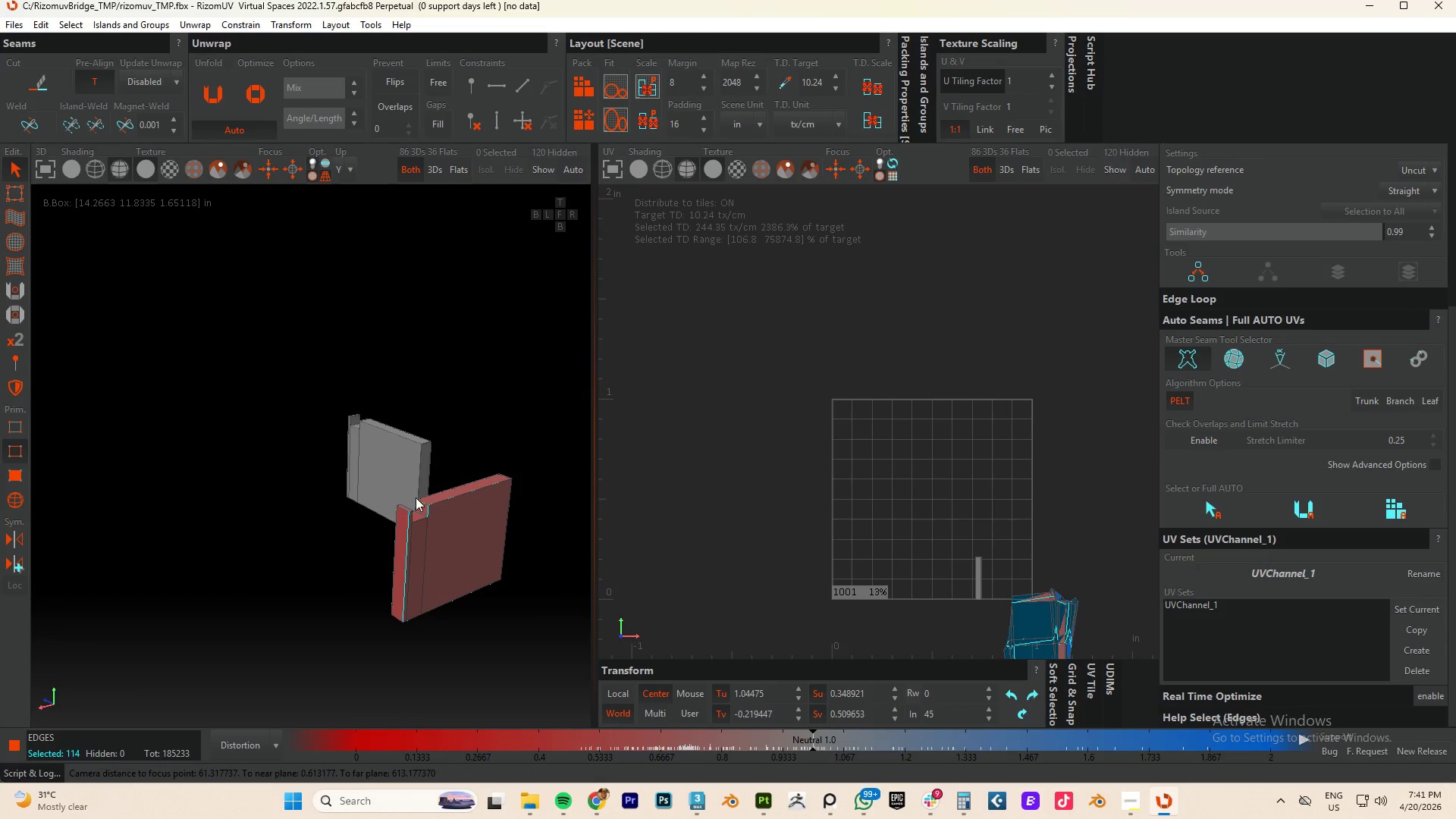 
hold_key(key=AltLeft, duration=0.69)
scroll: coordinate [430, 509], scroll_direction: up, amount: 15.0
 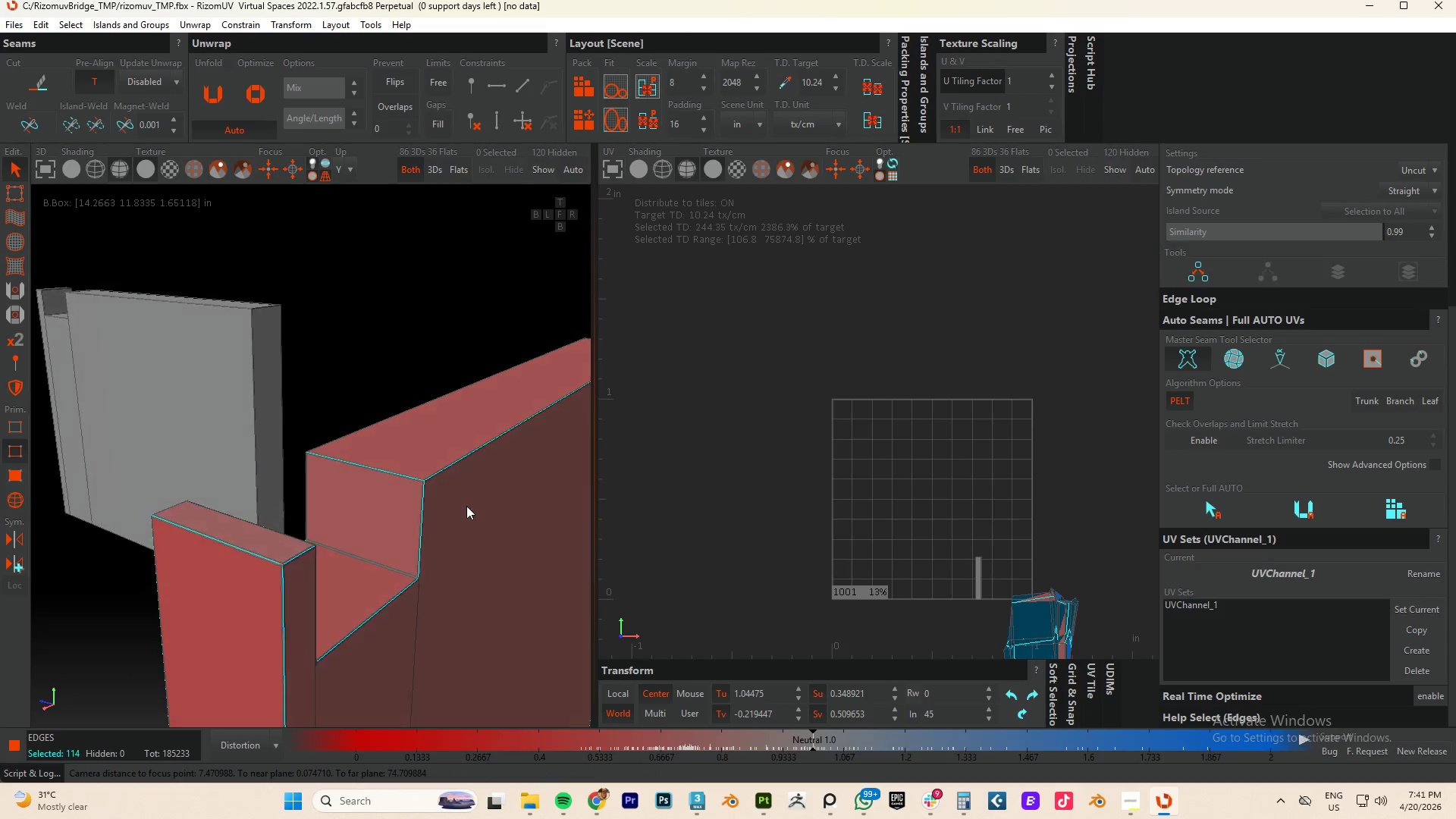 
scroll: coordinate [423, 498], scroll_direction: down, amount: 13.0
 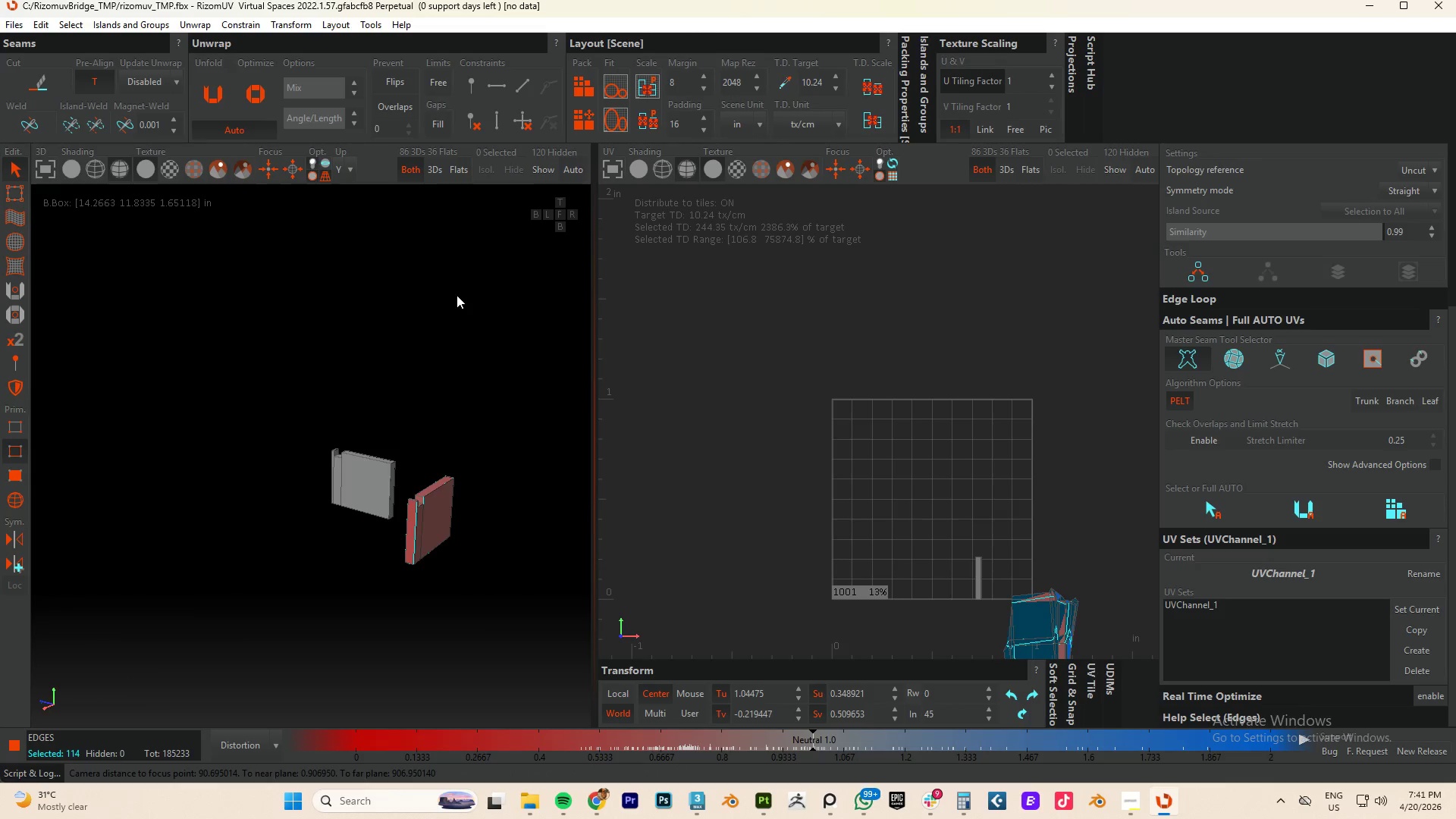 
key(Y)
 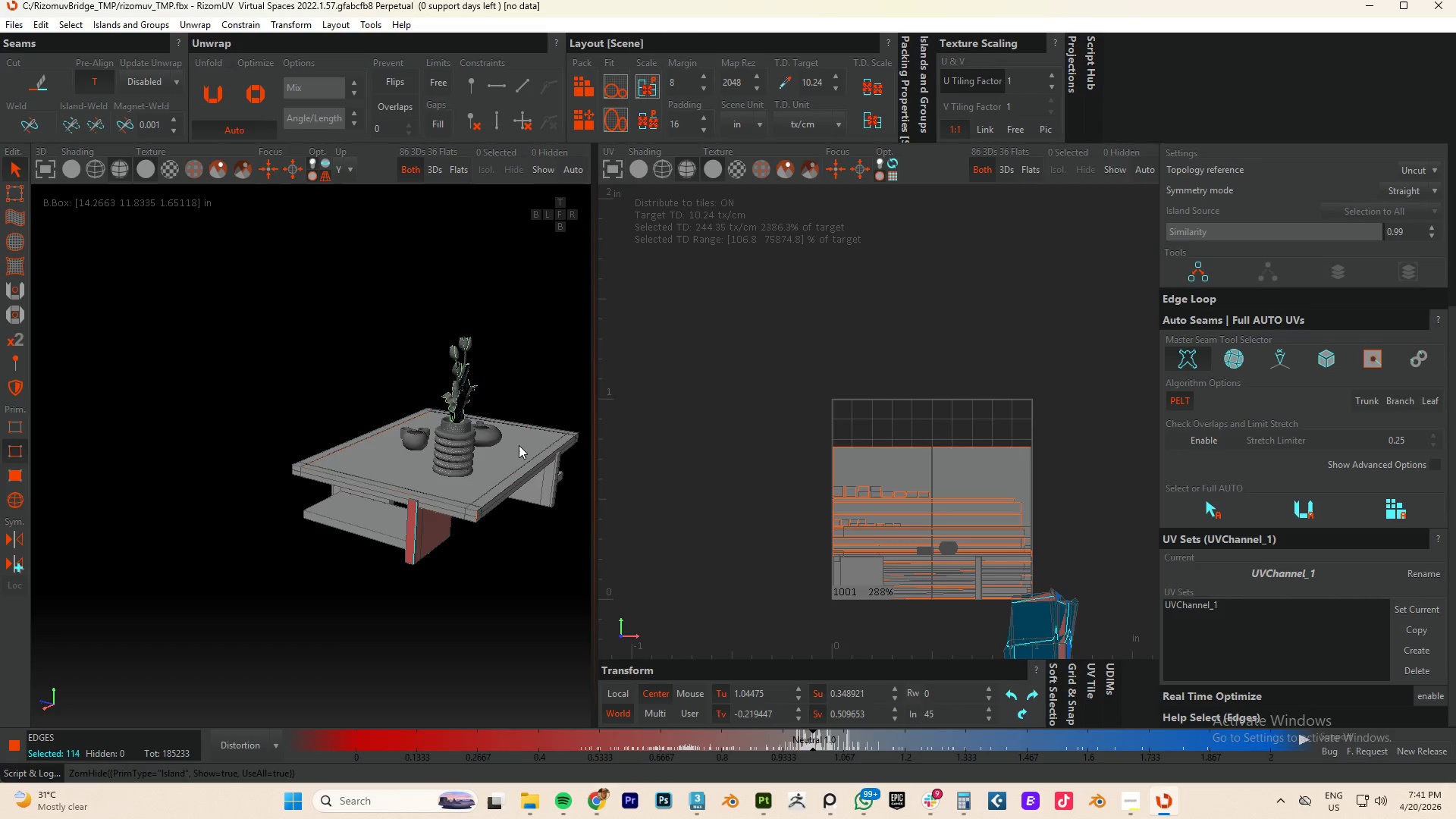 
key(Alt+C)
 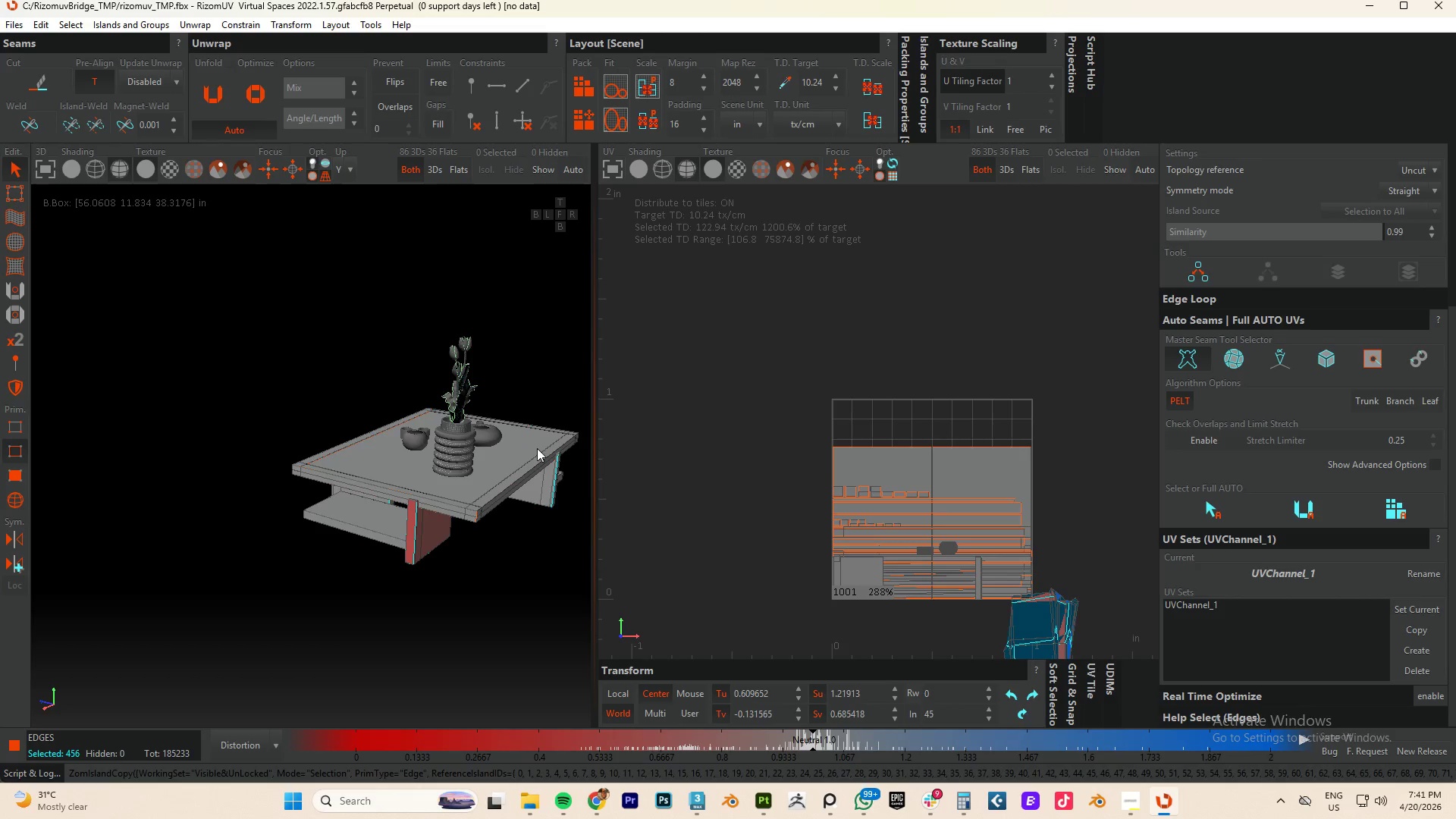 
hold_key(key=AltLeft, duration=2.5)
 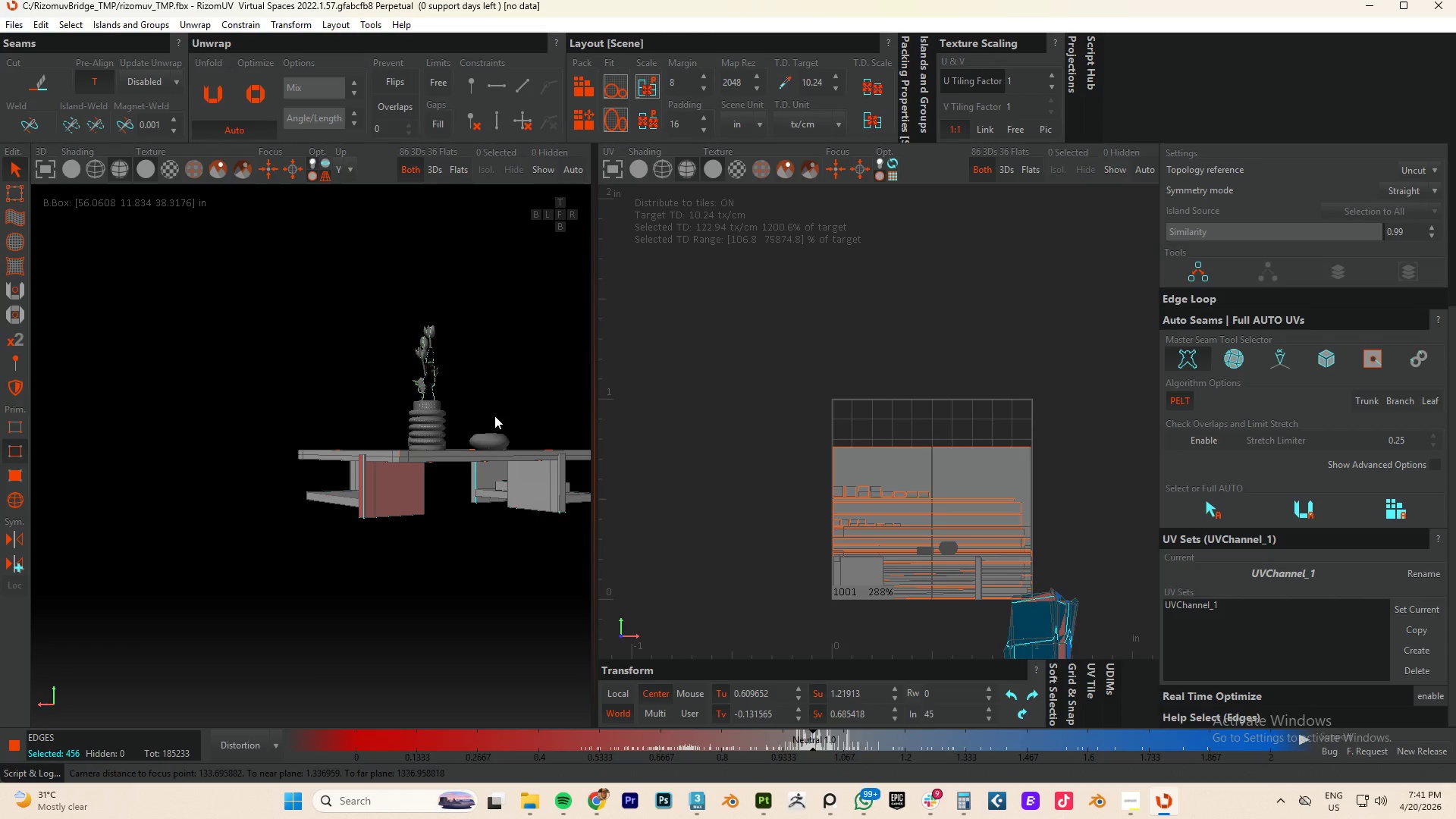 
key(I)
 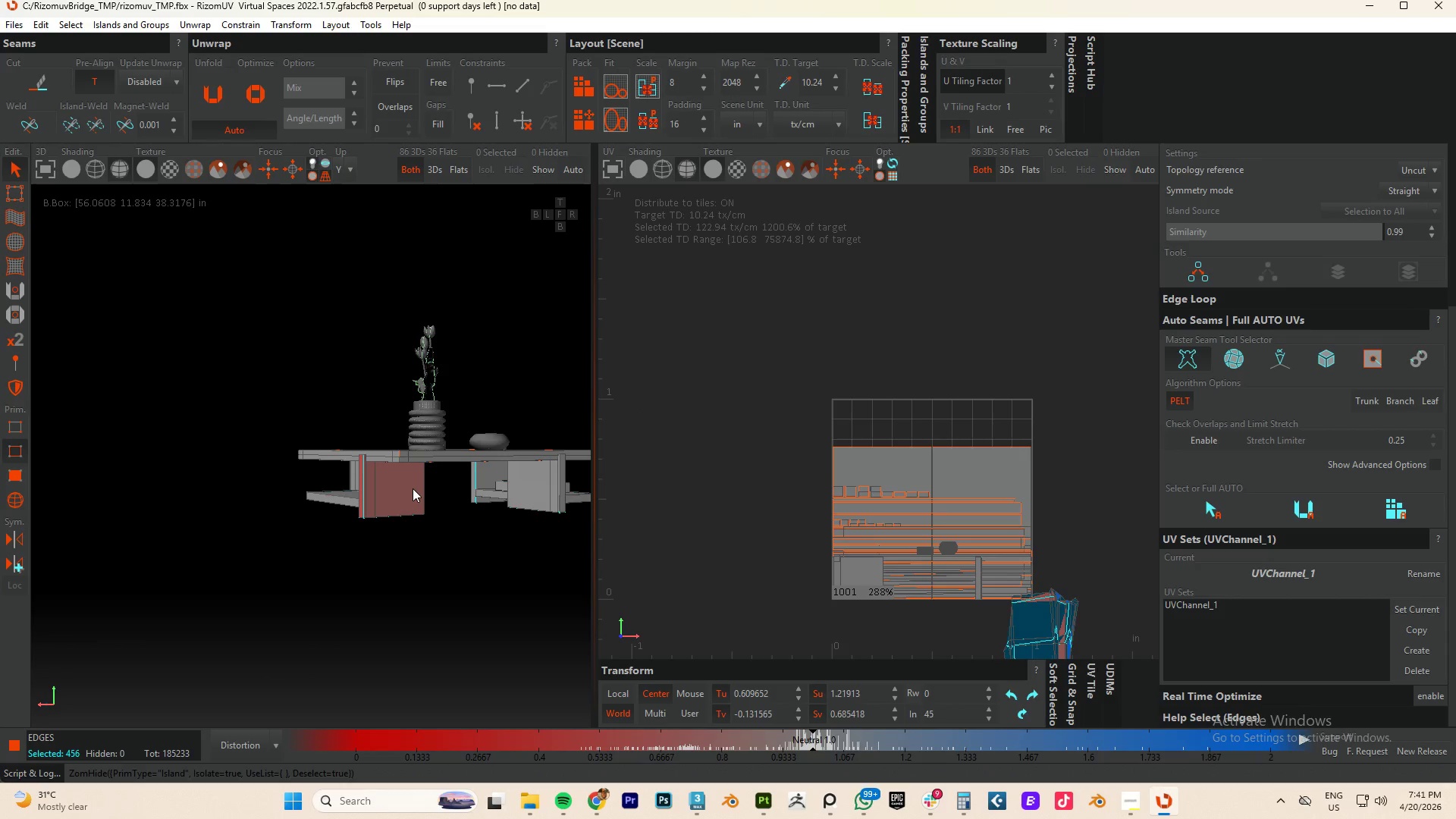 
hold_key(key=AltLeft, duration=2.2)
 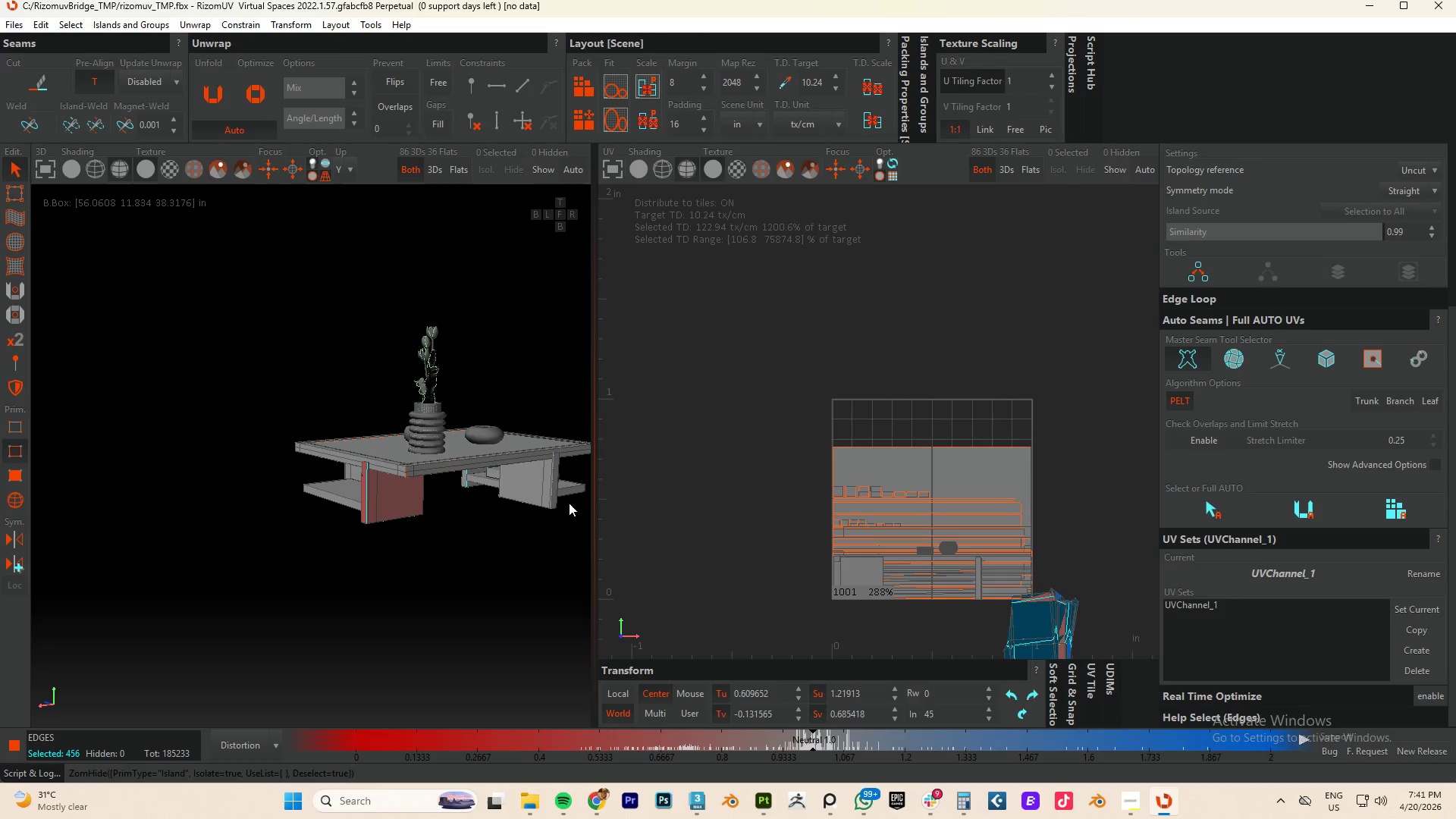 
type(cu)
 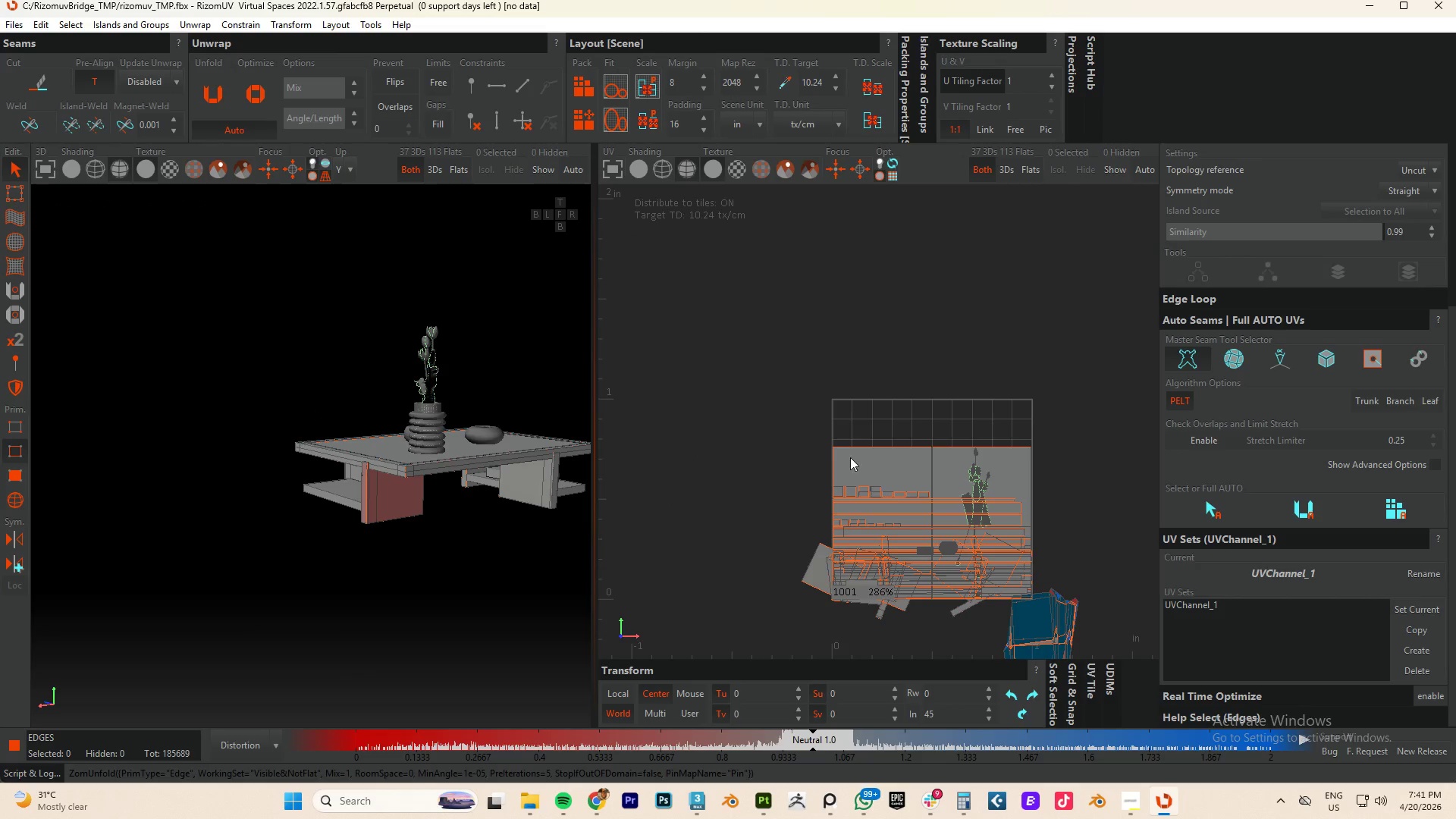 
wait(6.53)
 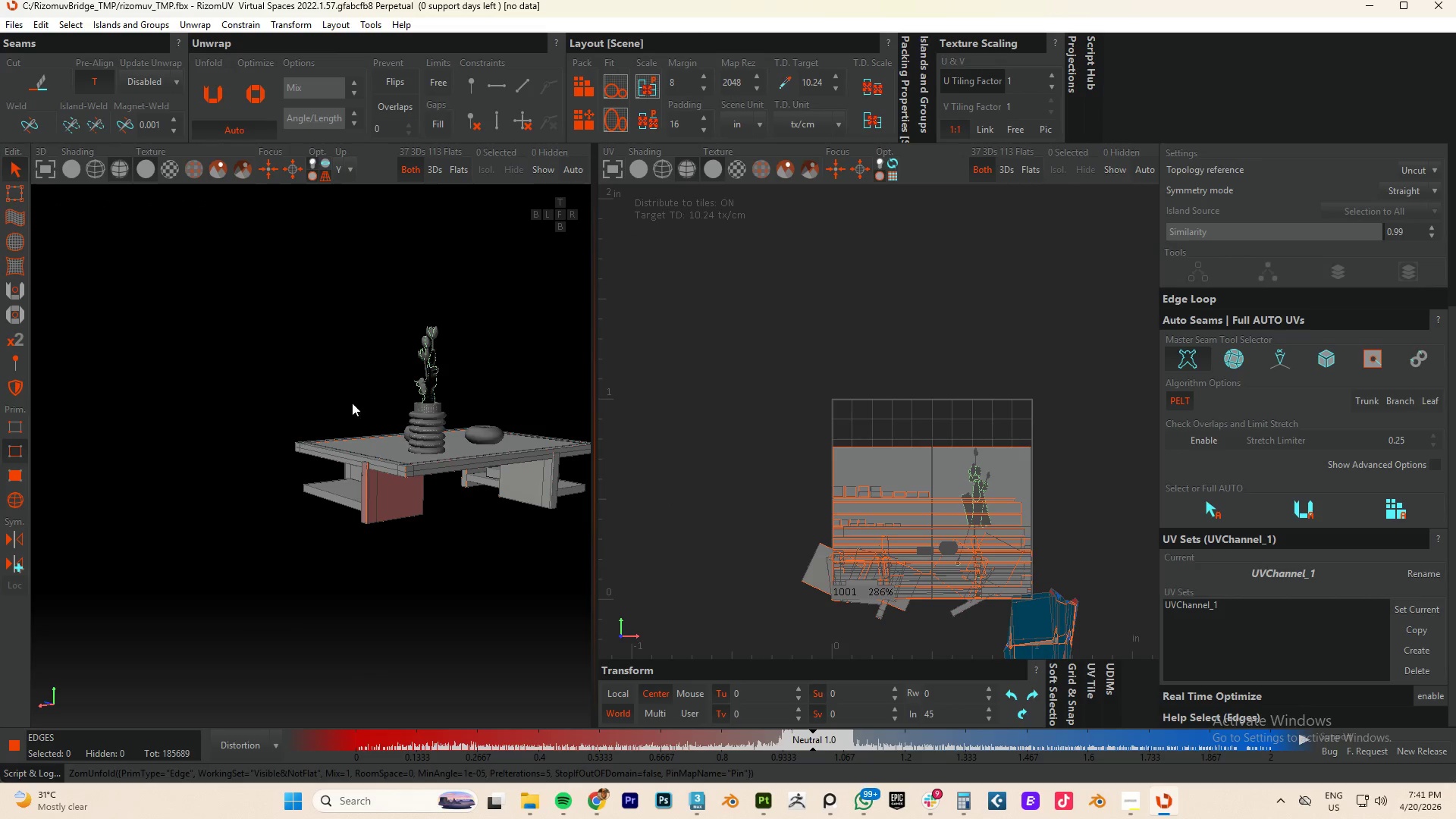 
key(Control+Z)
 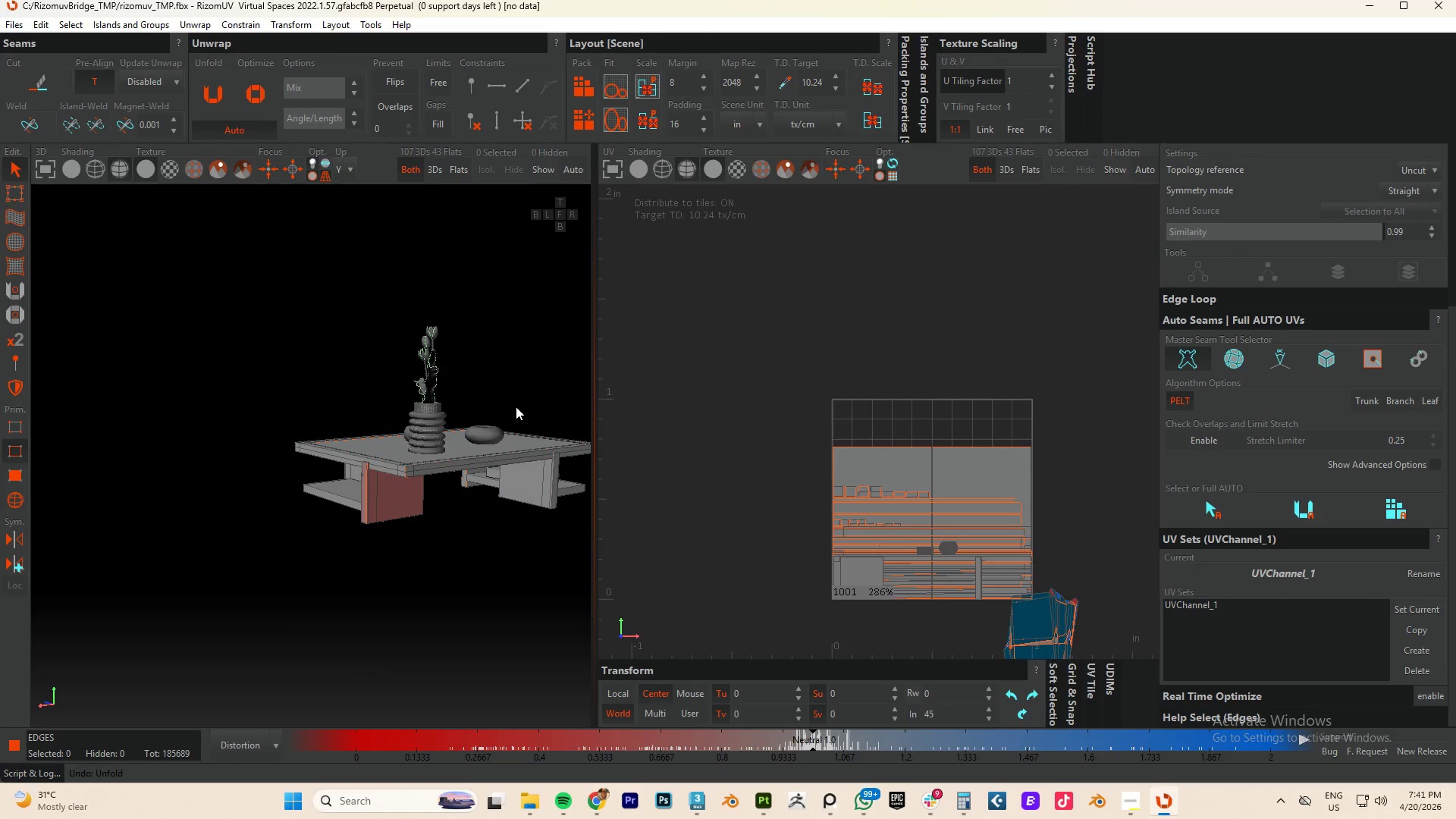 
key(Control+Z)
 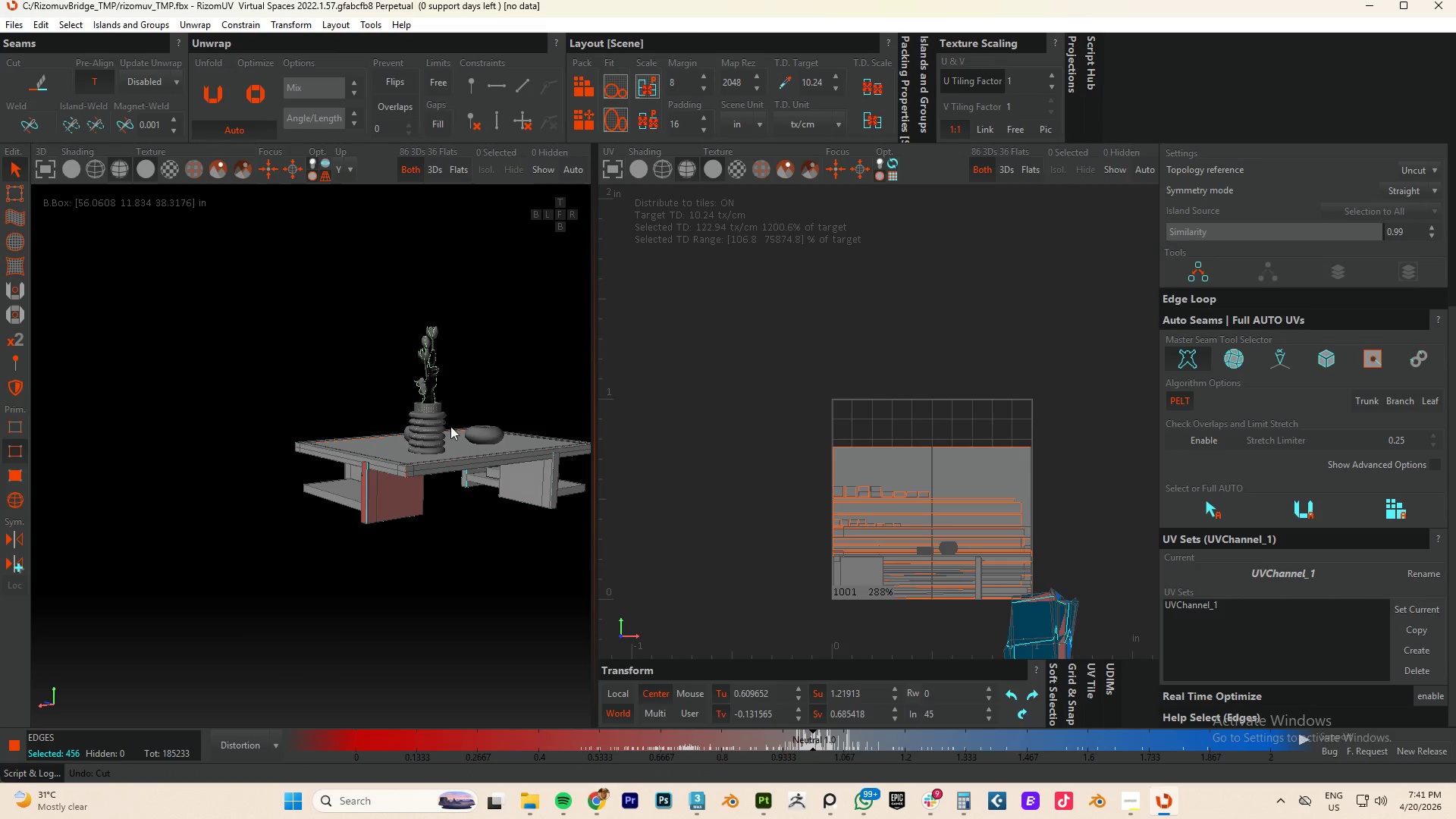 
hold_key(key=AltLeft, duration=0.73)
 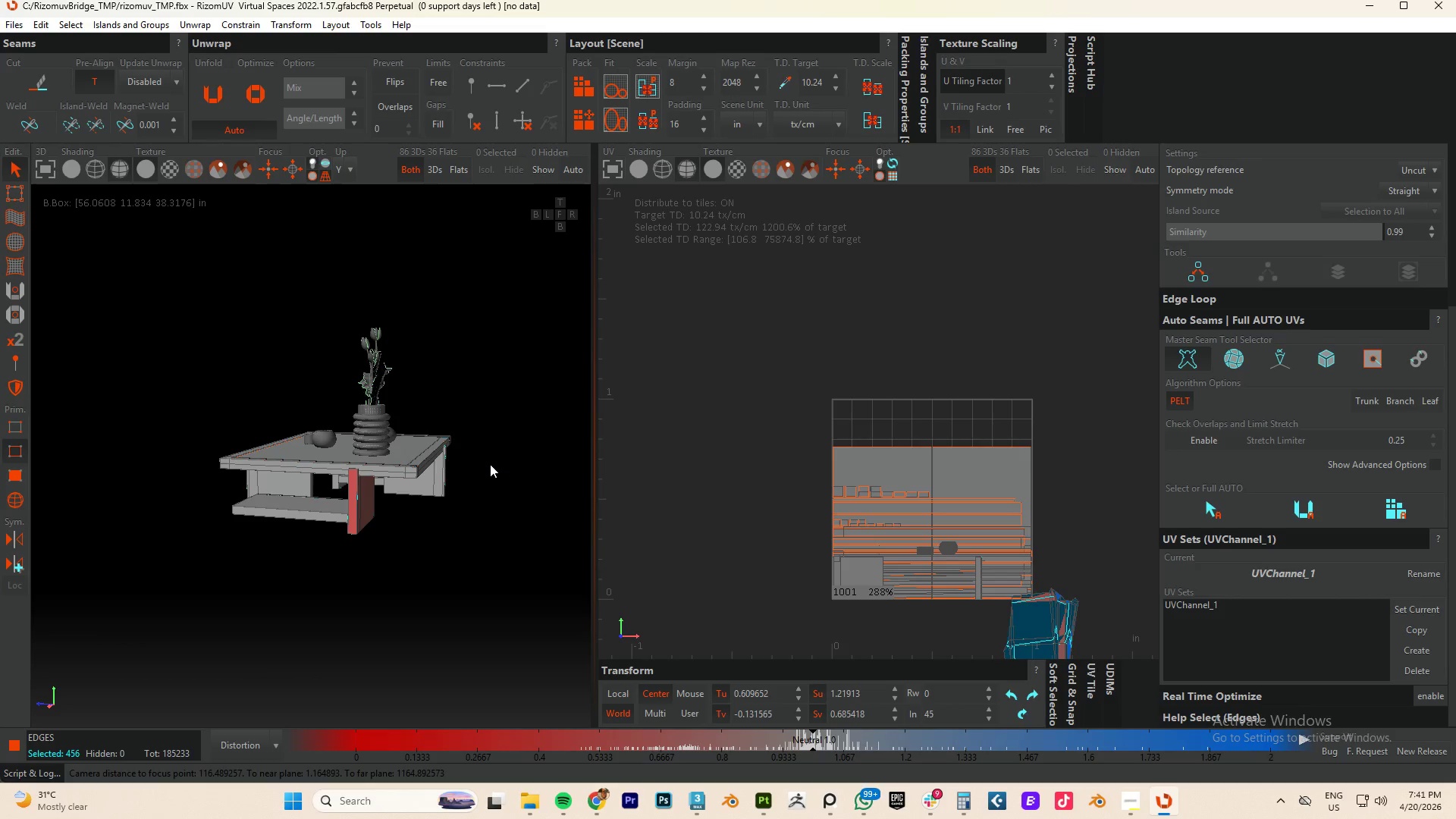 
key(F4)
 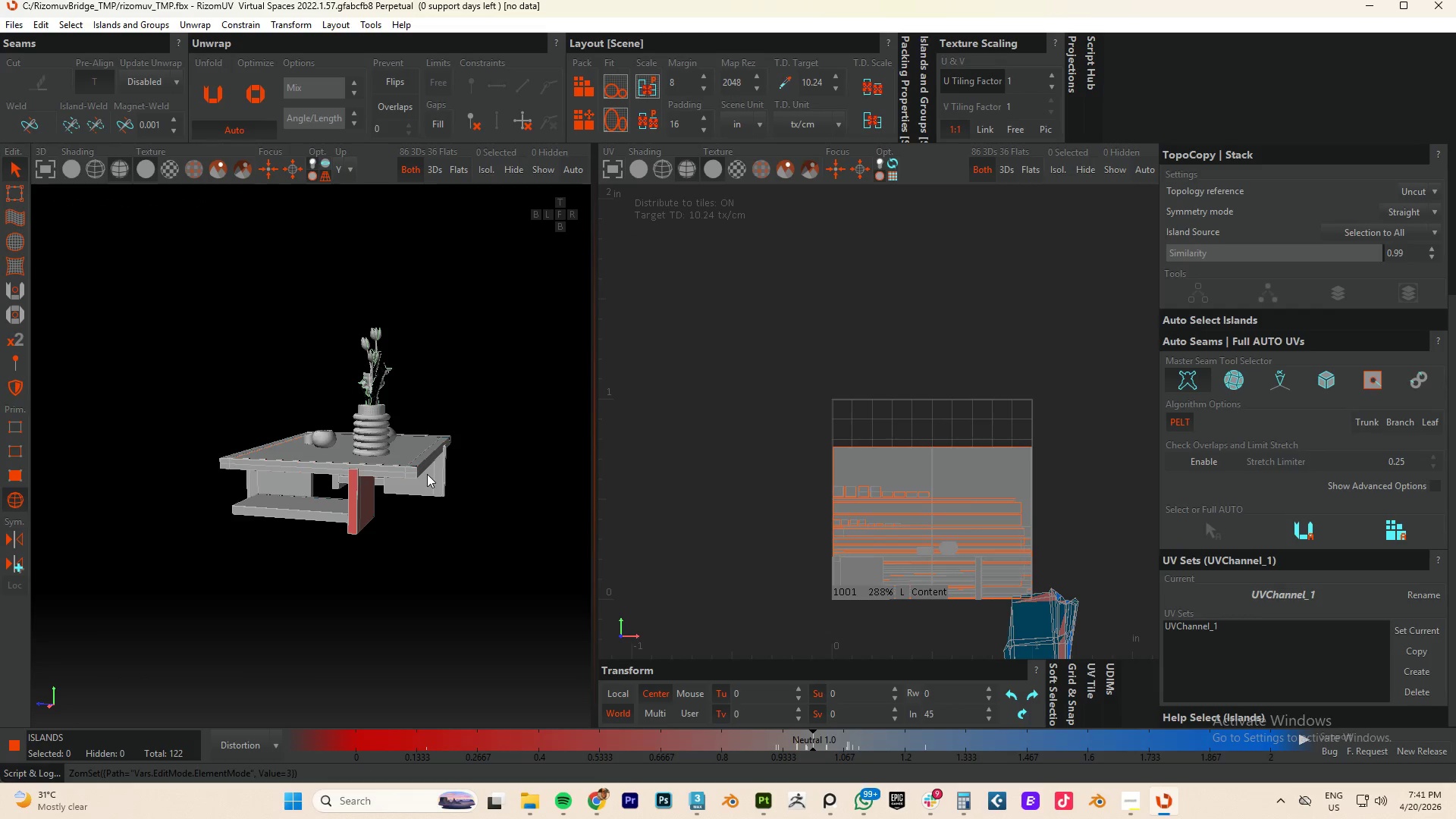 
key(F2)
 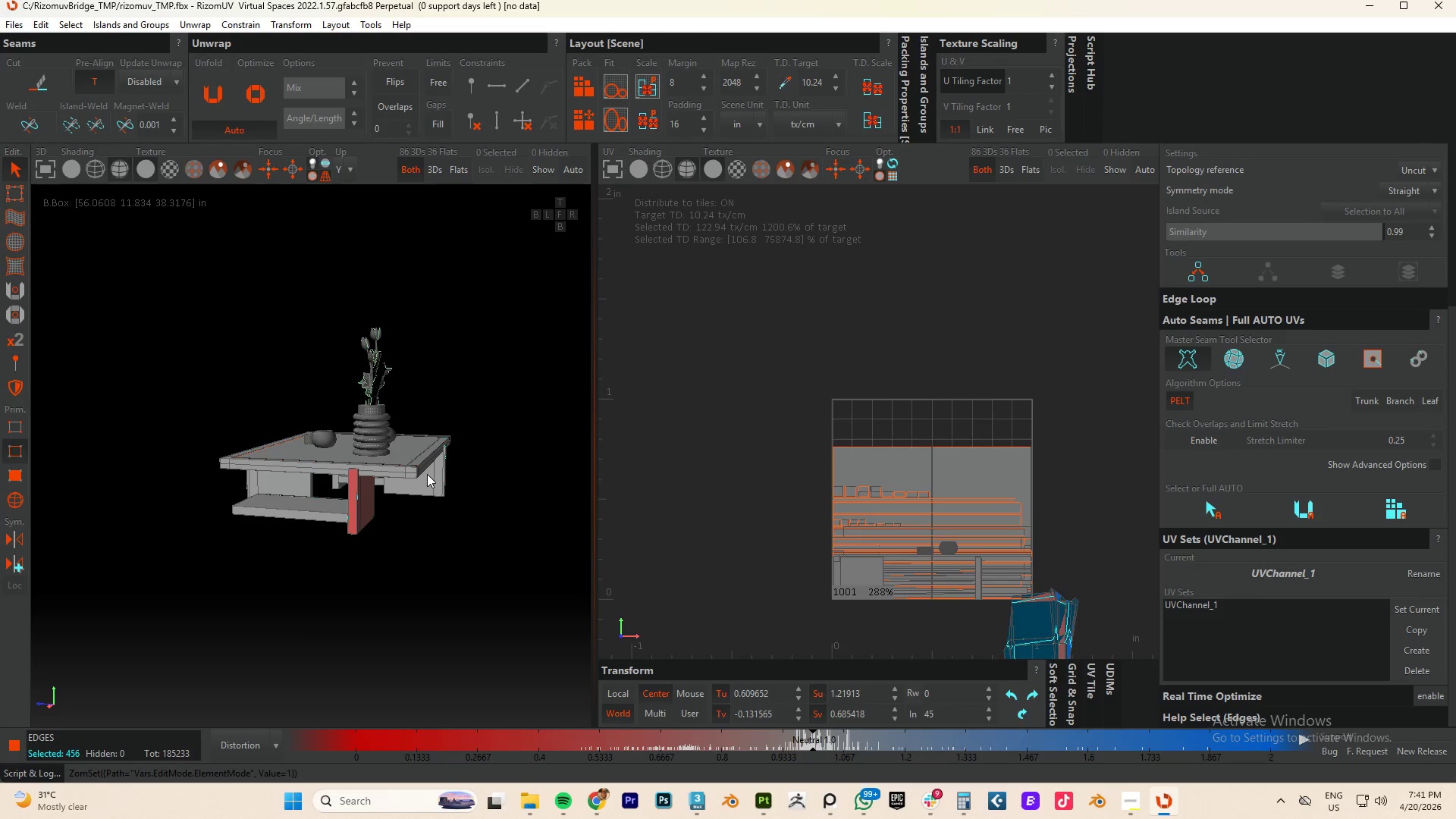 
key(F4)
 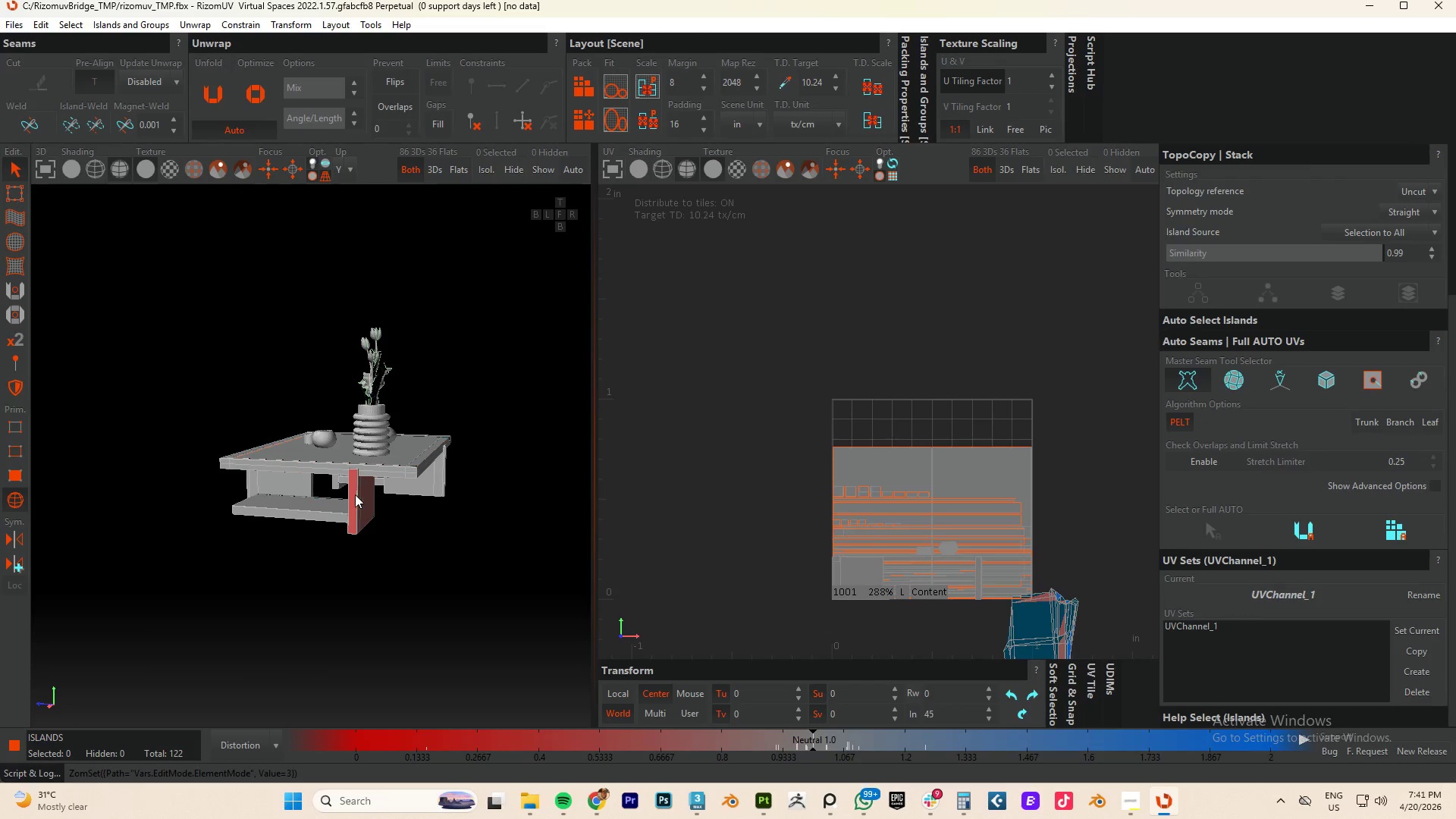 
left_click([357, 494])
 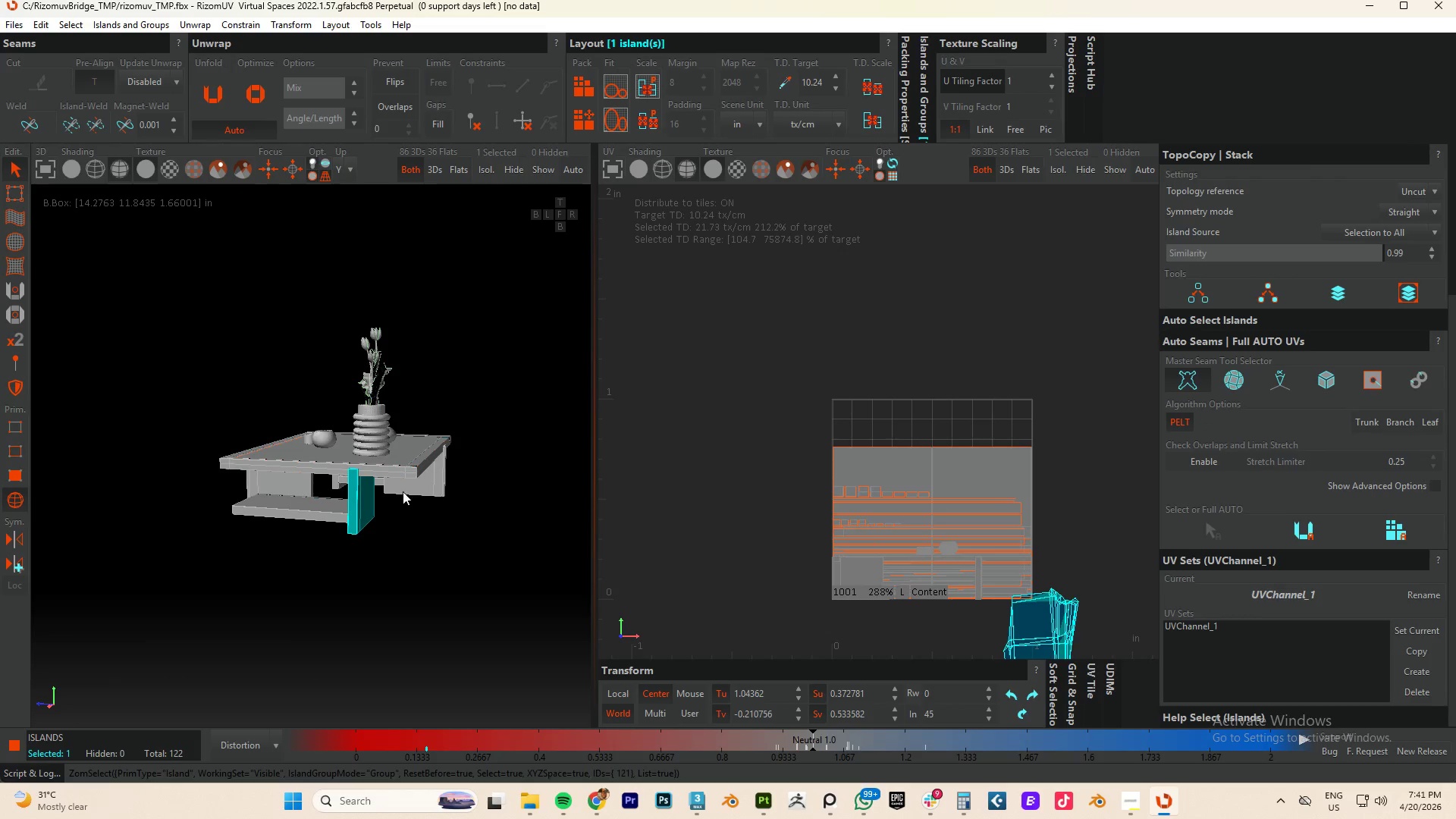 
hold_key(key=ControlLeft, duration=0.53)
left_click([431, 485])
 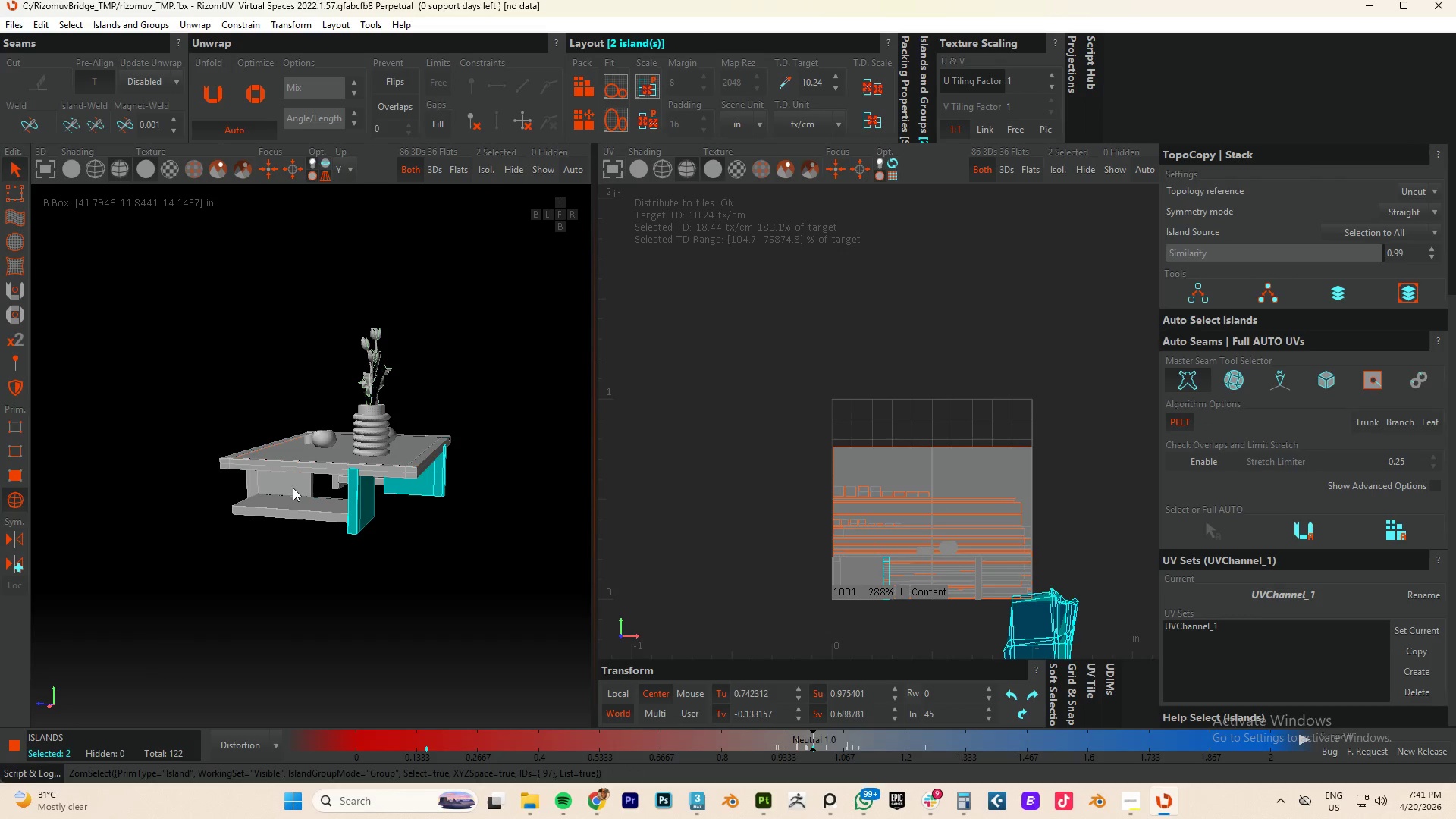 
hold_key(key=ControlLeft, duration=0.48)
left_click([287, 484])
 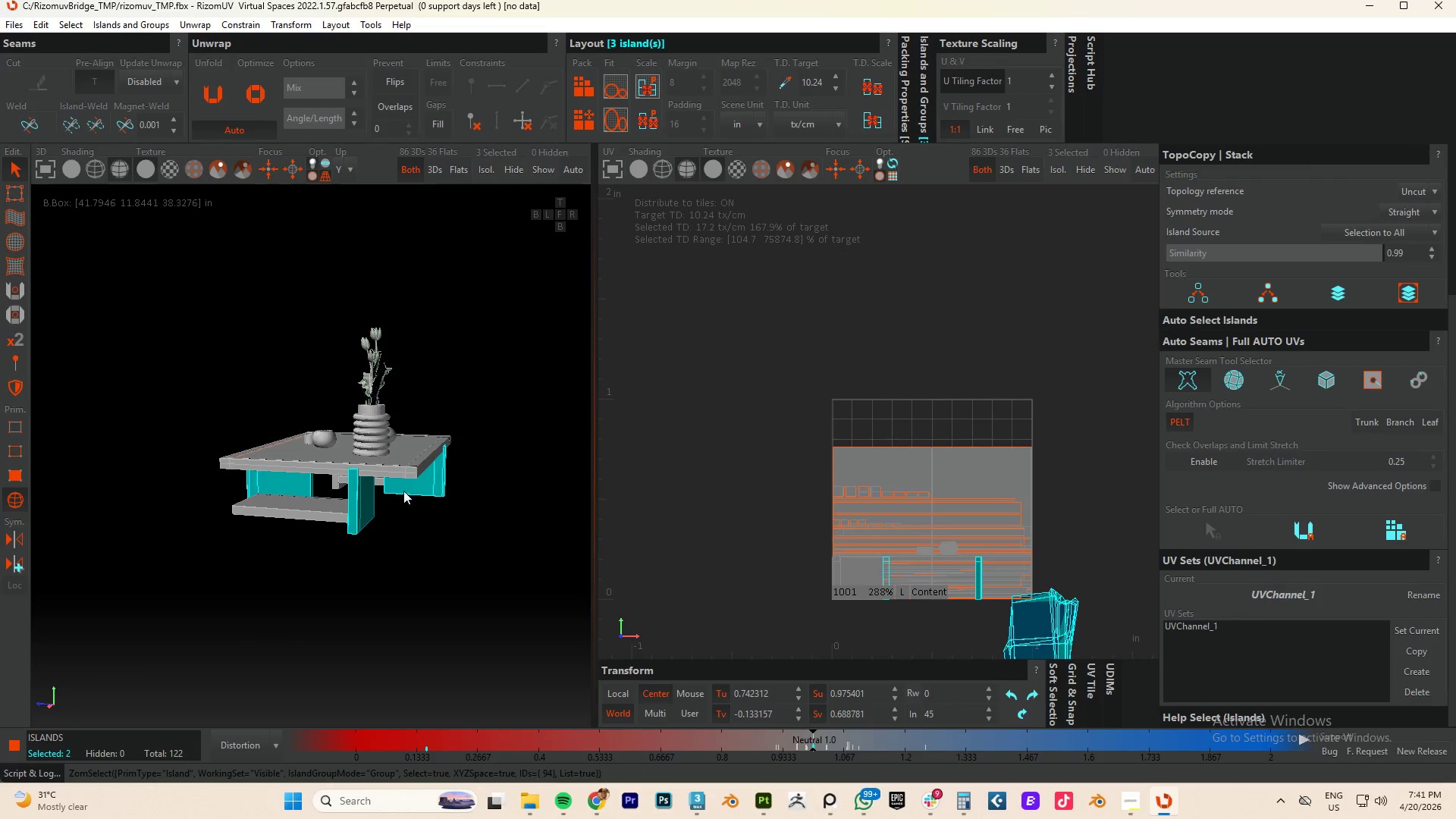 
hold_key(key=AltLeft, duration=0.83)
 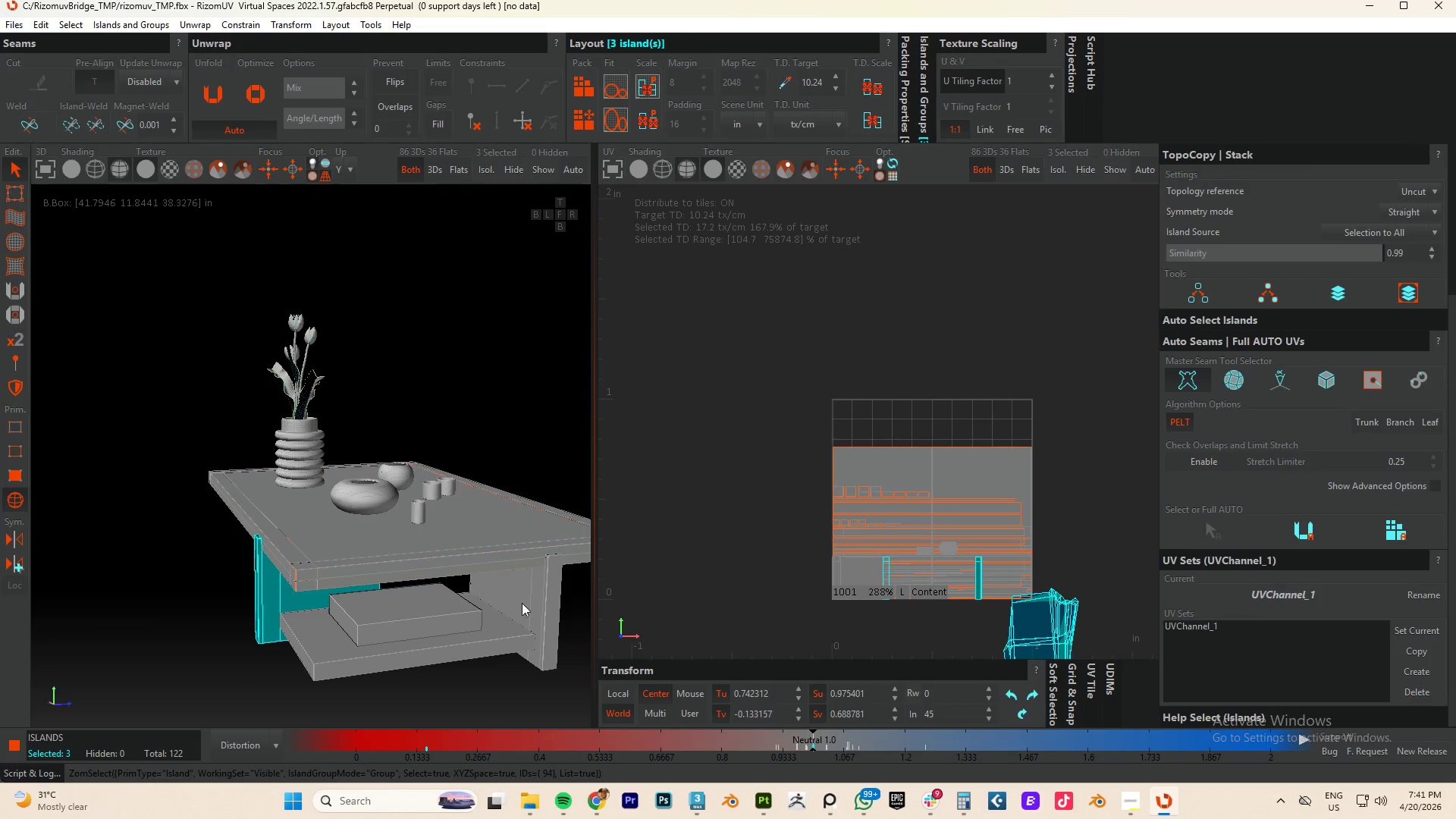 
hold_key(key=ControlLeft, duration=1.2)
left_click([548, 602])
 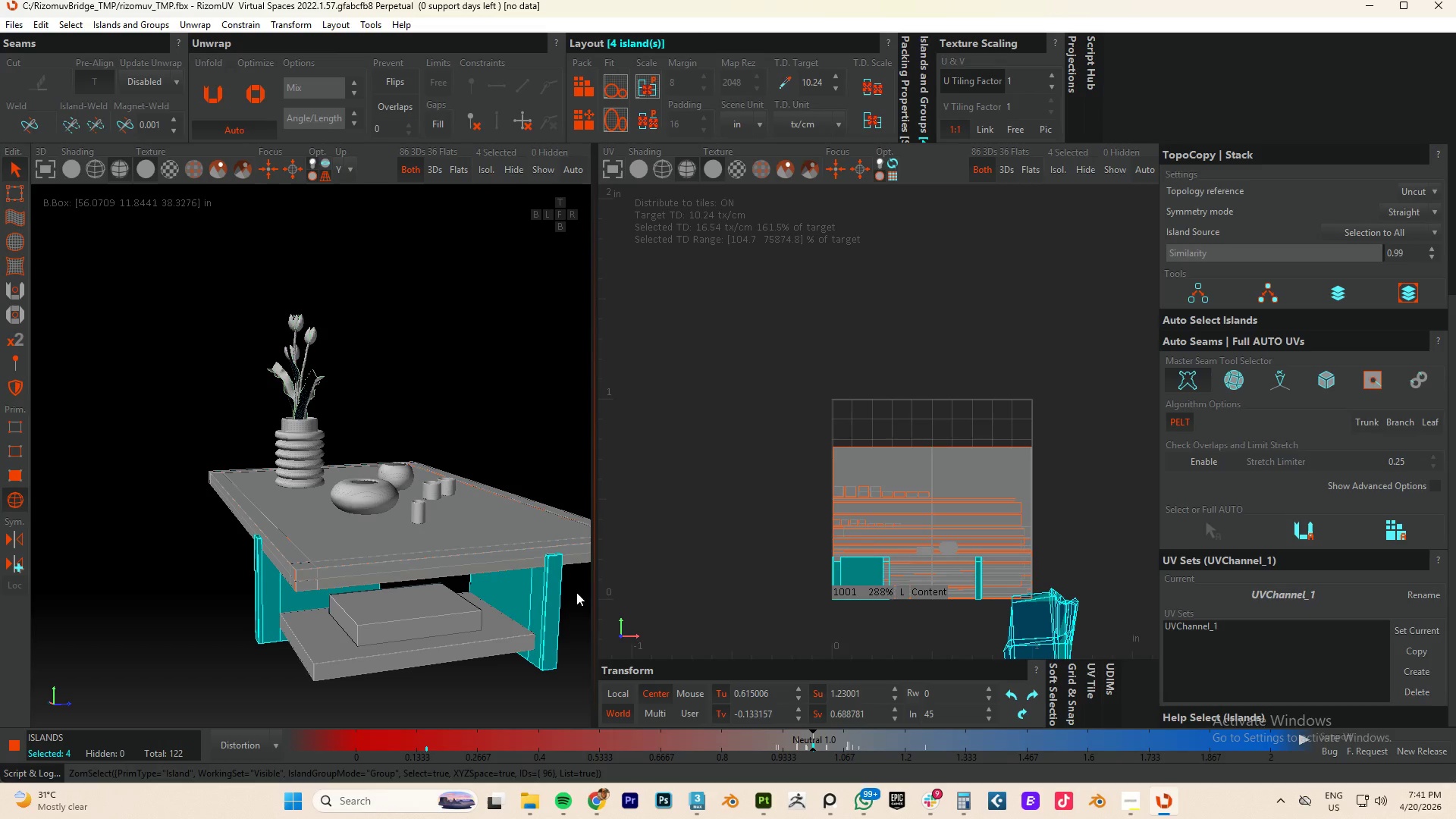 
key(I)
 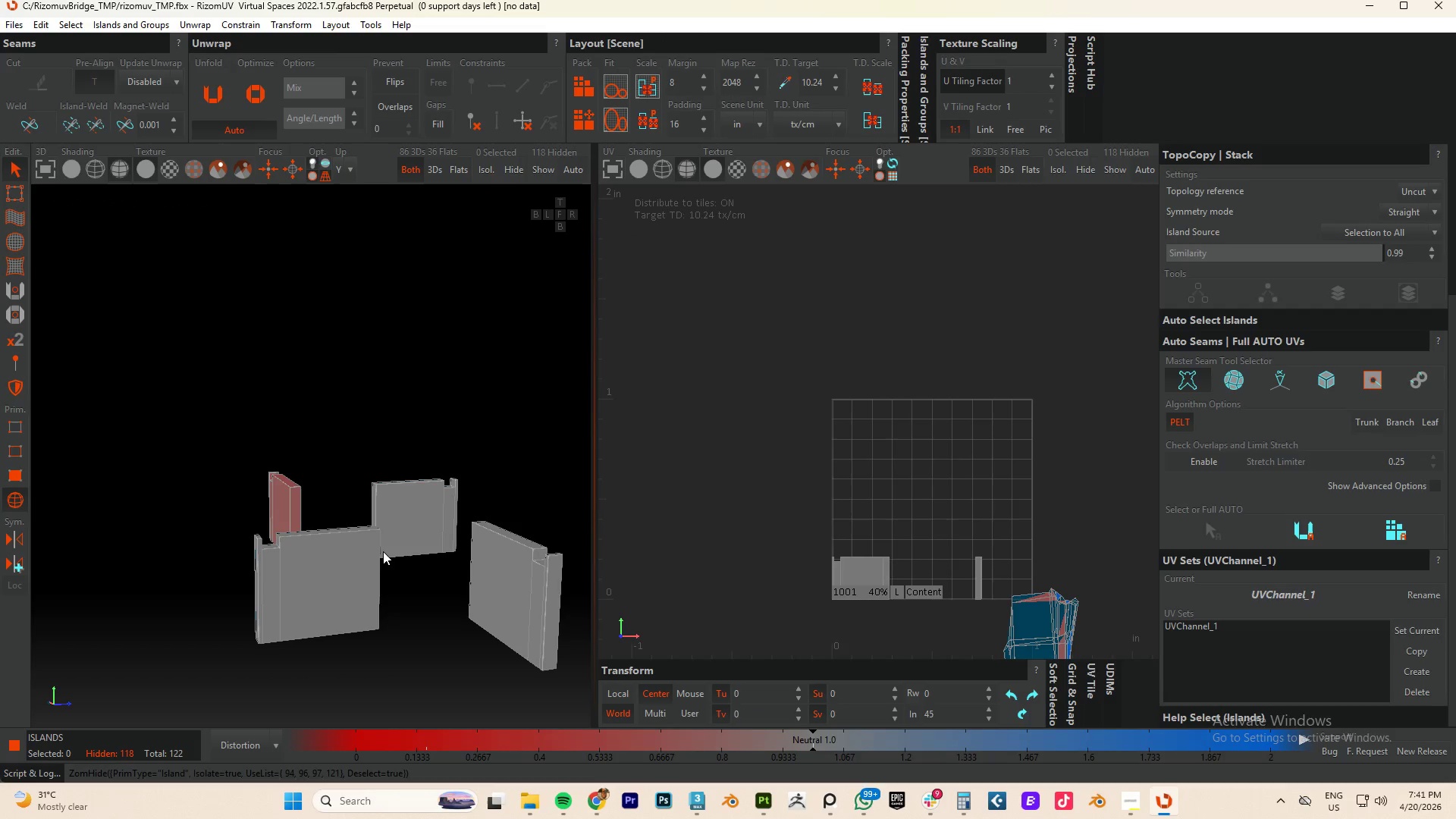 
key(F2)
 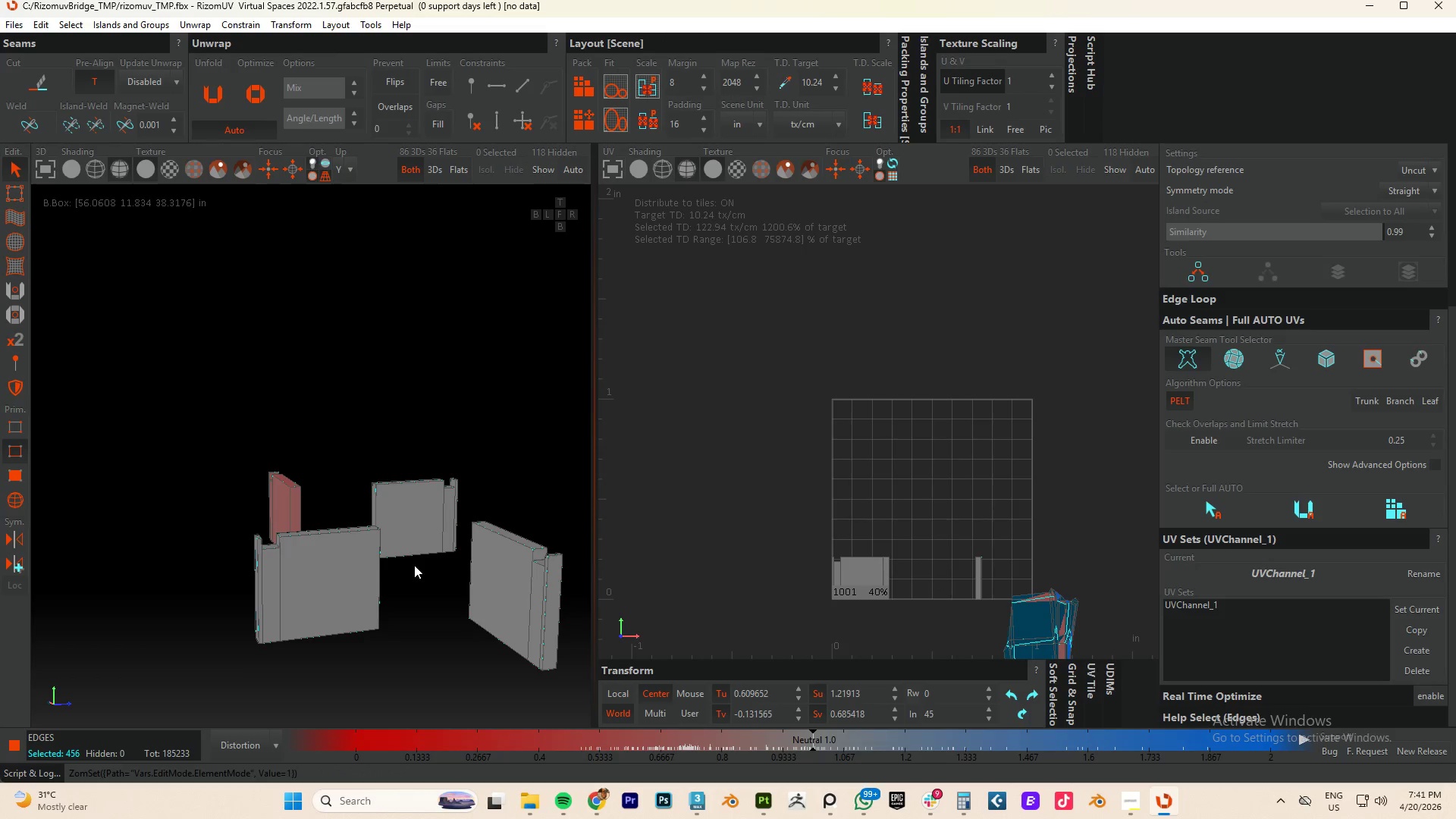 
hold_key(key=AltLeft, duration=0.73)
 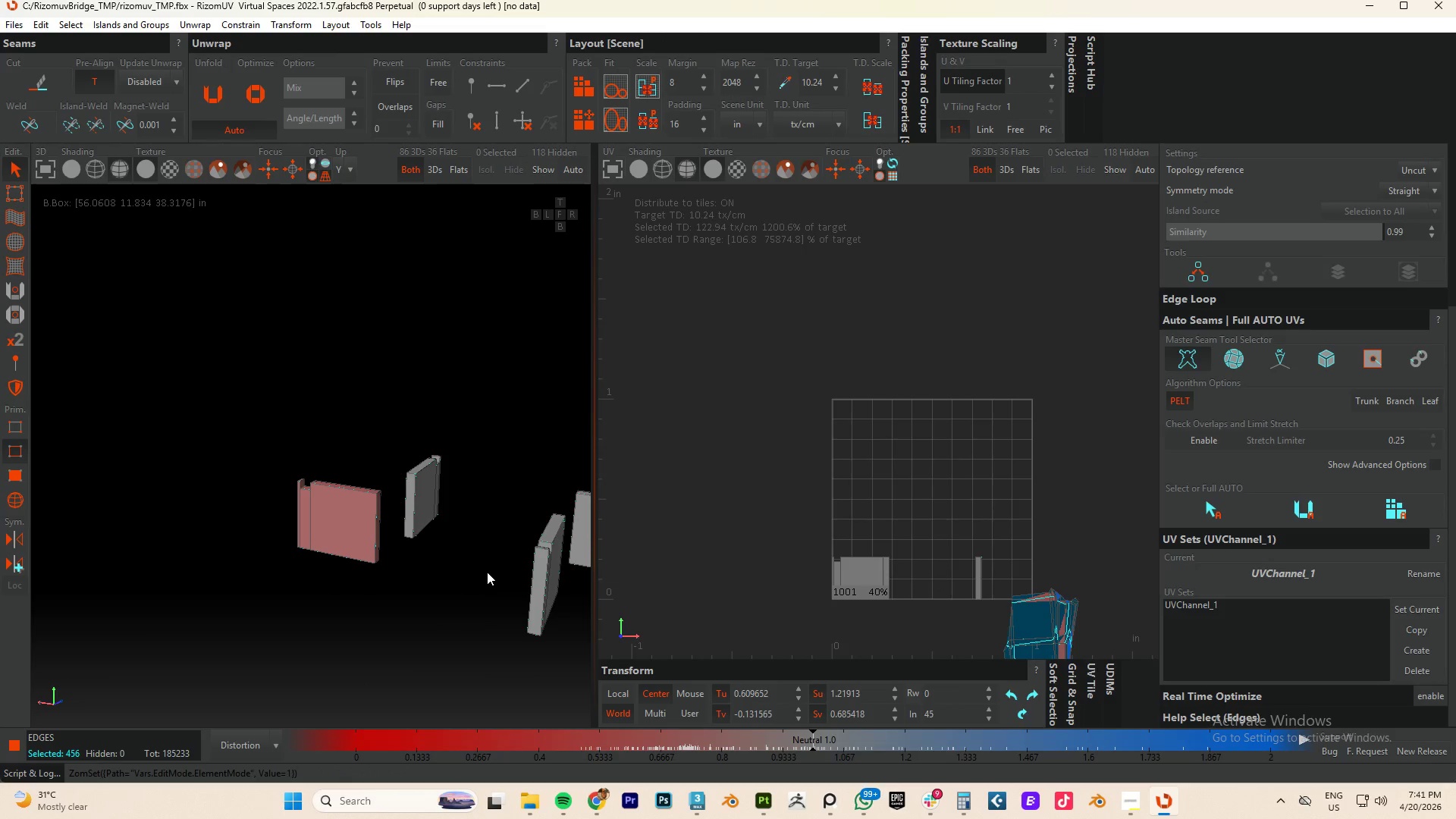 
type(cup)
 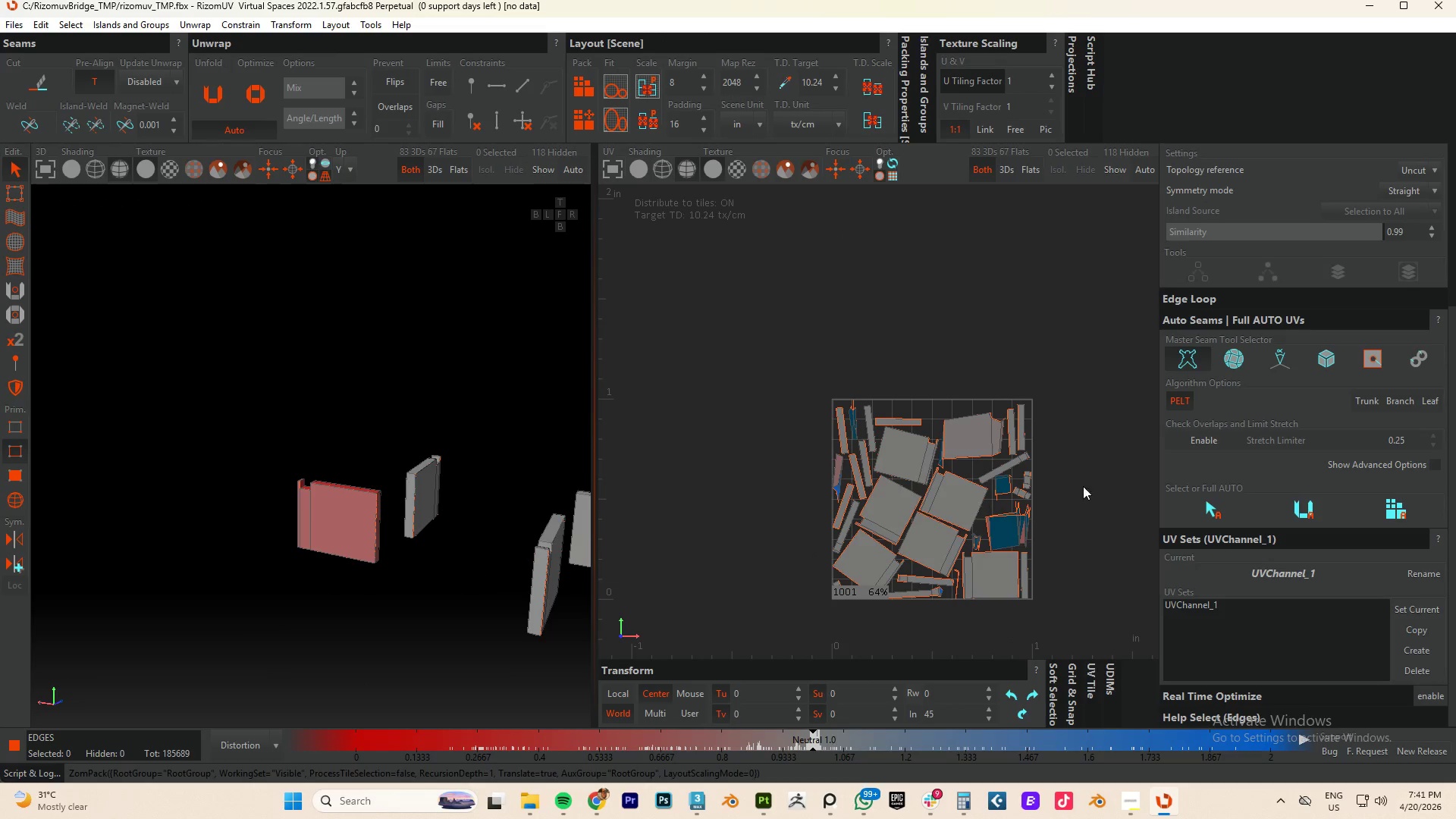 
scroll: coordinate [1048, 535], scroll_direction: up, amount: 3.0
 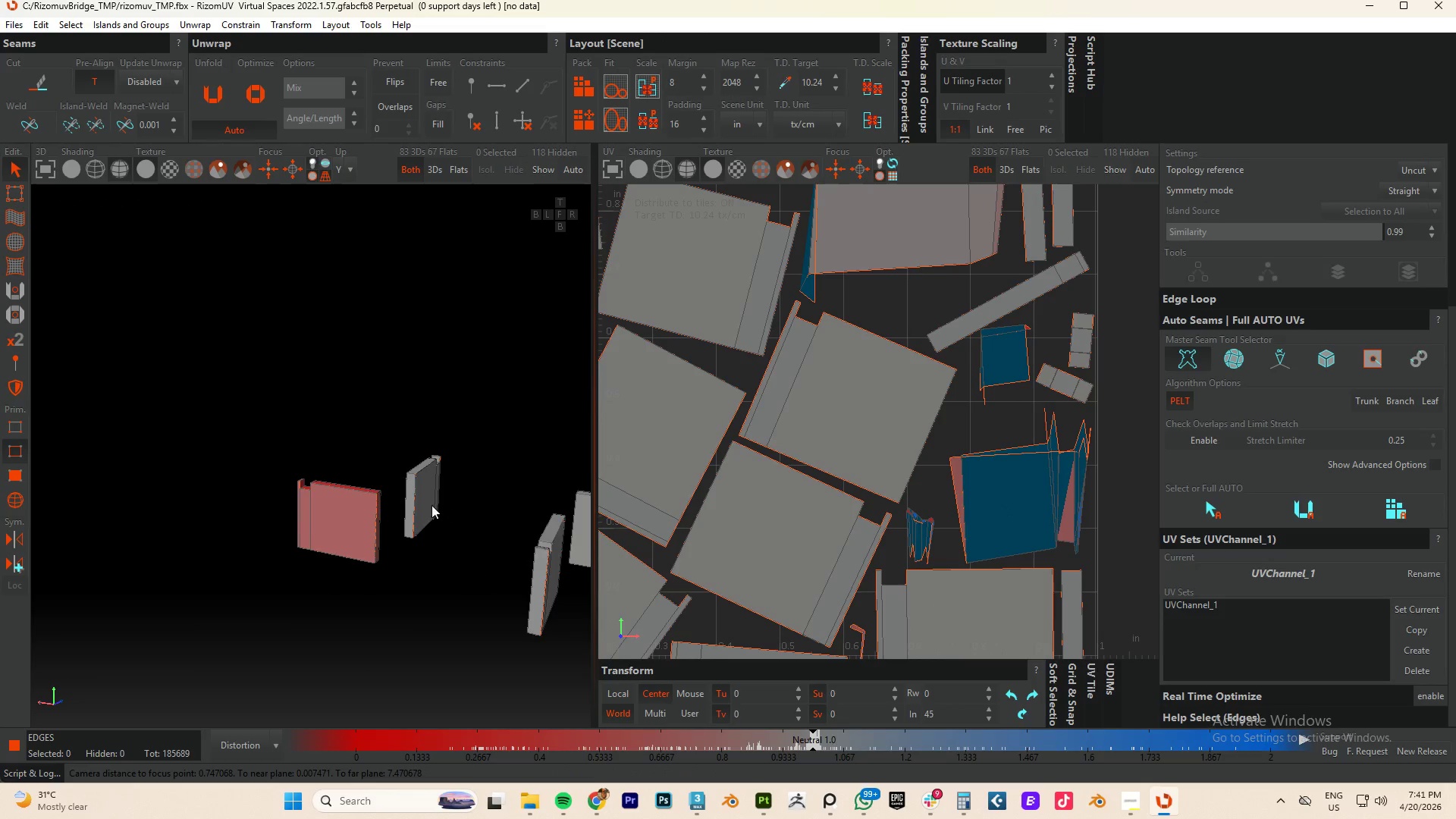 
hold_key(key=AltLeft, duration=1.31)
 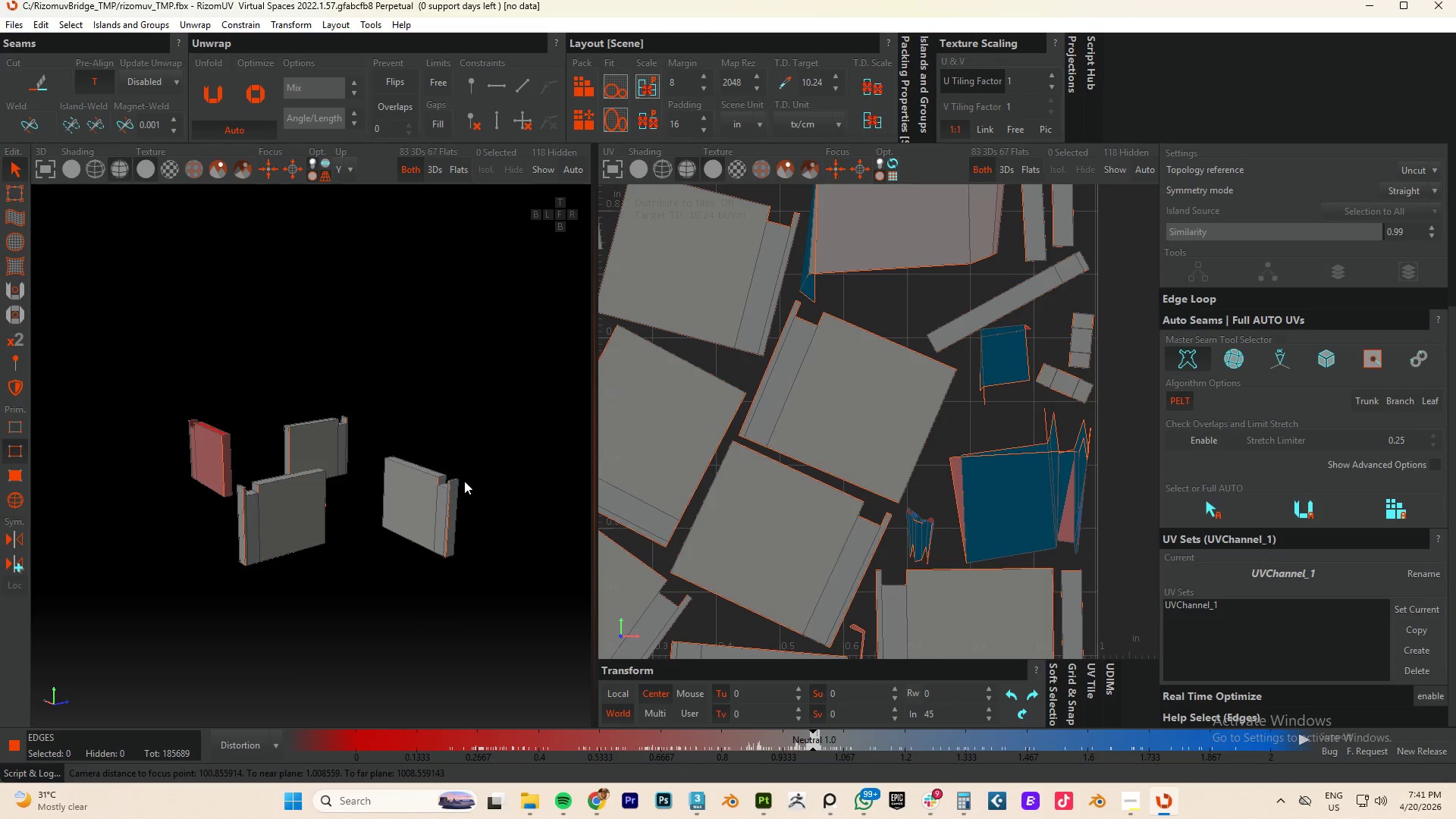 
scroll: coordinate [405, 484], scroll_direction: up, amount: 7.0
 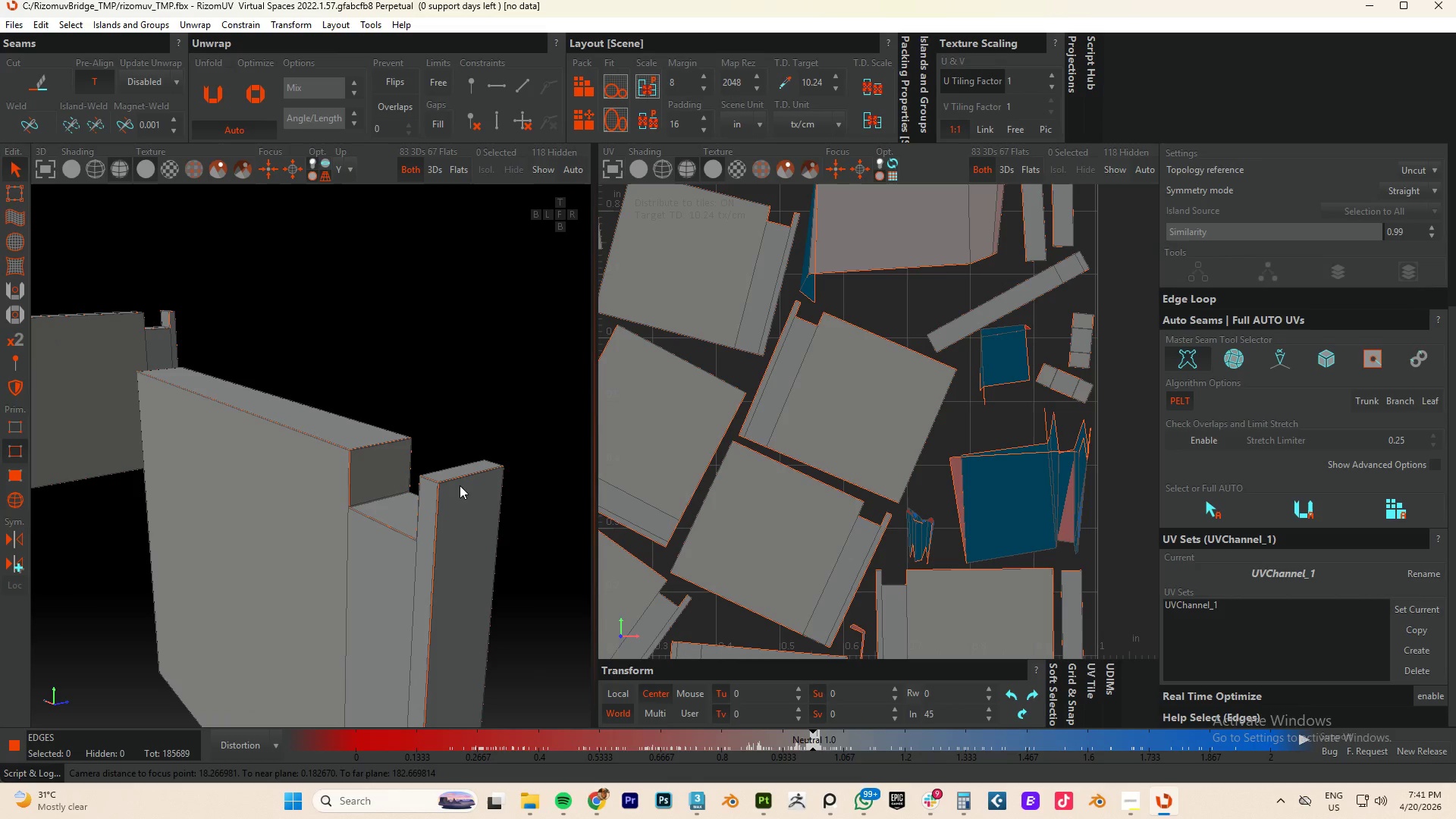 
key(Control+A)
 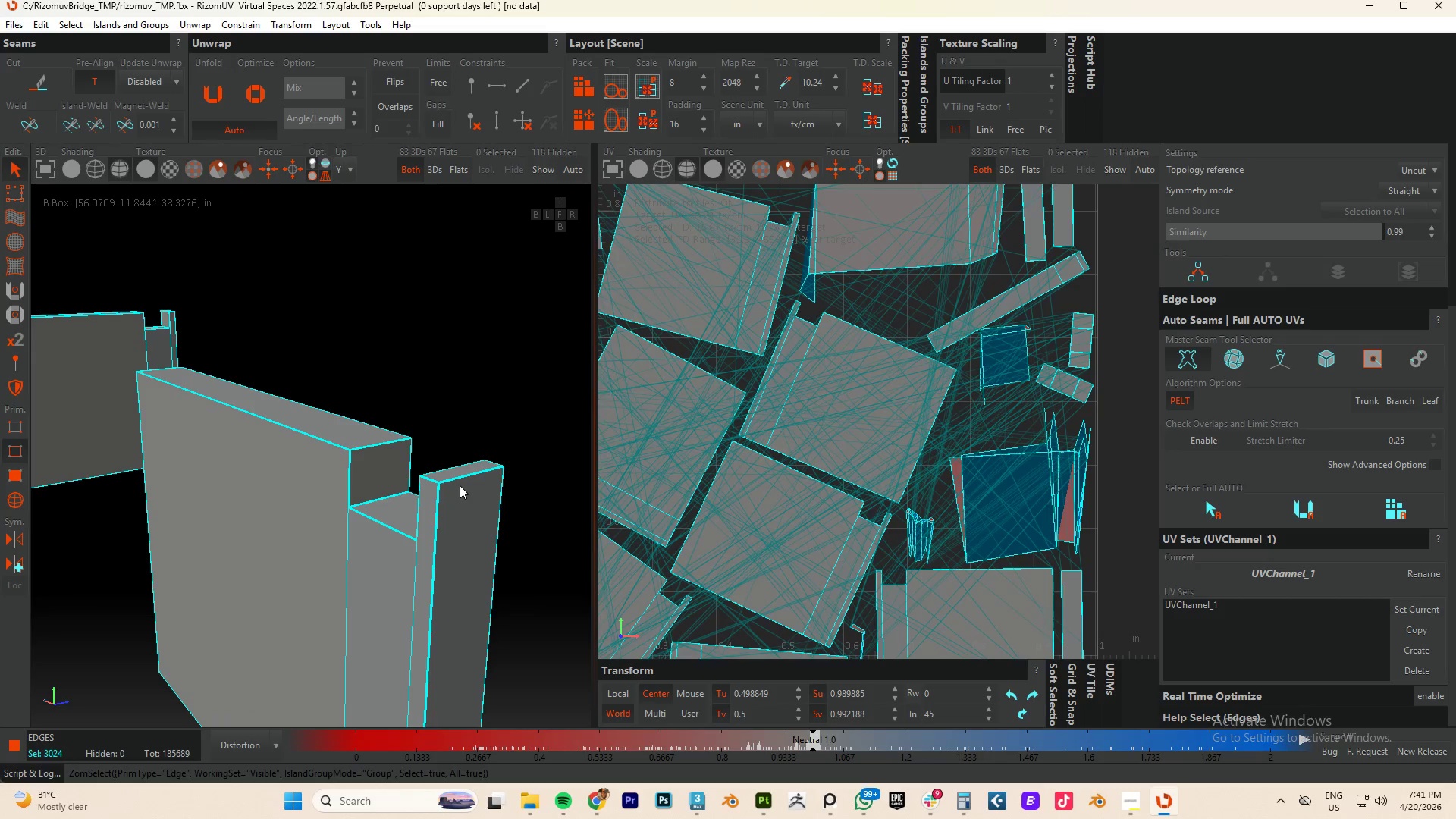 
key(U)
 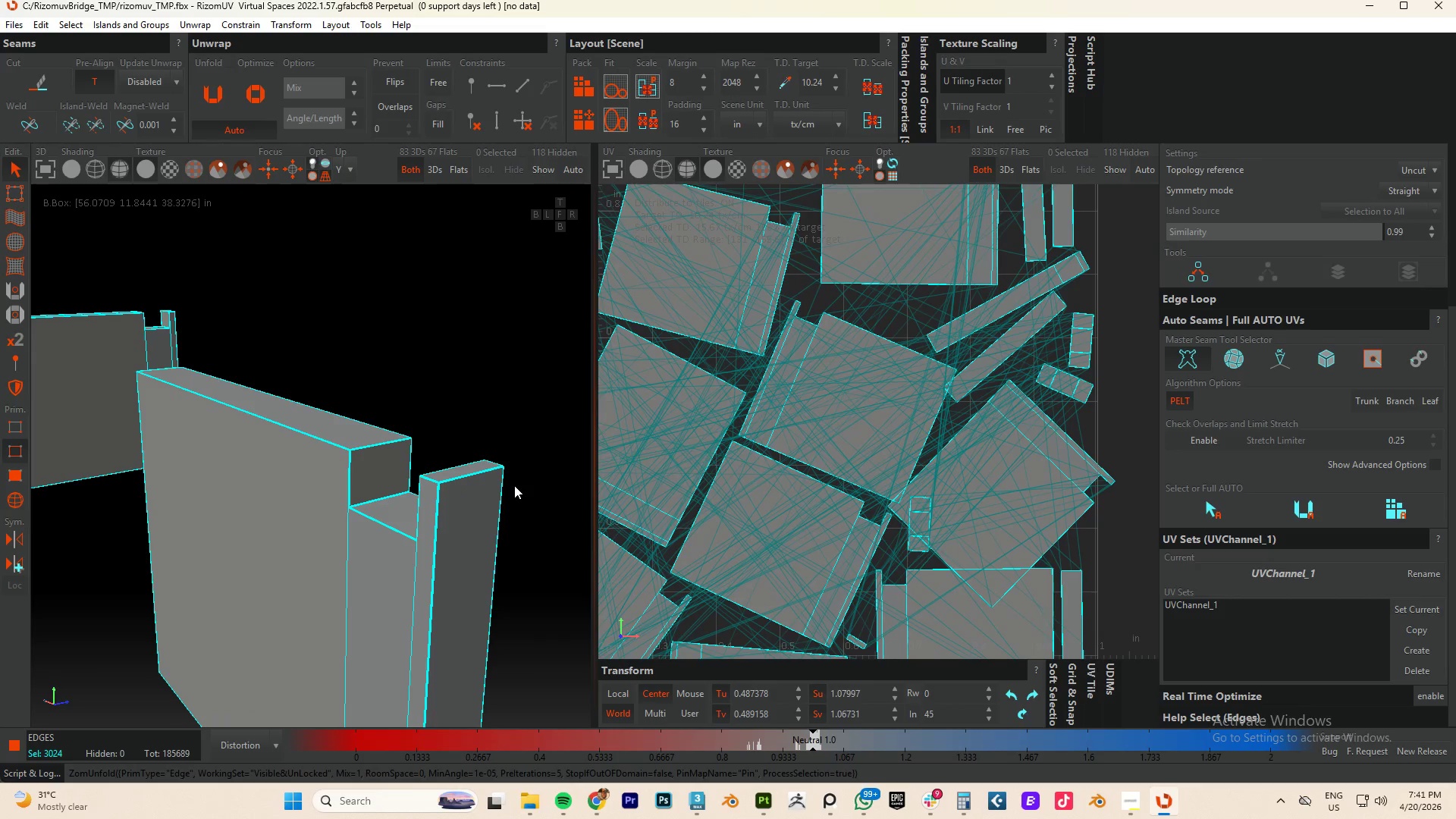 
key(P)
 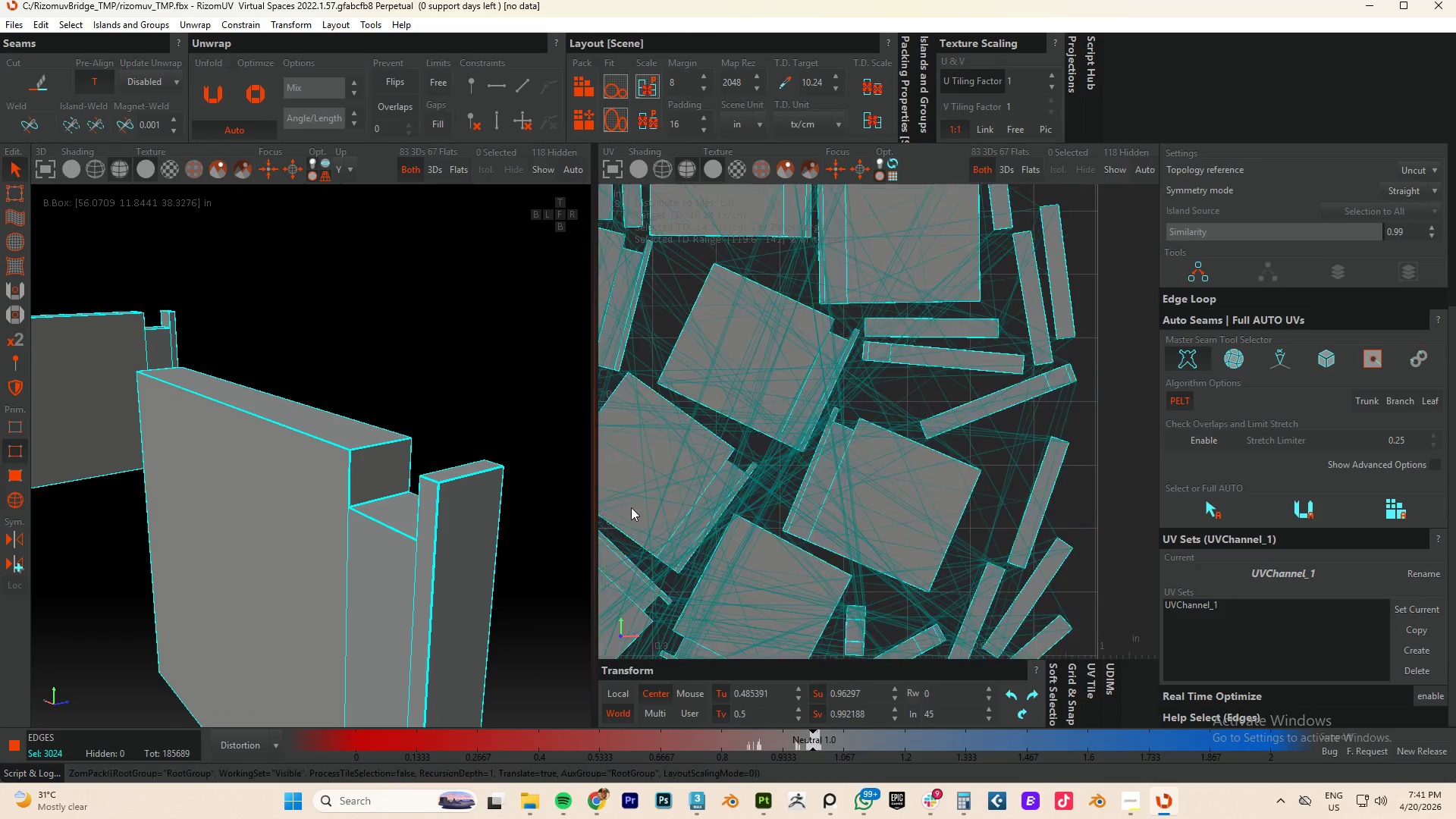 
scroll: coordinate [752, 507], scroll_direction: down, amount: 4.0
 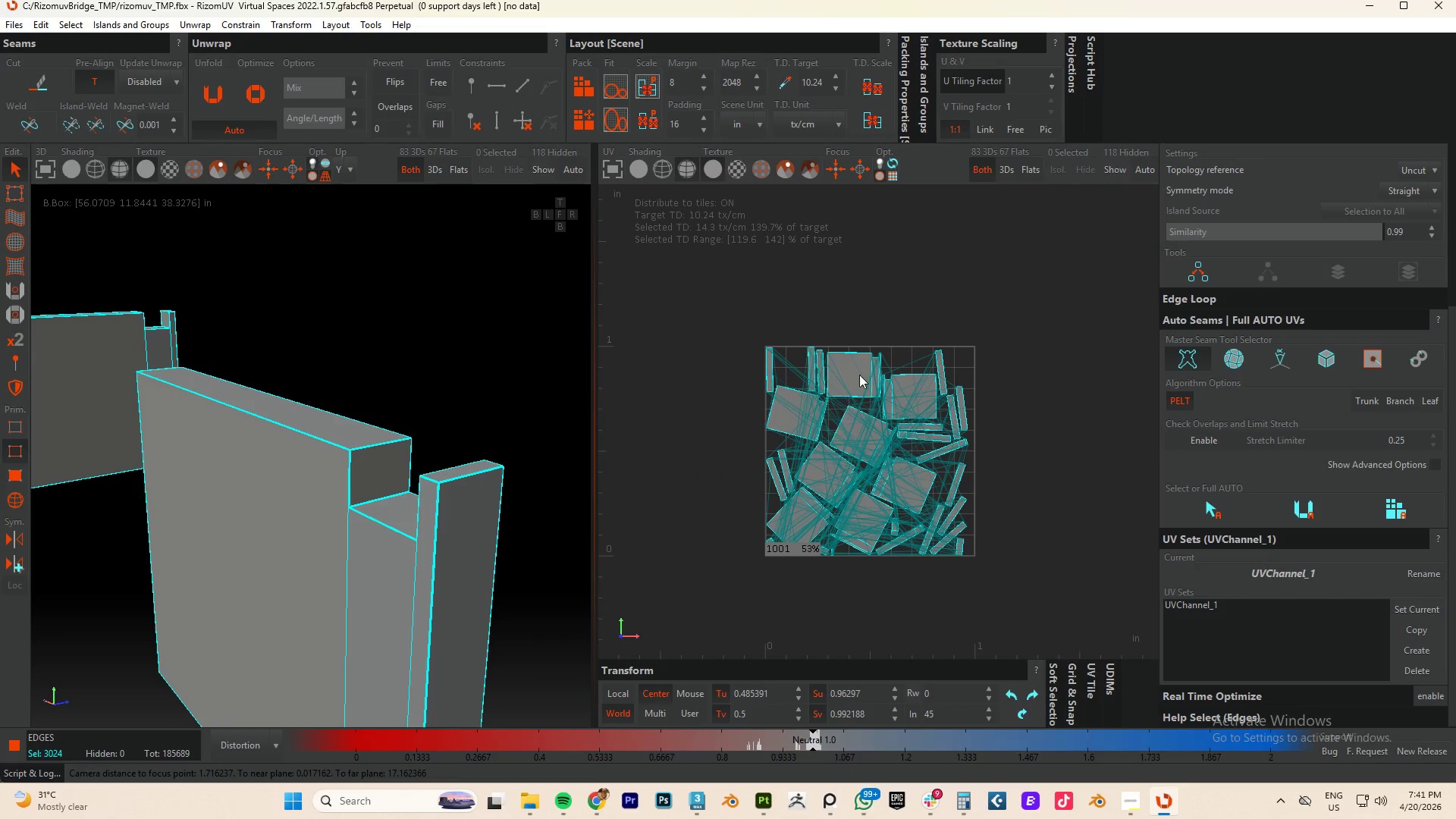 
left_click([843, 369])
 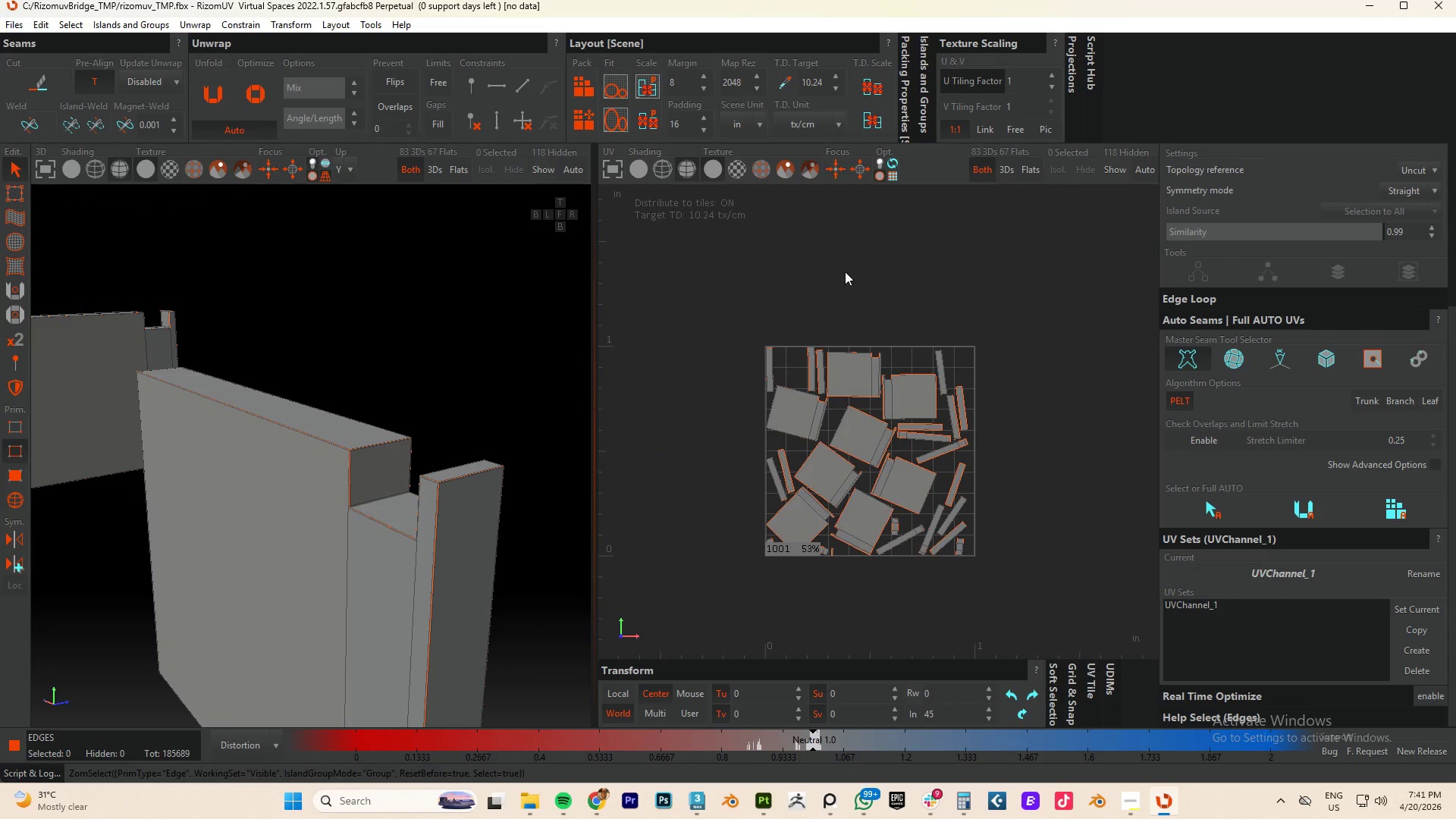 
key(F4)
 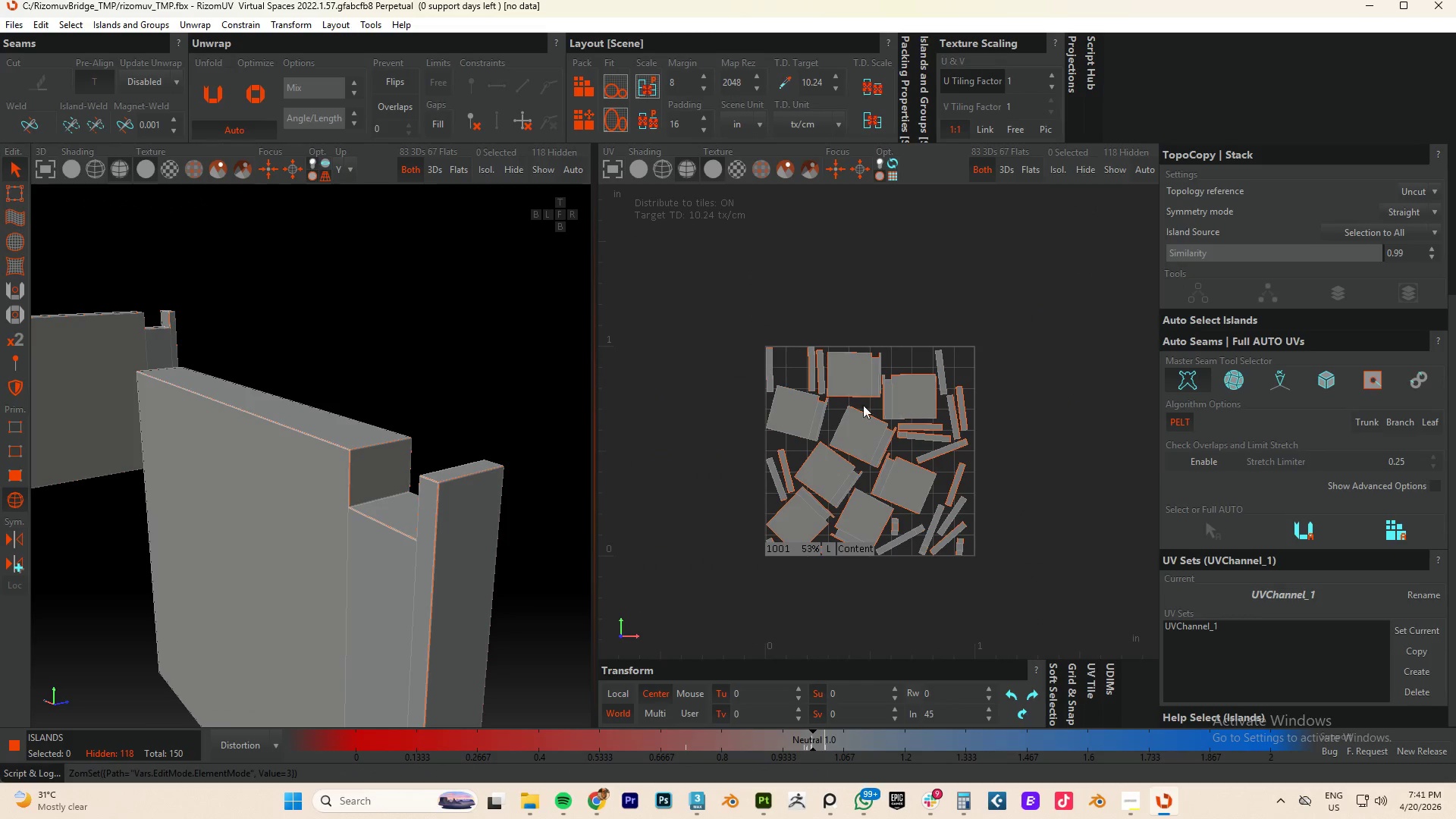 
left_click([853, 383])
 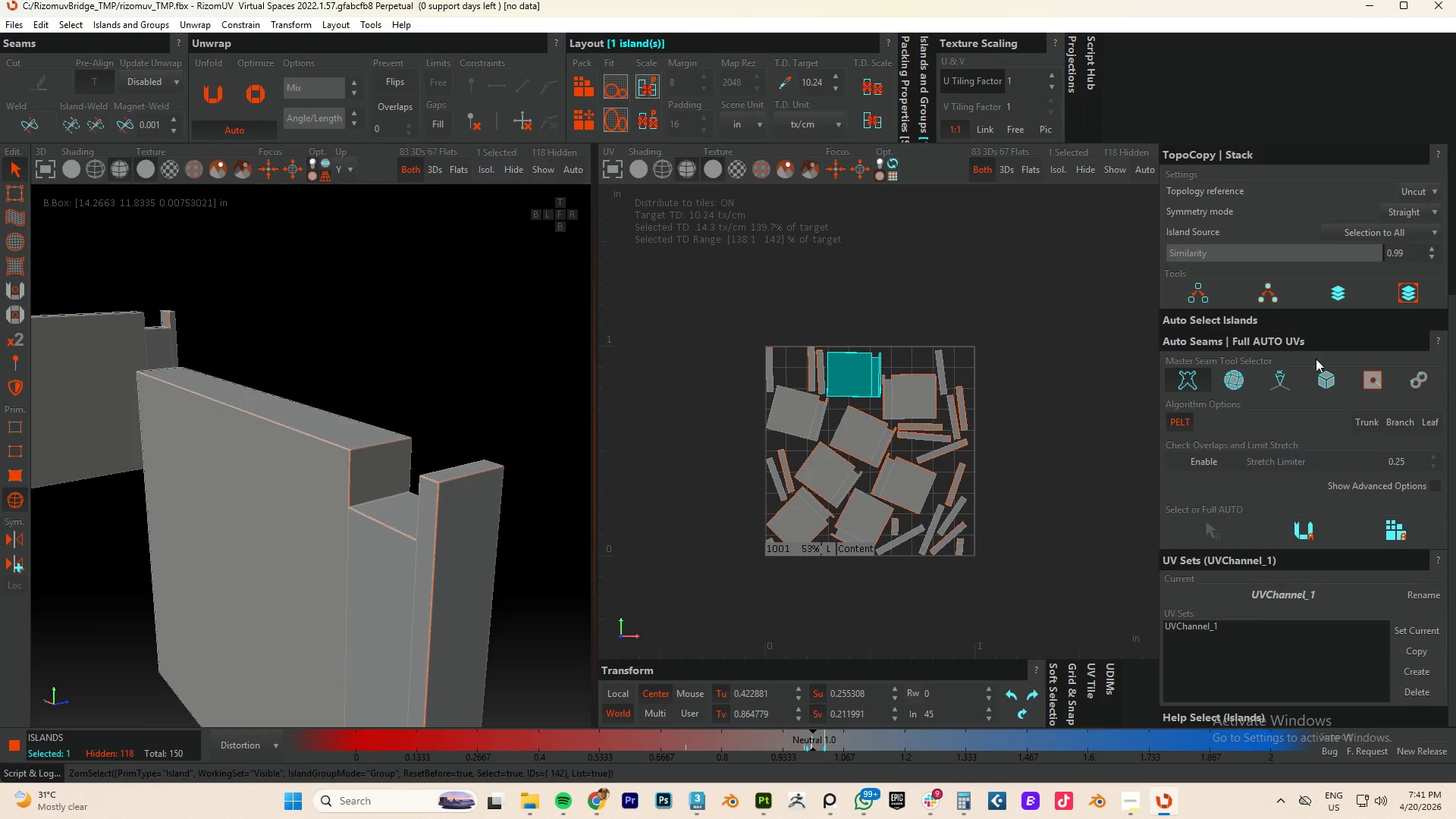 
scroll: coordinate [1328, 391], scroll_direction: up, amount: 5.0
 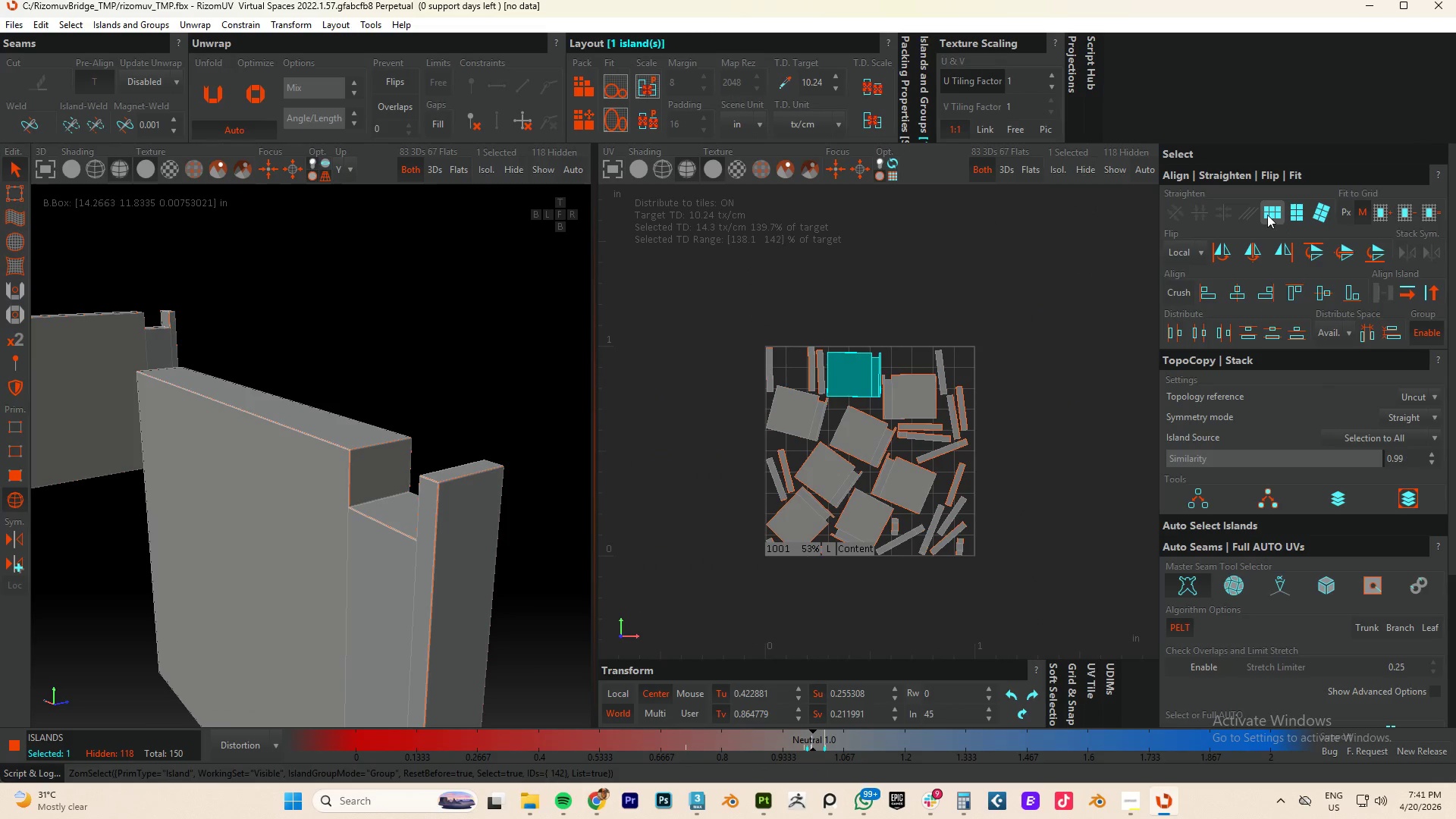 
left_click([1266, 215])
 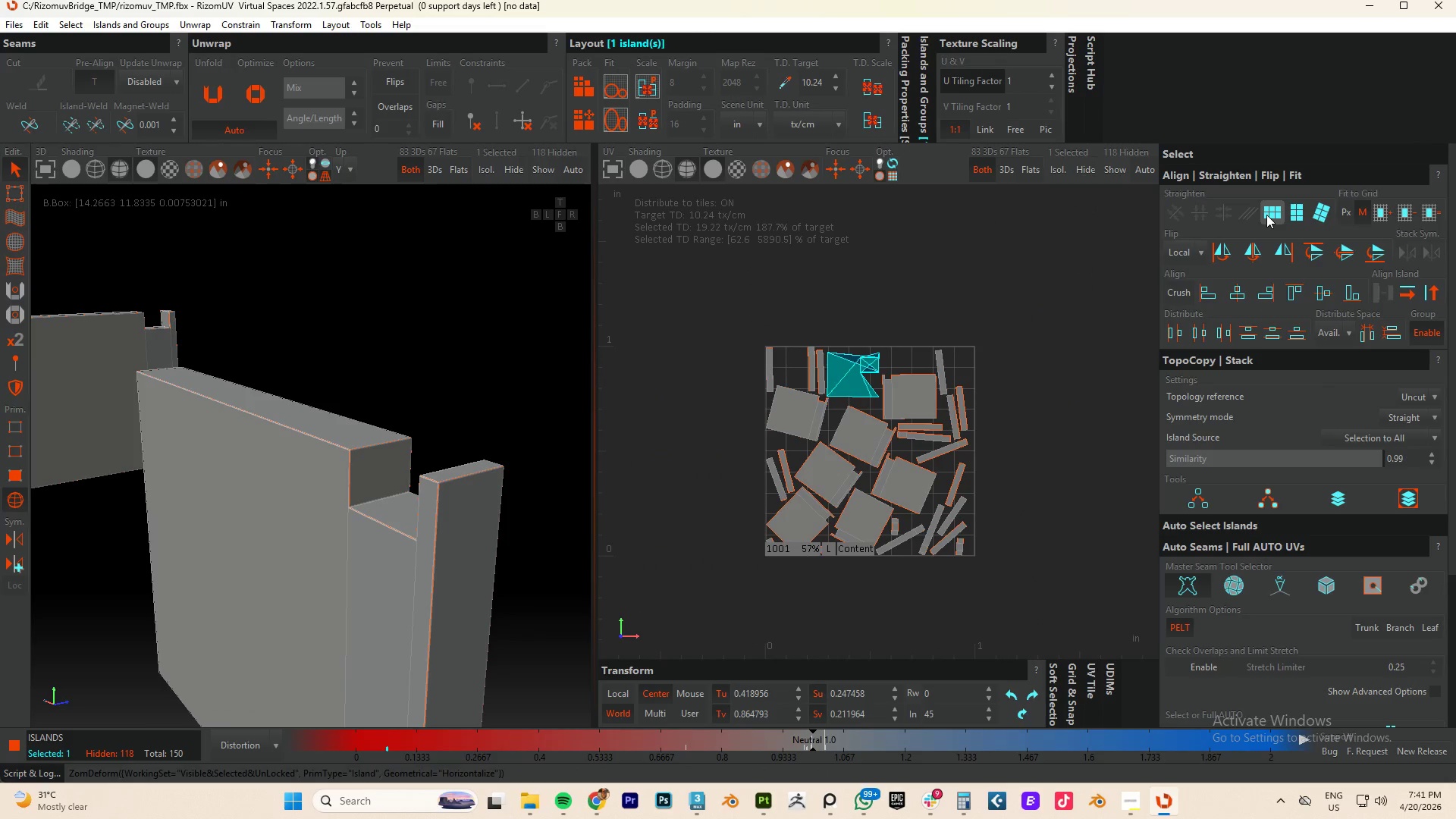 
key(Control+ControlLeft)
 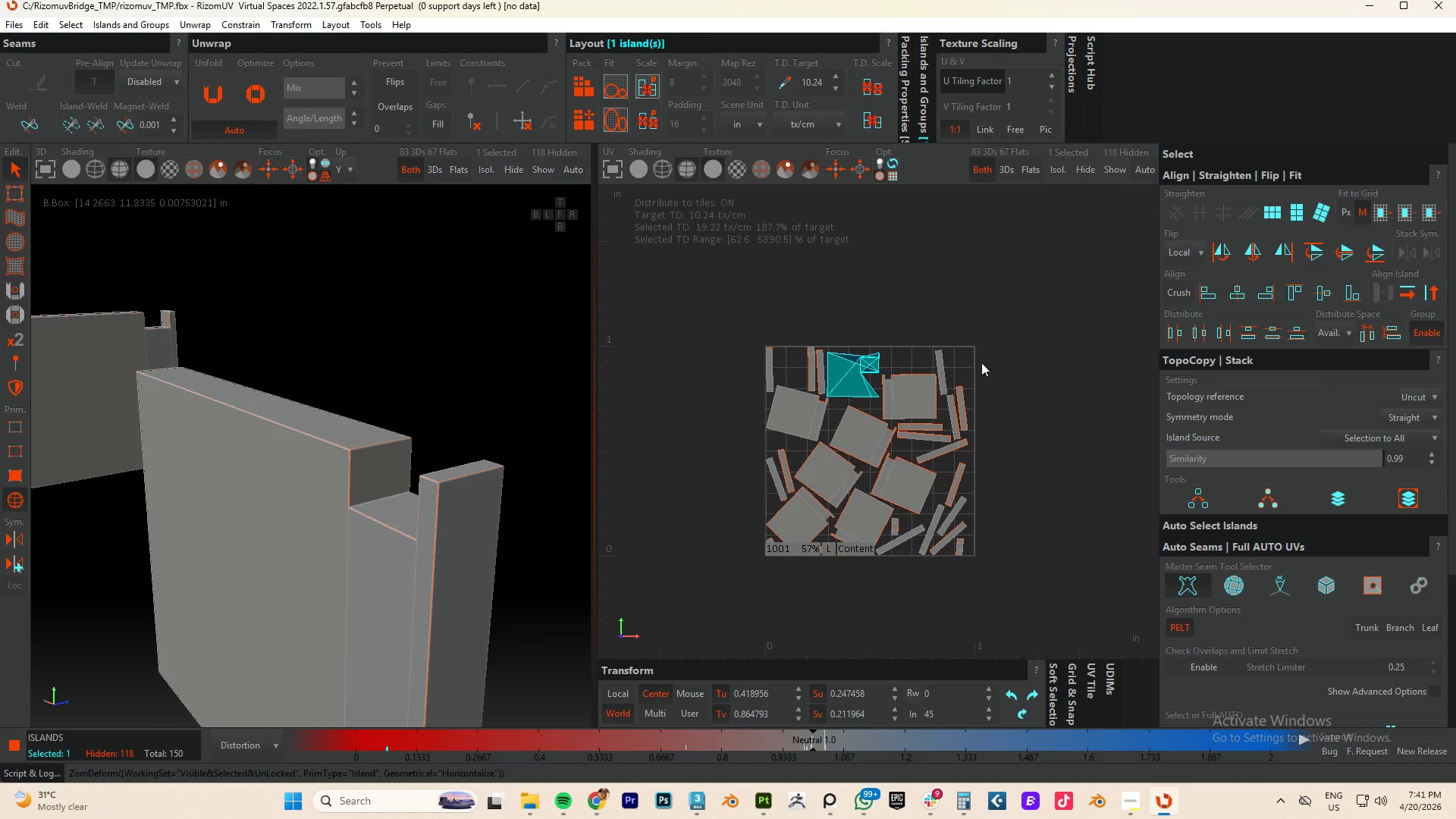 
key(Control+Z)
 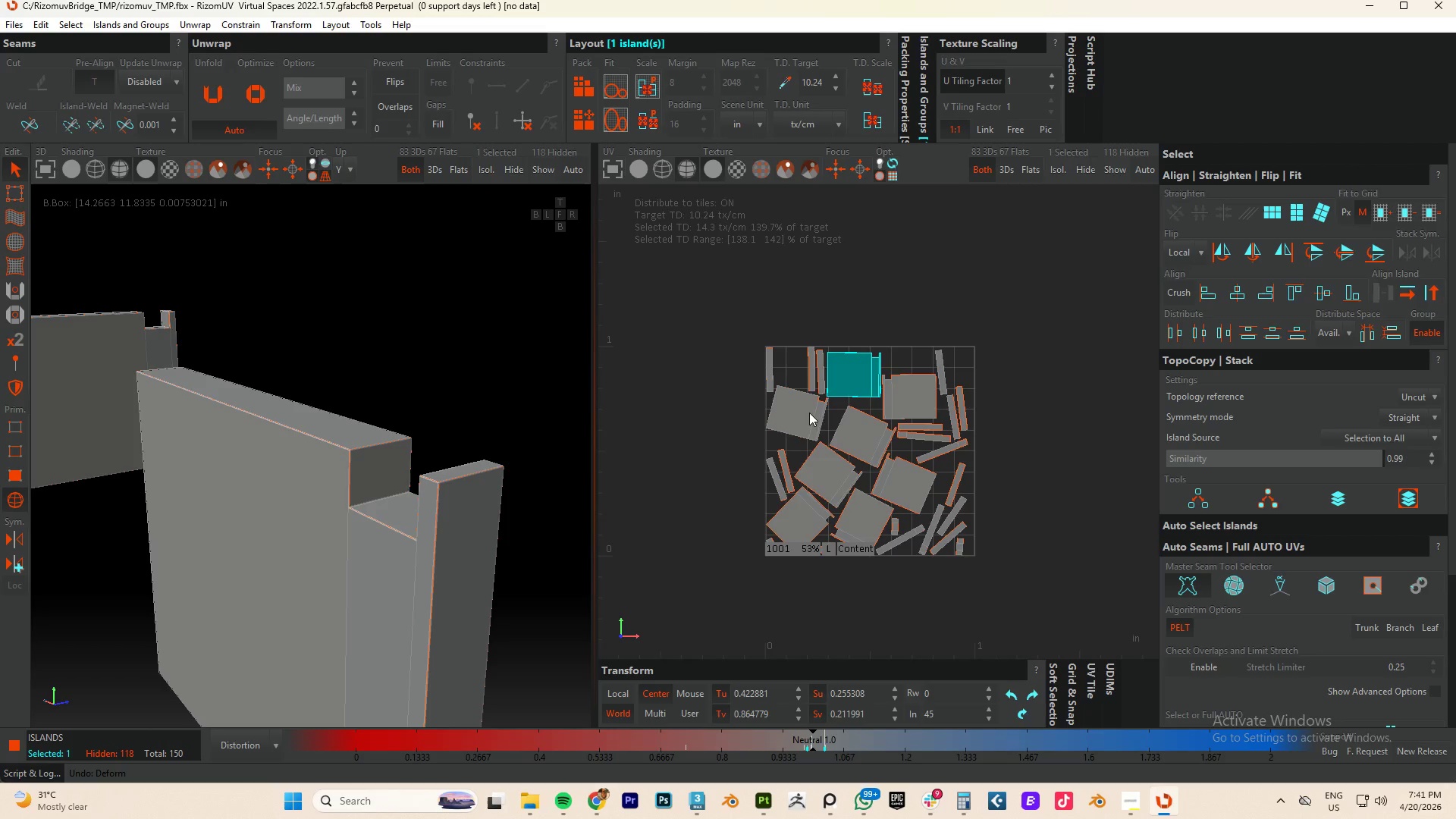 
left_click_drag(start_coordinate=[654, 253], to_coordinate=[896, 308])
 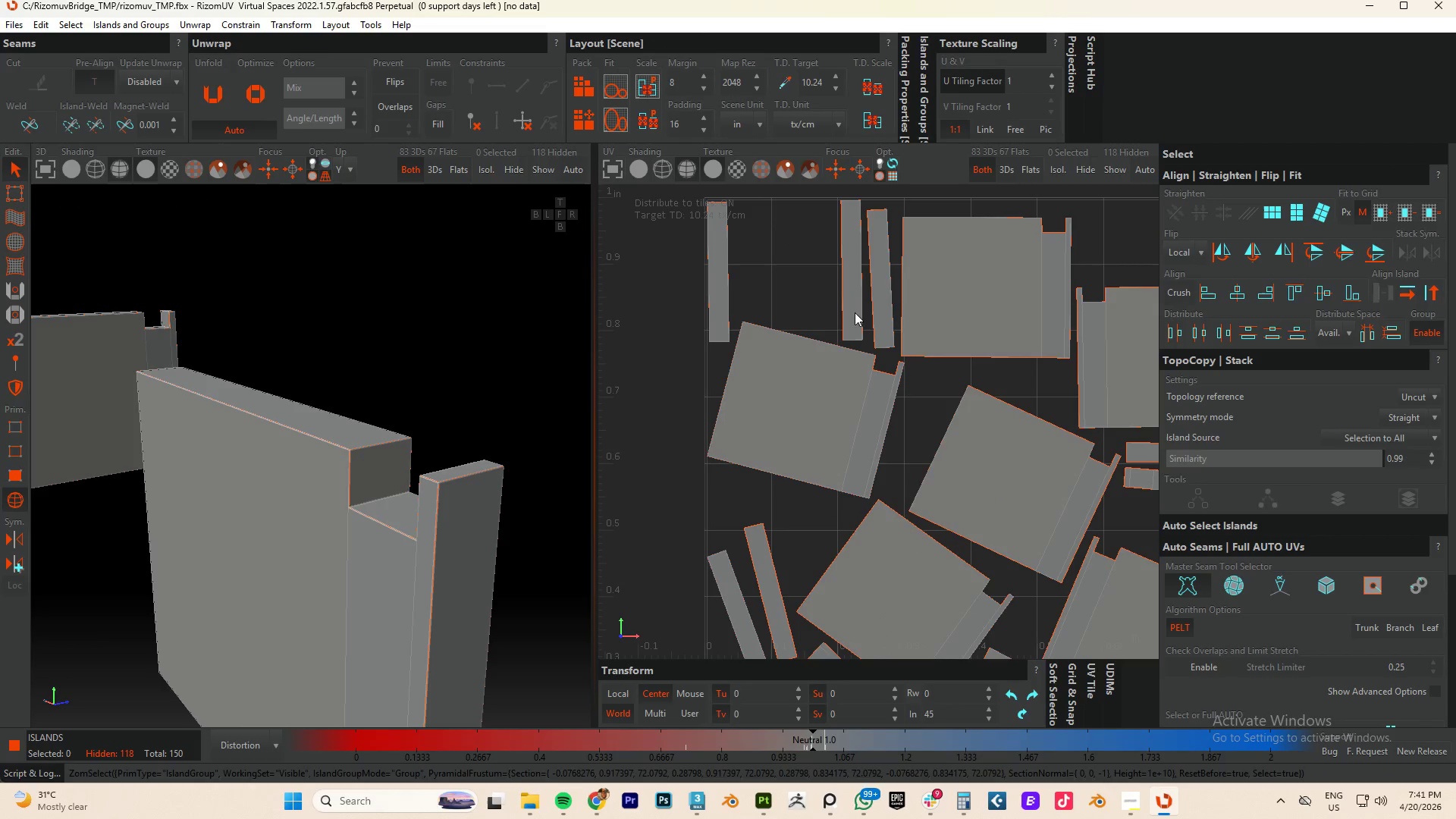 
scroll: coordinate [793, 415], scroll_direction: up, amount: 3.0
 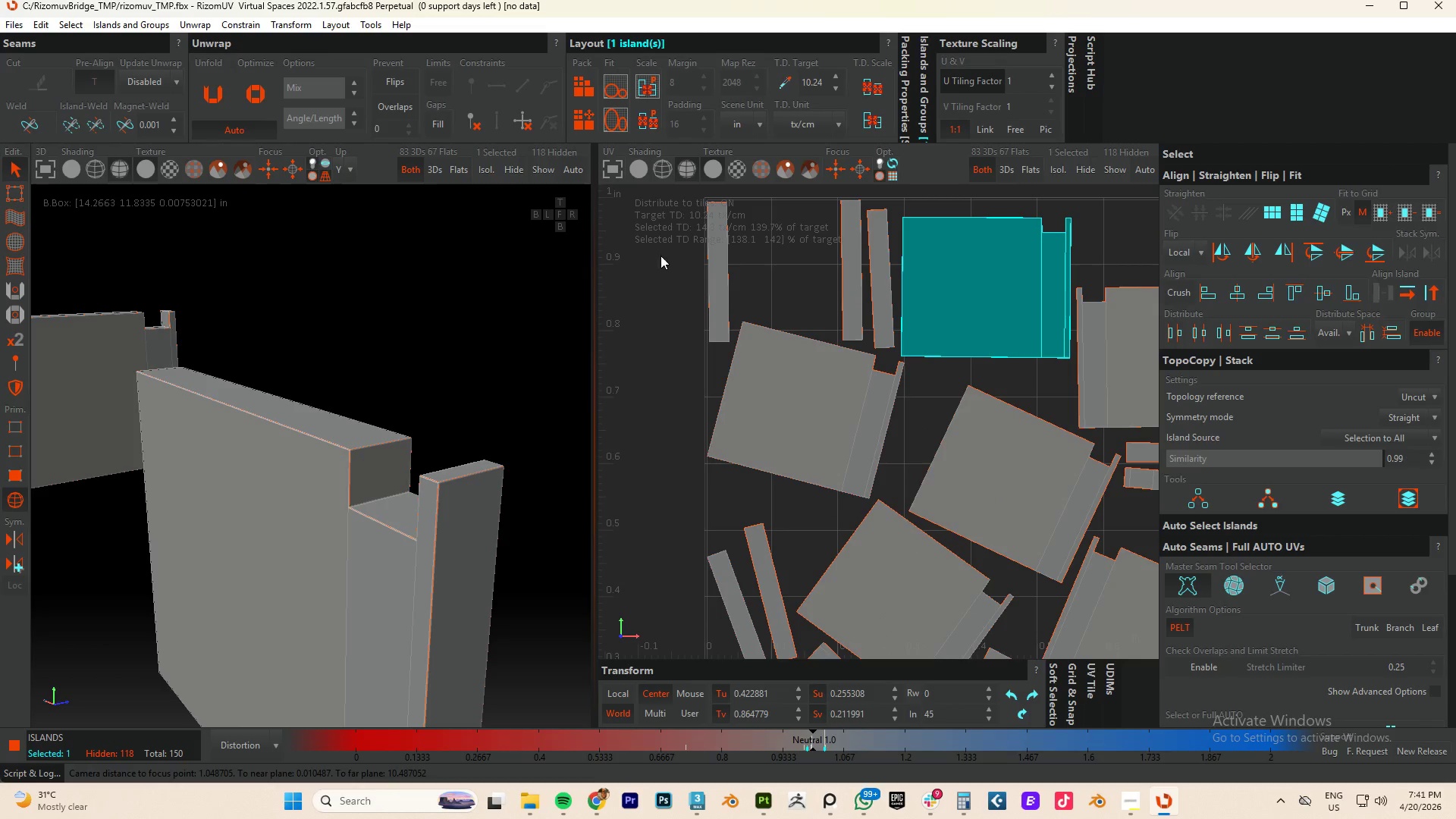 
scroll: coordinate [858, 307], scroll_direction: down, amount: 2.0
 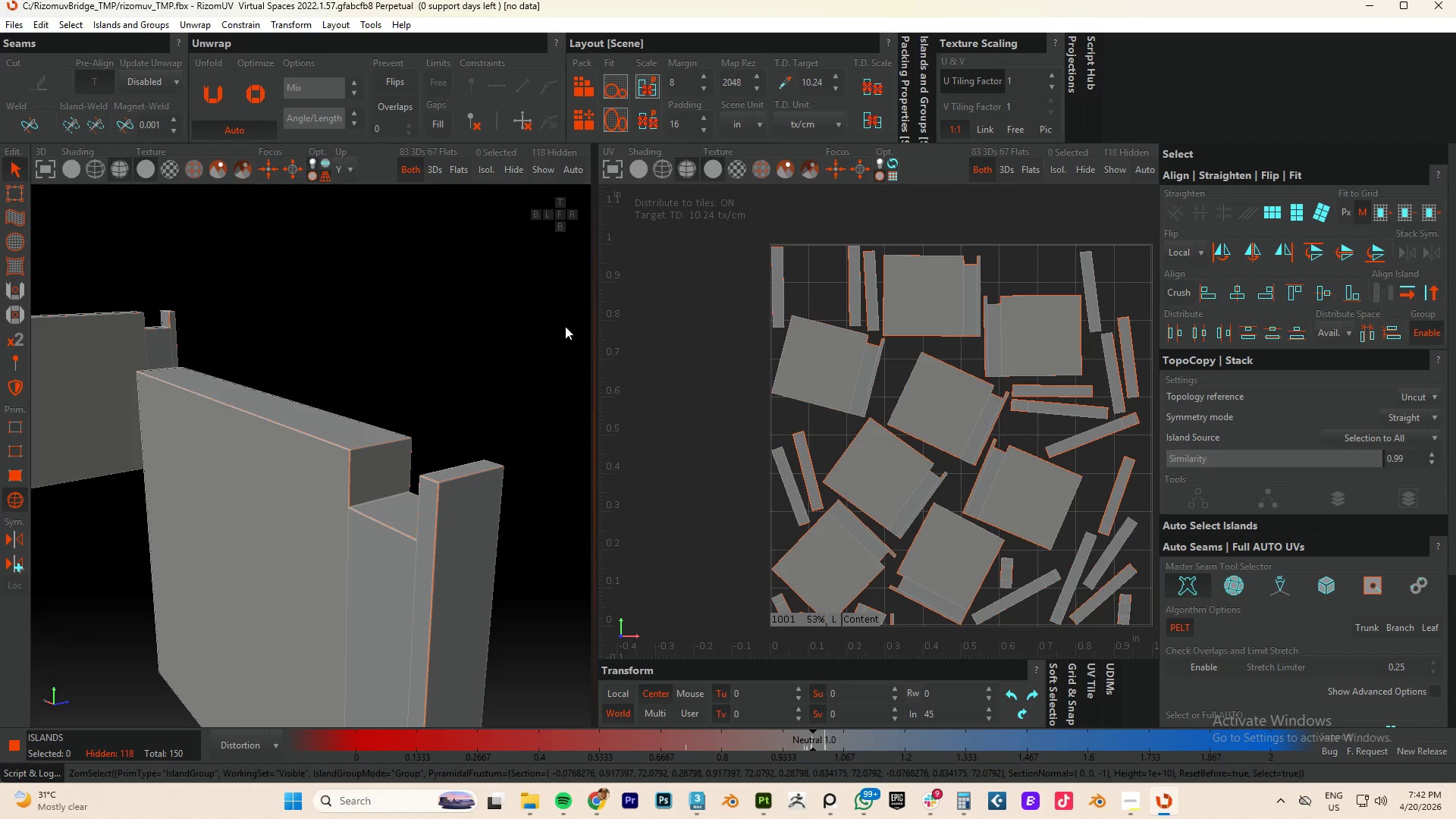 
left_click_drag(start_coordinate=[742, 233], to_coordinate=[869, 292])
 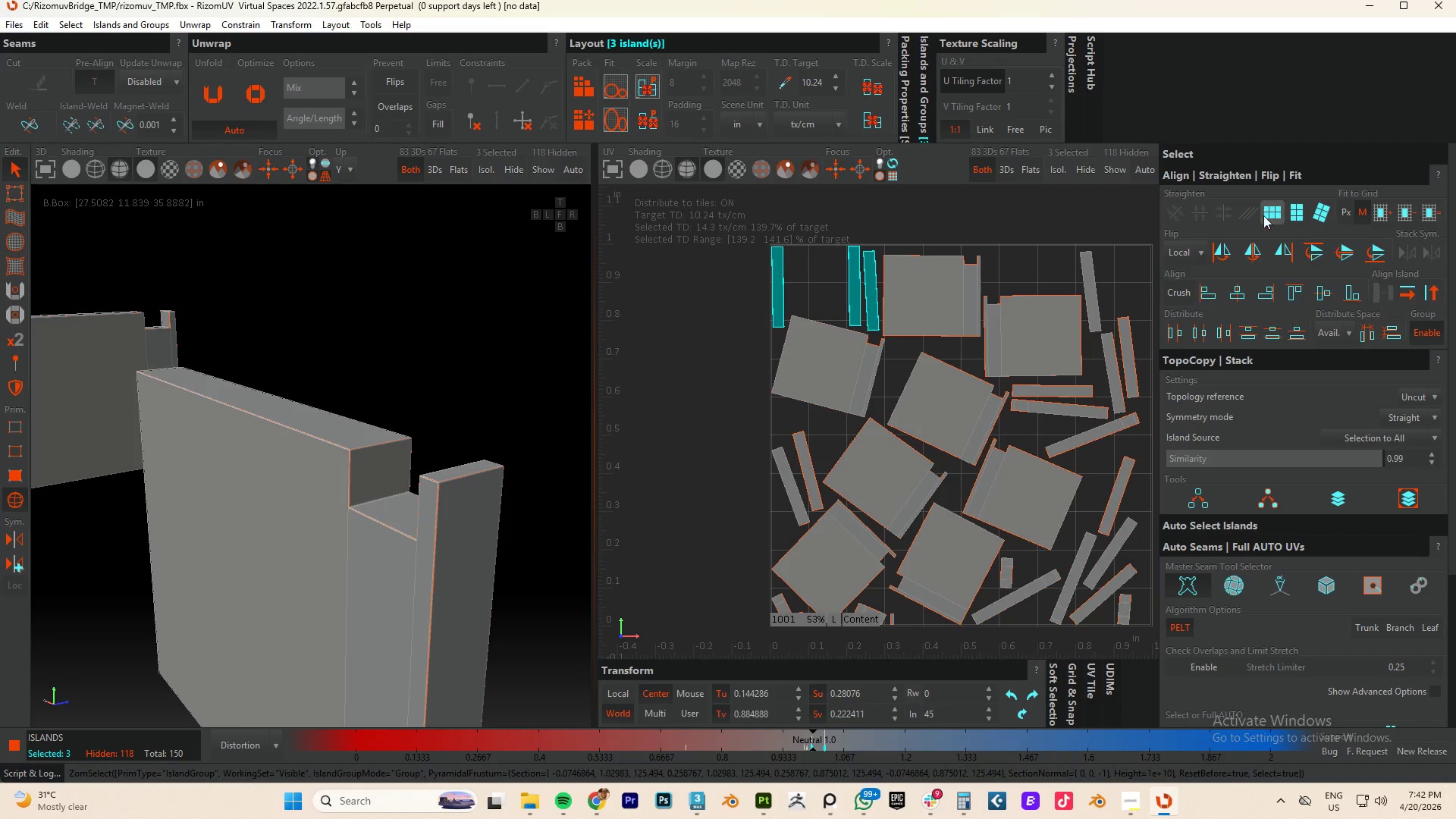 
left_click([1270, 210])
 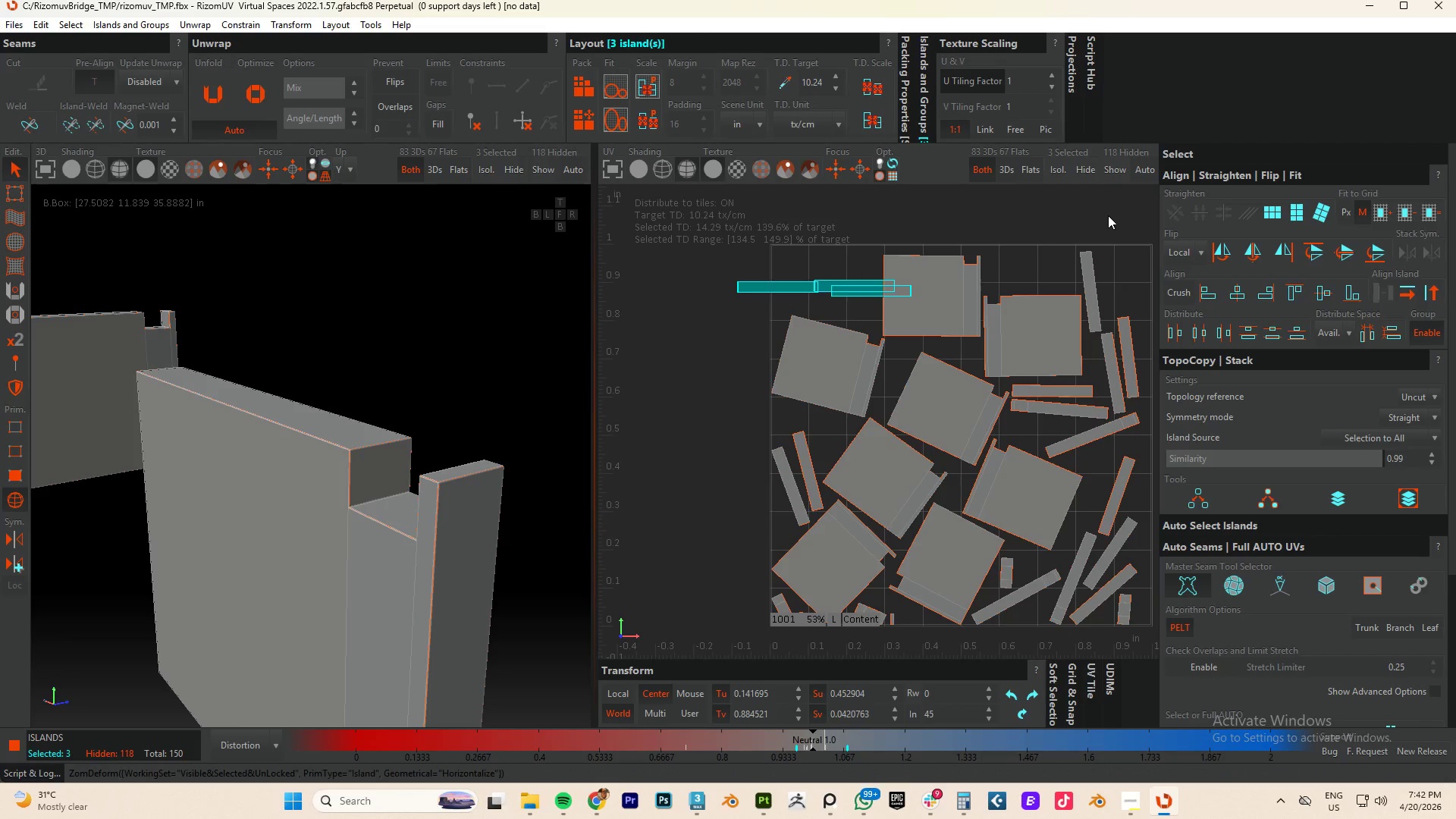 
left_click_drag(start_coordinate=[1093, 219], to_coordinate=[1138, 611])
 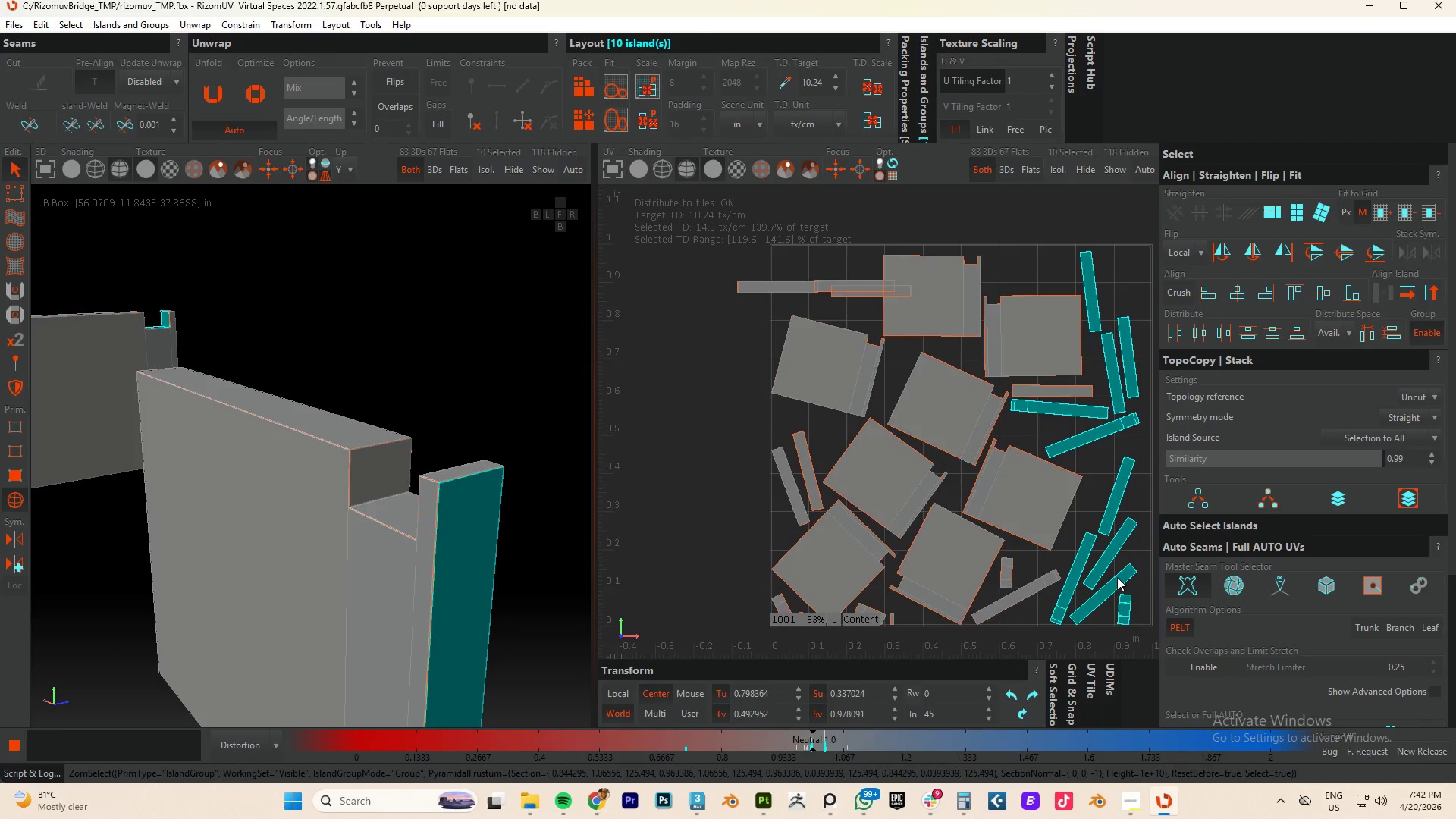 
scroll: coordinate [1114, 570], scroll_direction: down, amount: 1.0
 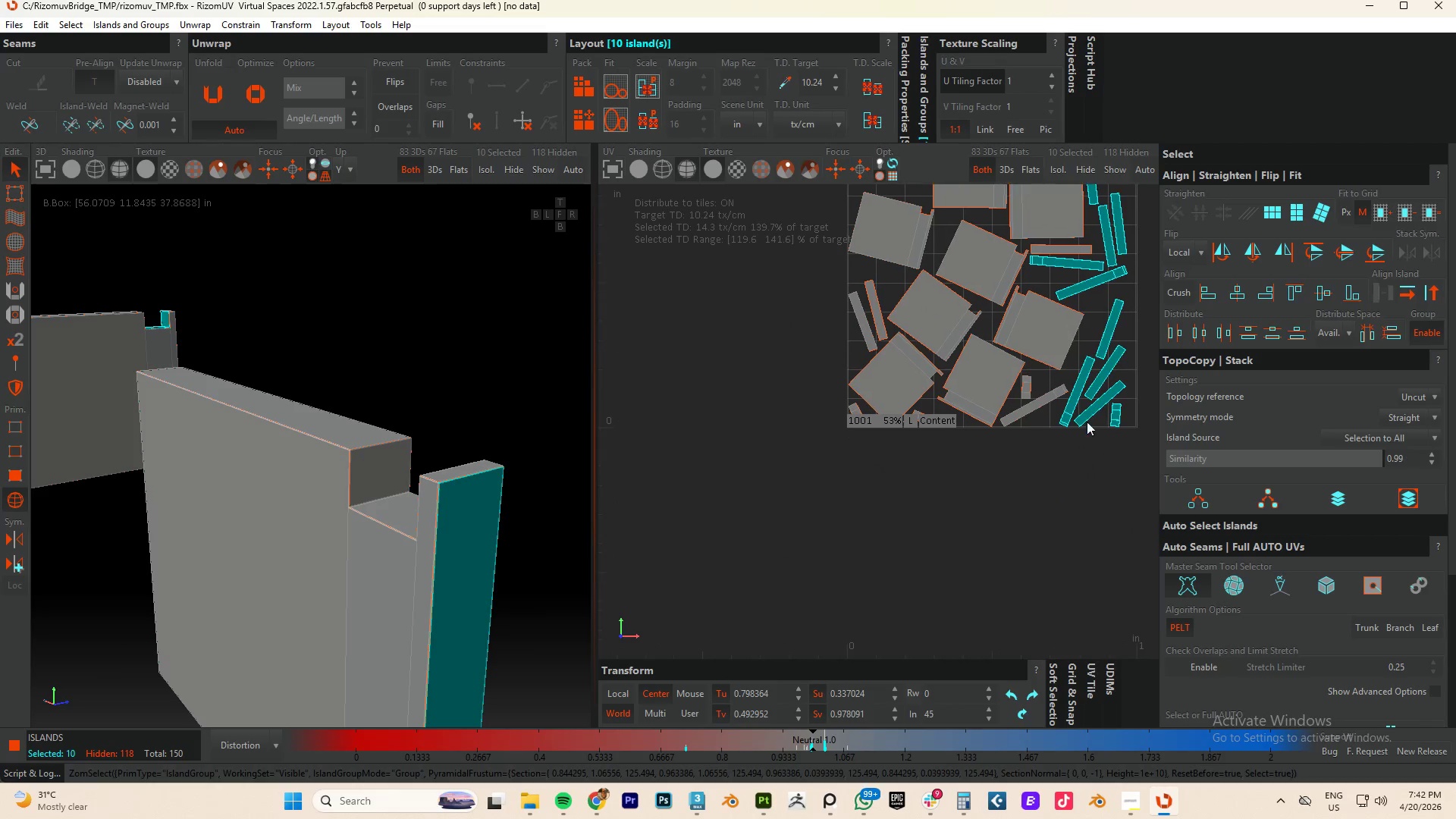 
hold_key(key=ControlLeft, duration=0.62)
left_click([1068, 251])
 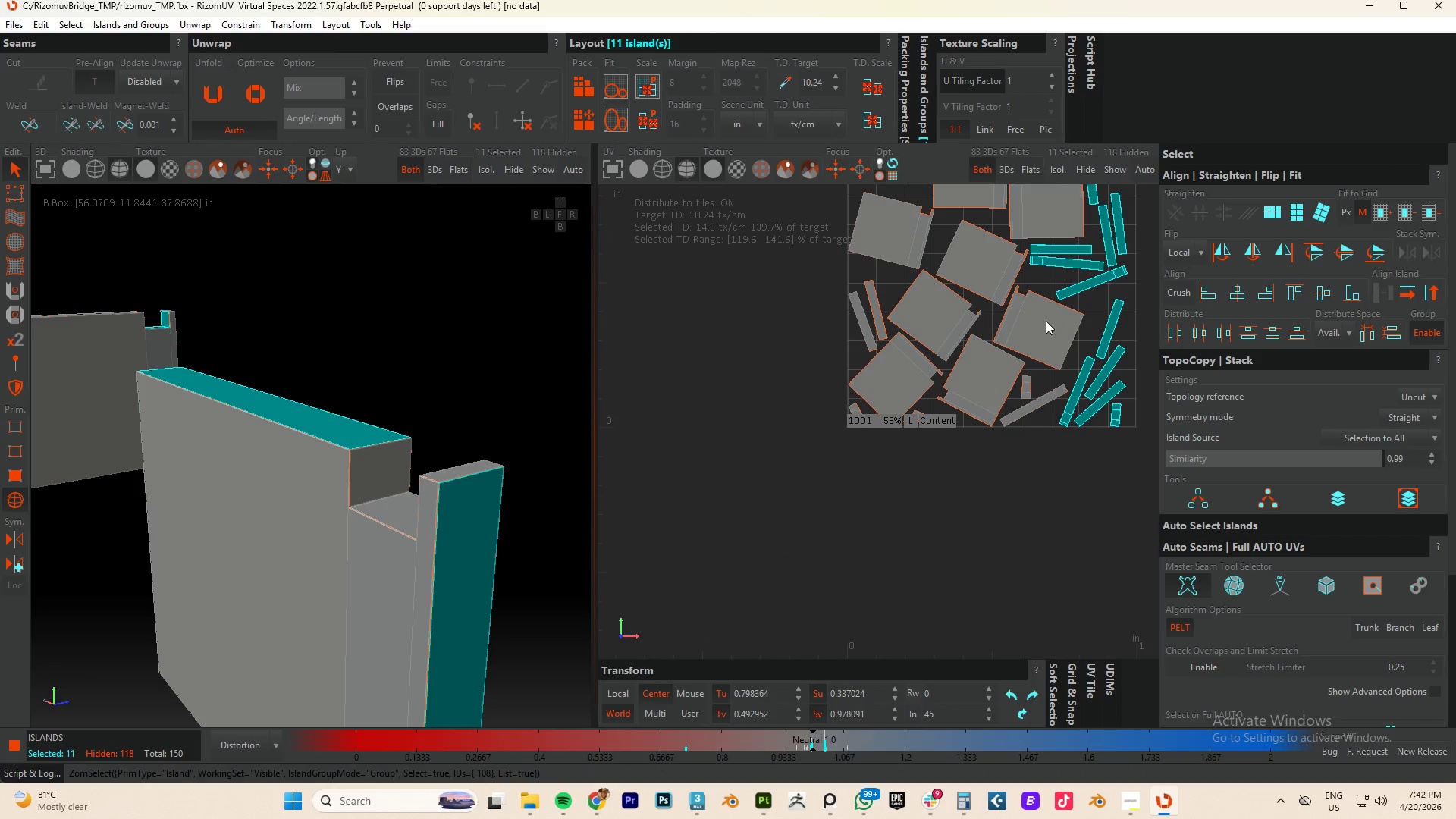 
hold_key(key=ControlLeft, duration=0.92)
left_click([1014, 413])
 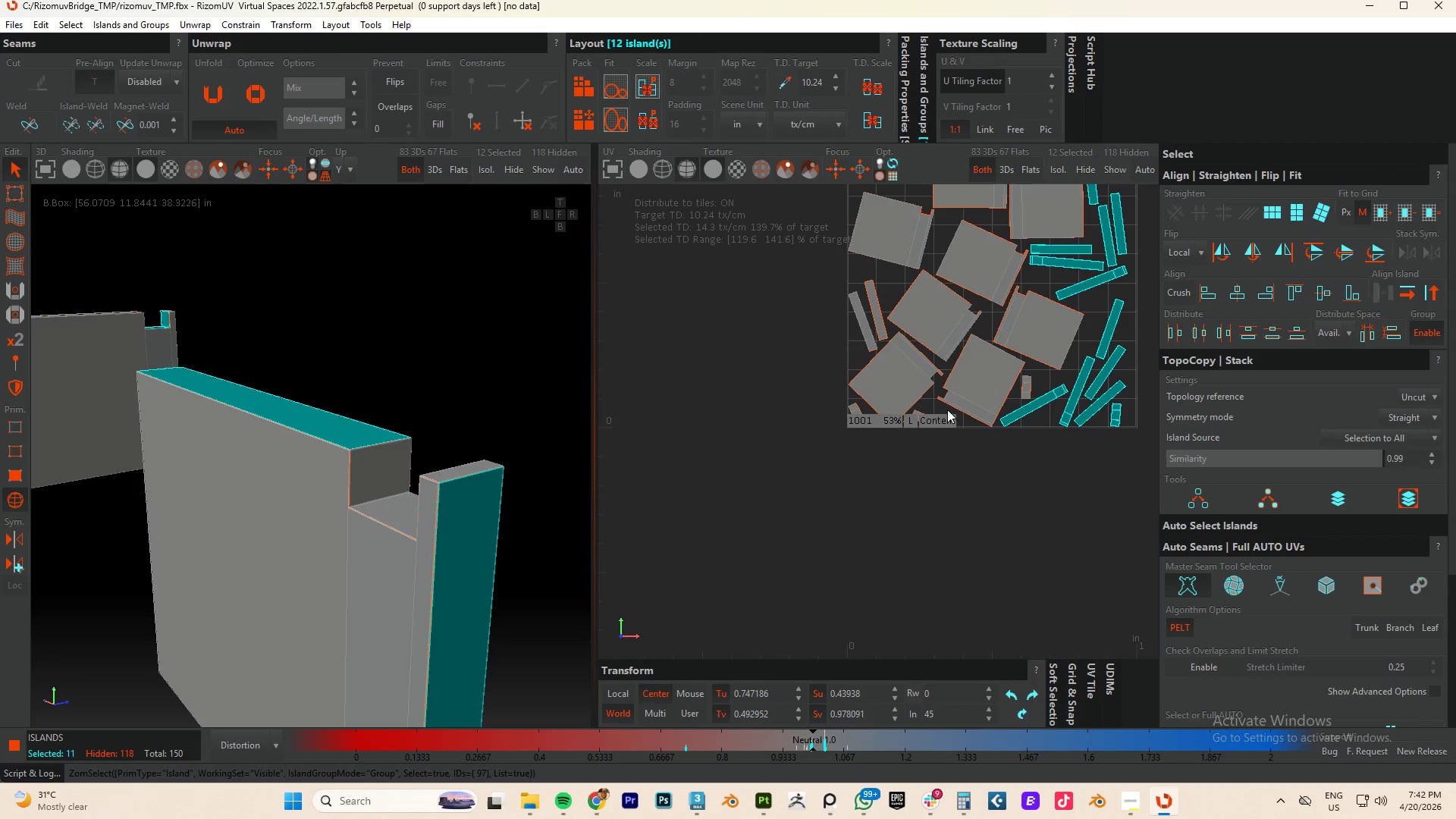 
key(Control+ControlLeft)
 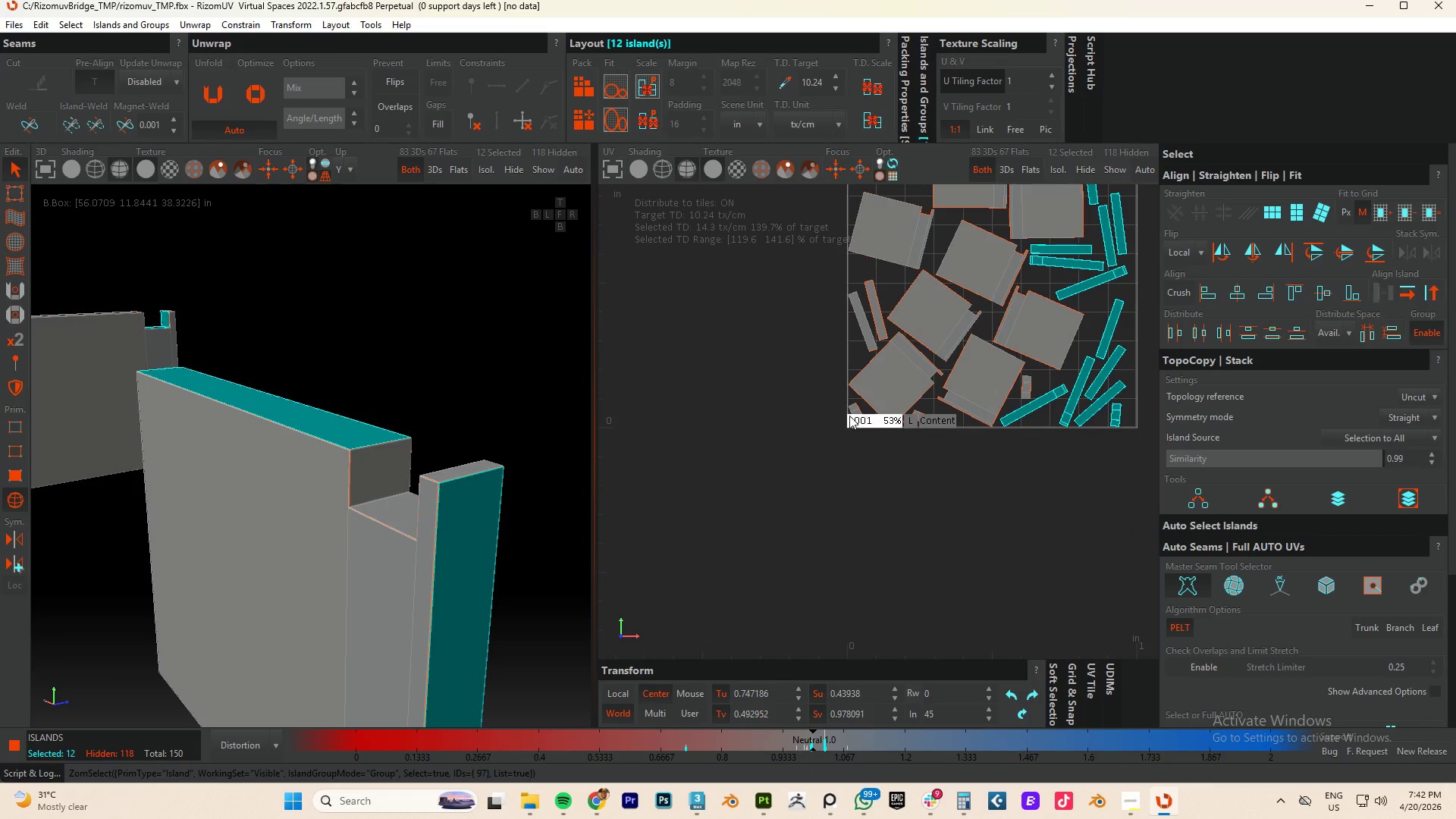 
hold_key(key=ControlLeft, duration=0.83)
left_click_drag(start_coordinate=[957, 519], to_coordinate=[888, 398])
 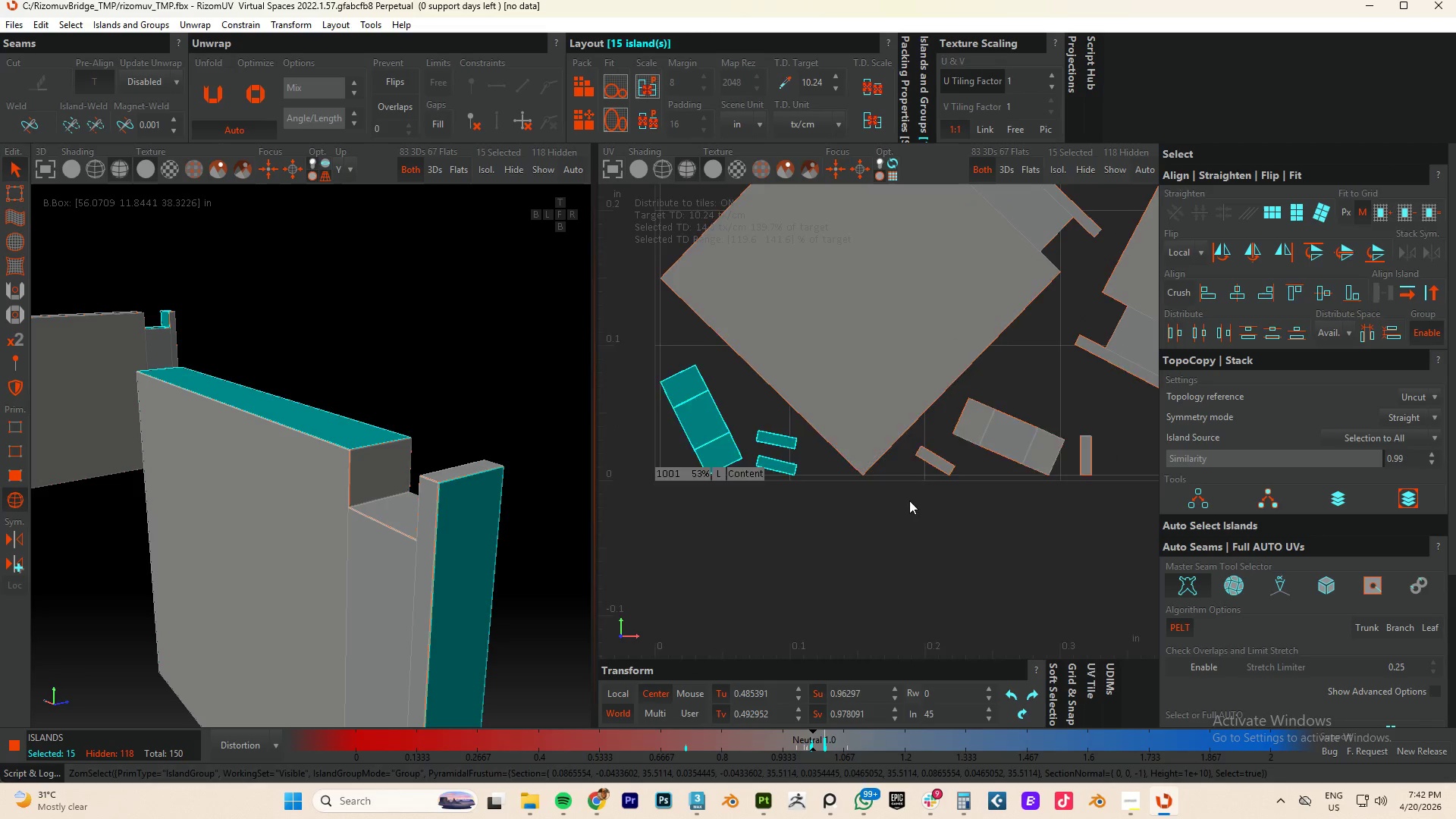 
scroll: coordinate [849, 419], scroll_direction: up, amount: 4.0
 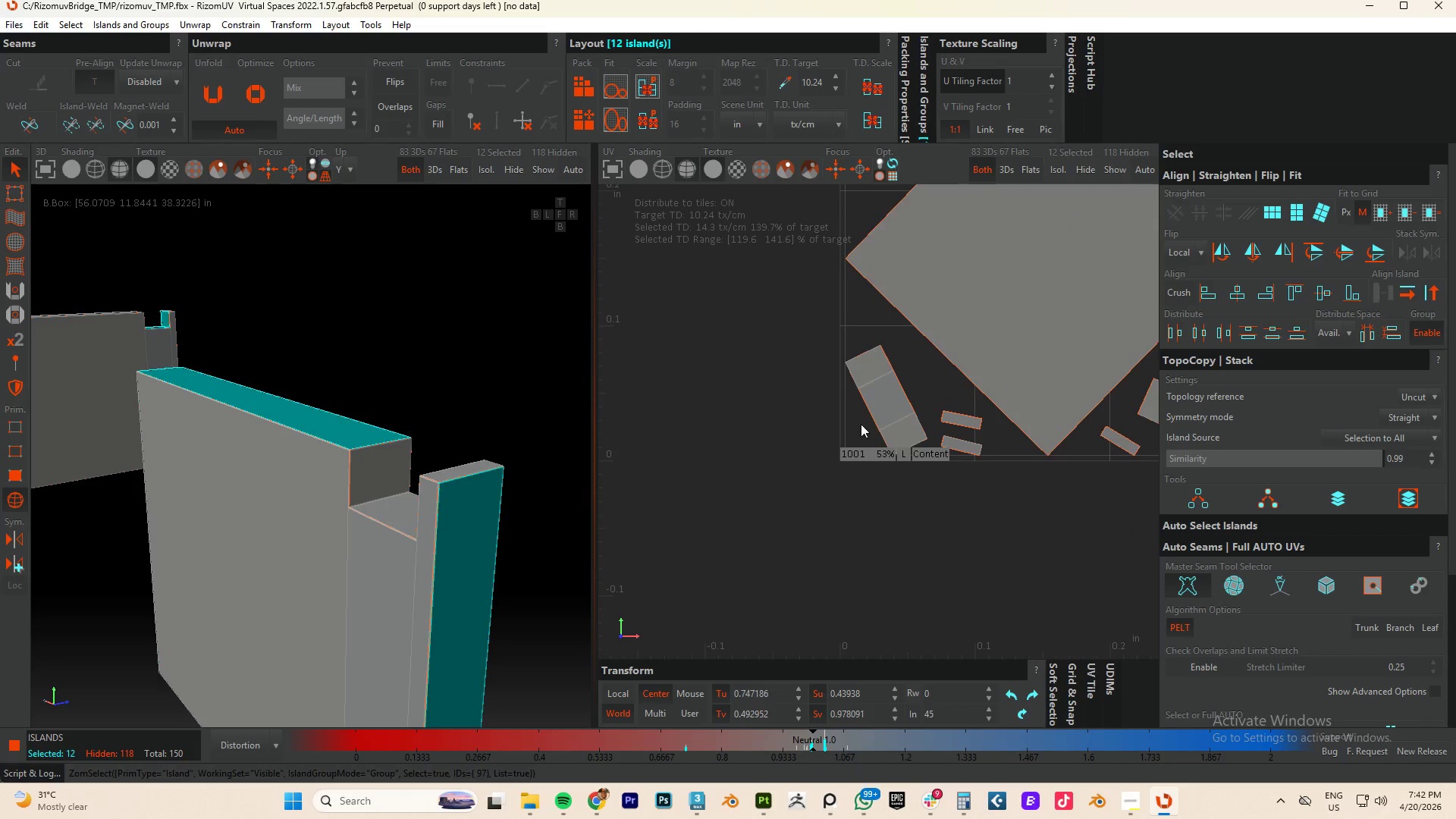 
hold_key(key=ControlLeft, duration=0.89)
left_click_drag(start_coordinate=[1008, 563], to_coordinate=[868, 491])
 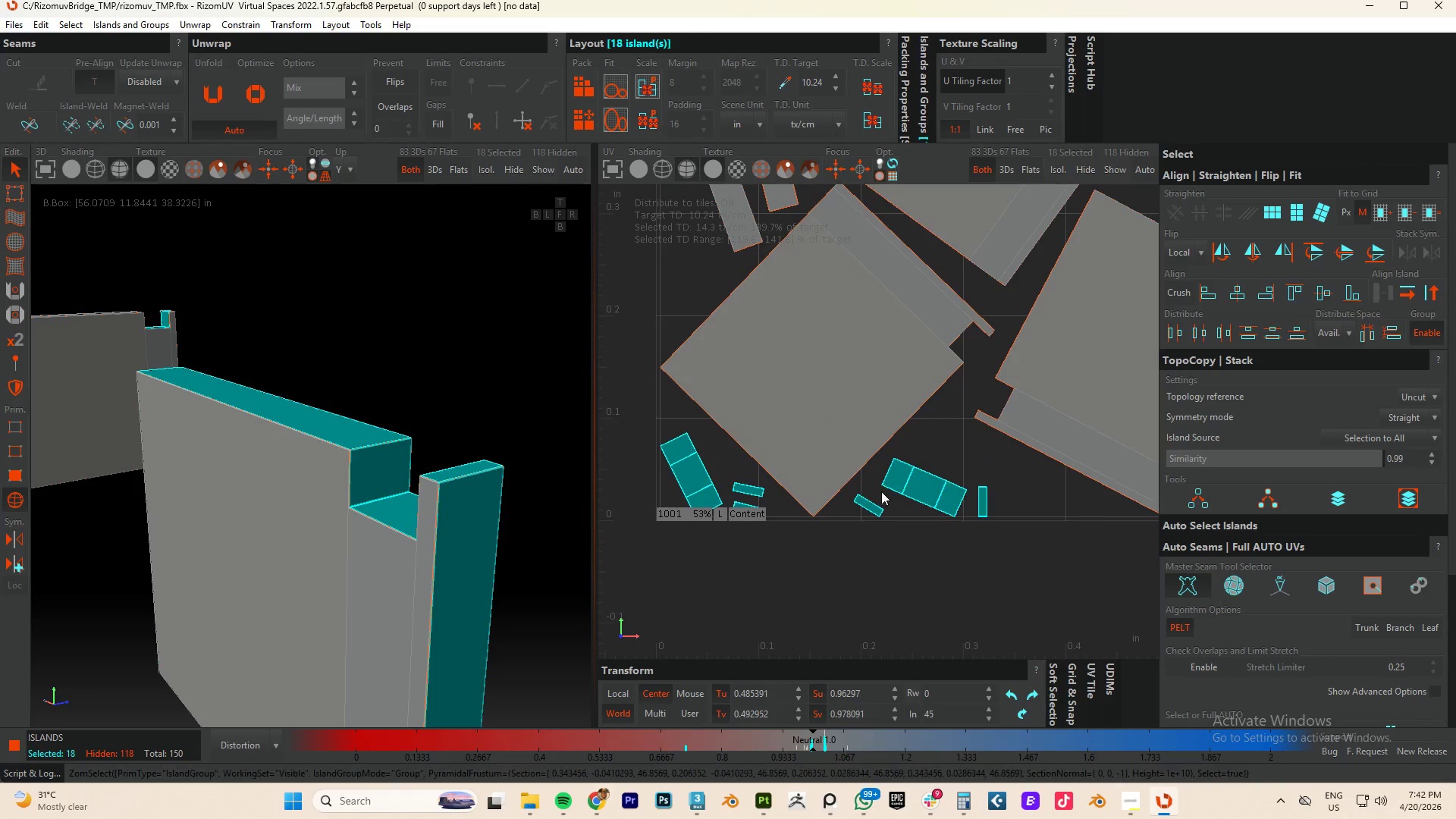 
scroll: coordinate [883, 518], scroll_direction: down, amount: 1.0
 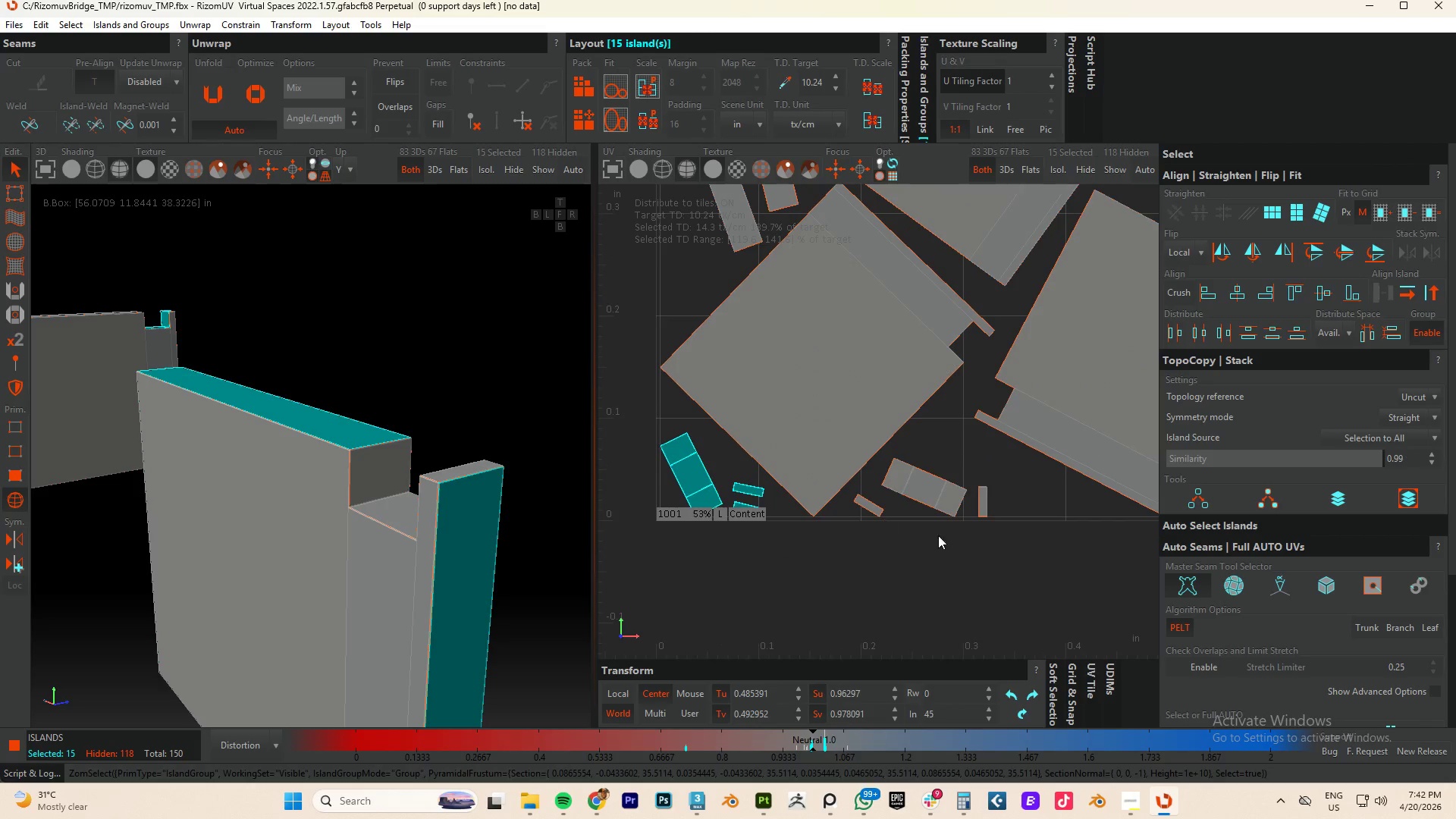 
hold_key(key=ControlLeft, duration=0.95)
 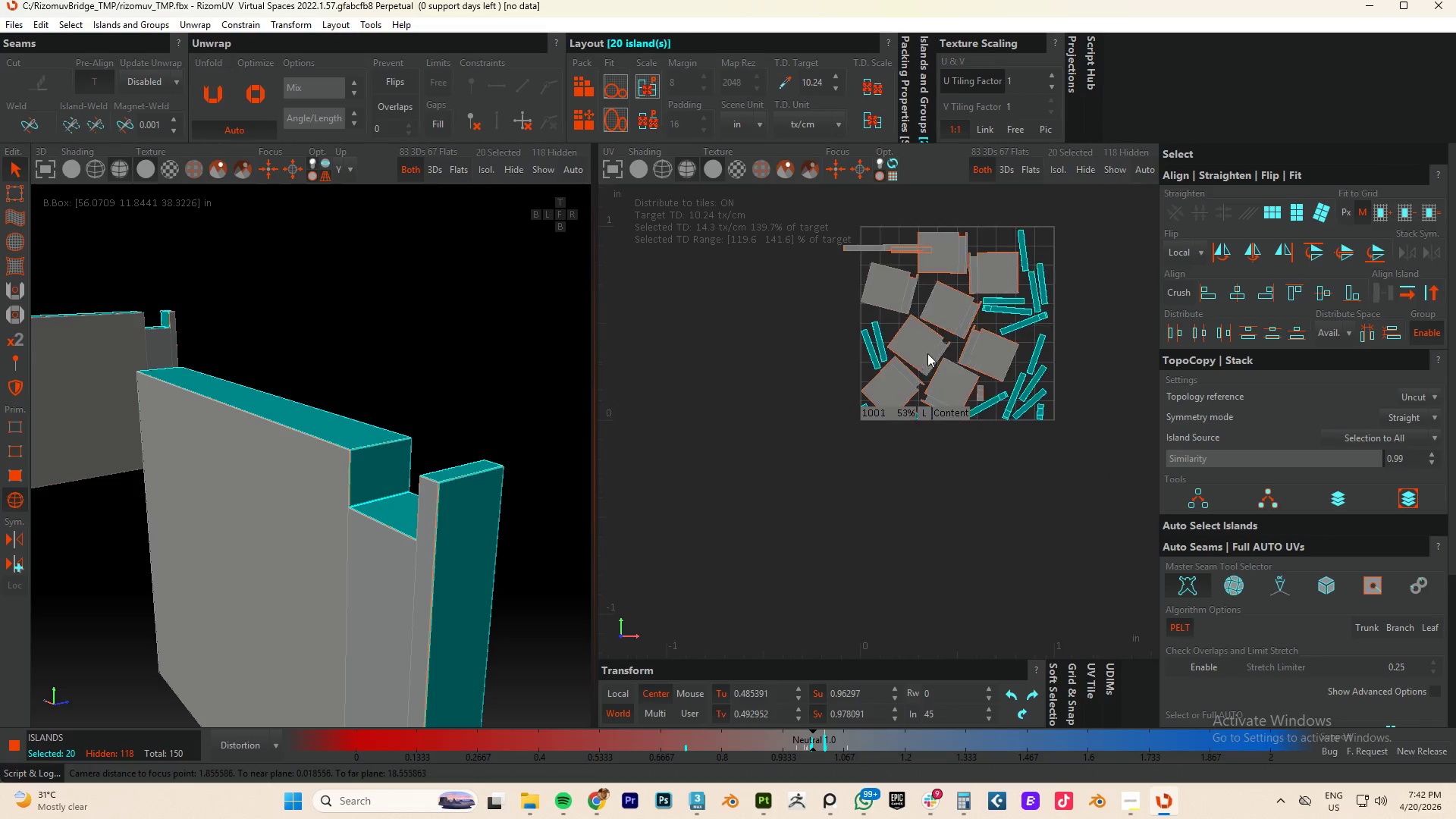 
scroll: coordinate [881, 491], scroll_direction: down, amount: 3.0
 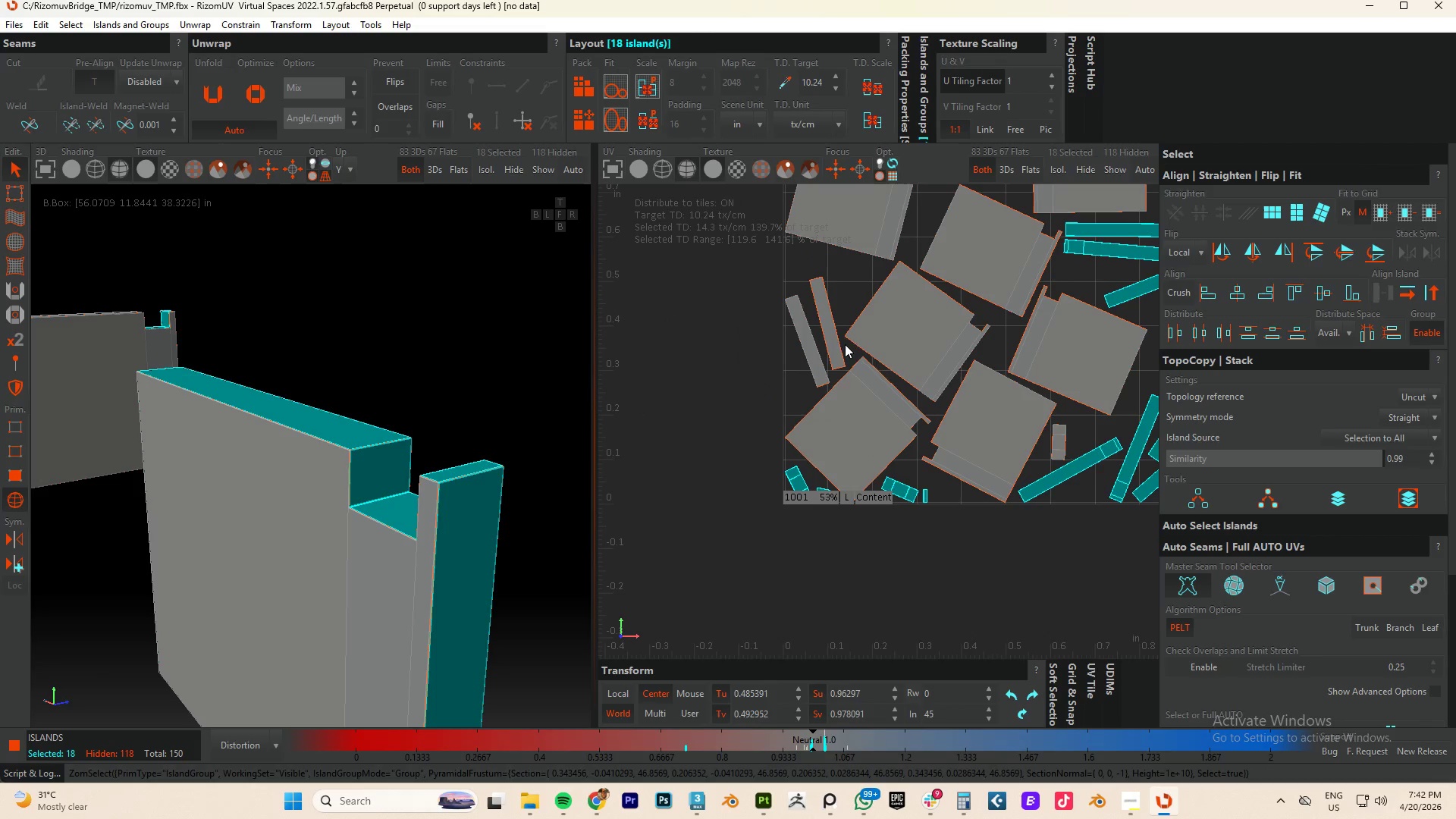 
left_click_drag(start_coordinate=[742, 269], to_coordinate=[829, 308])
 